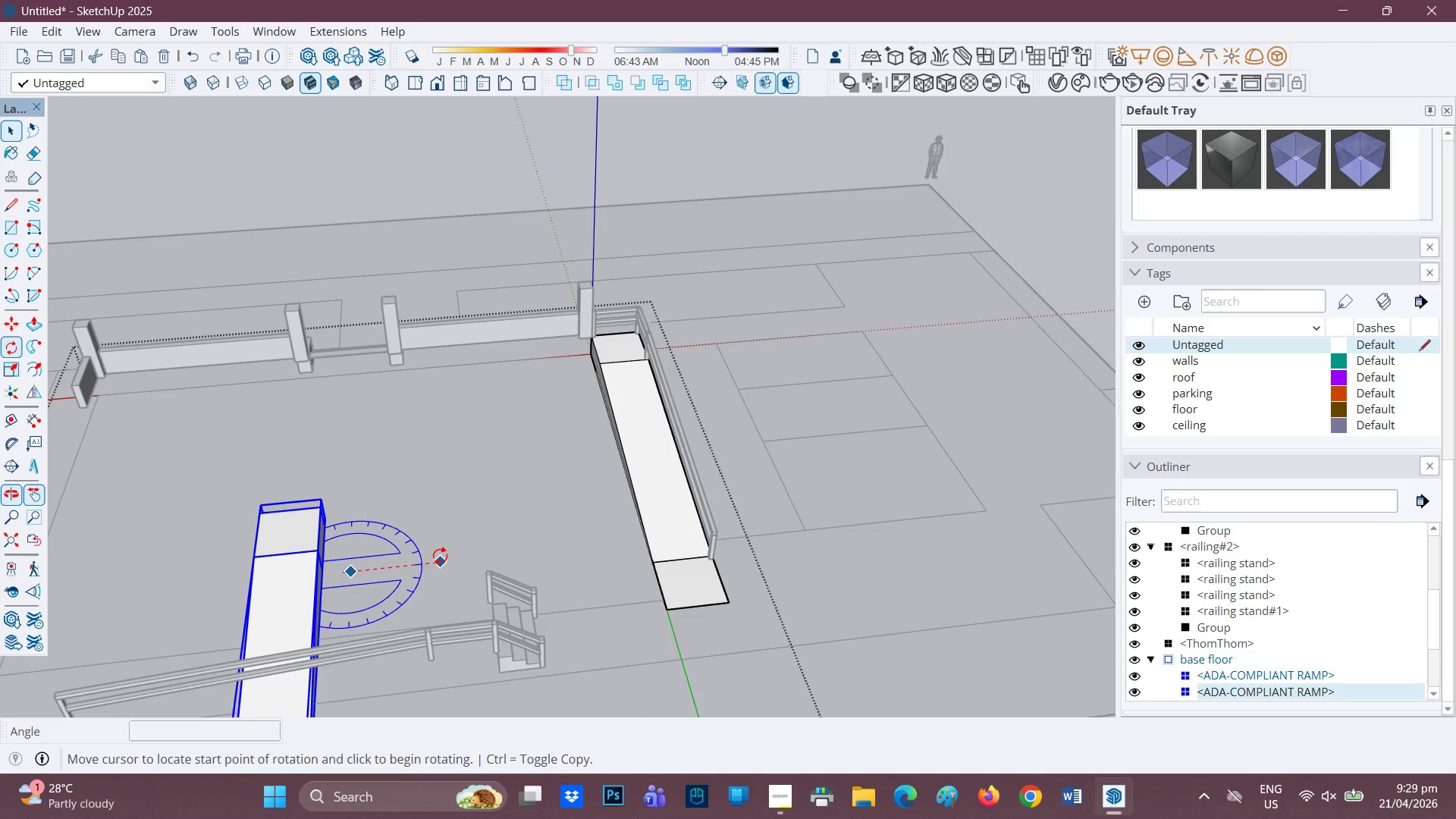 
left_click([440, 555])
 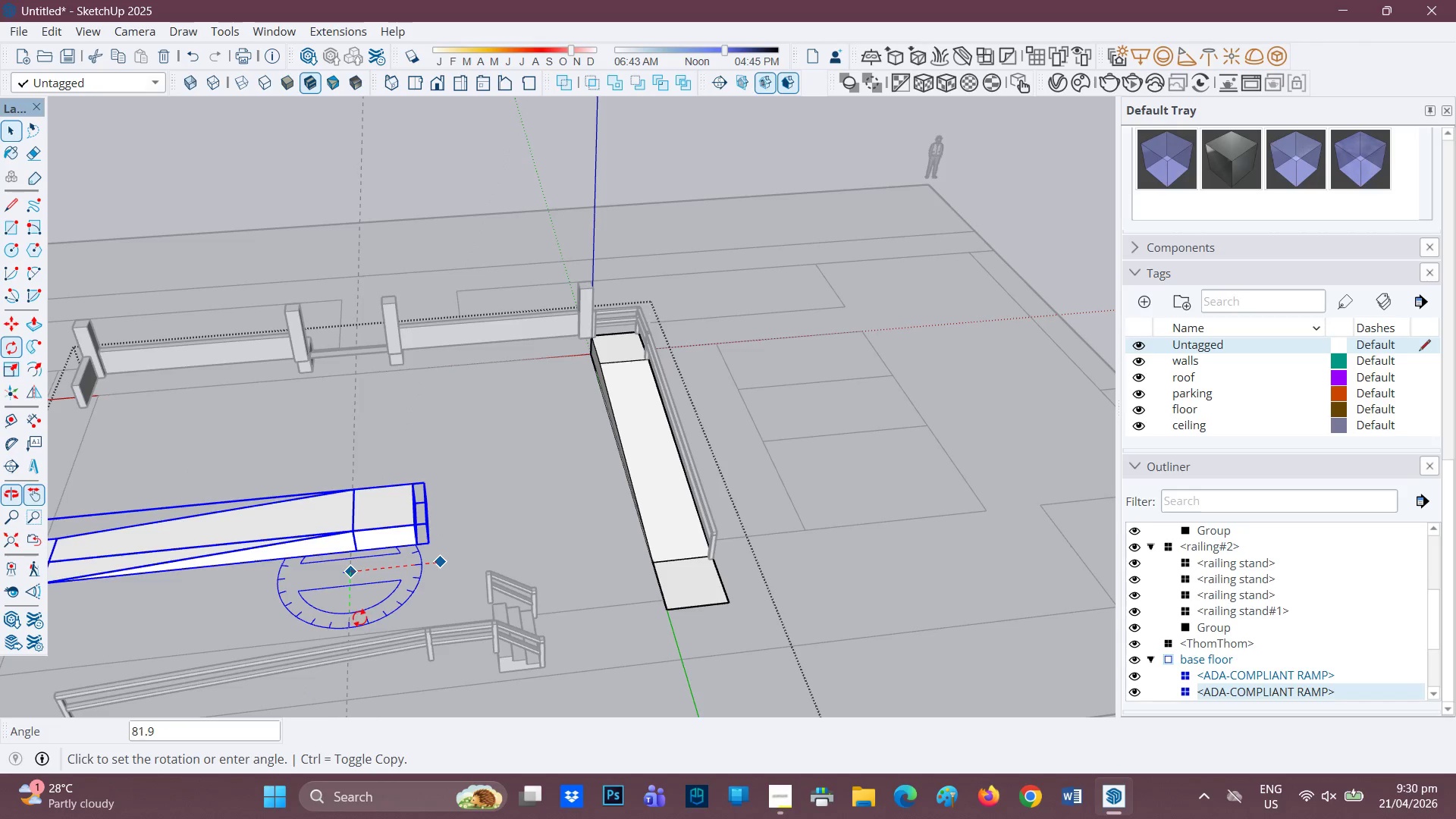 
wait(6.09)
 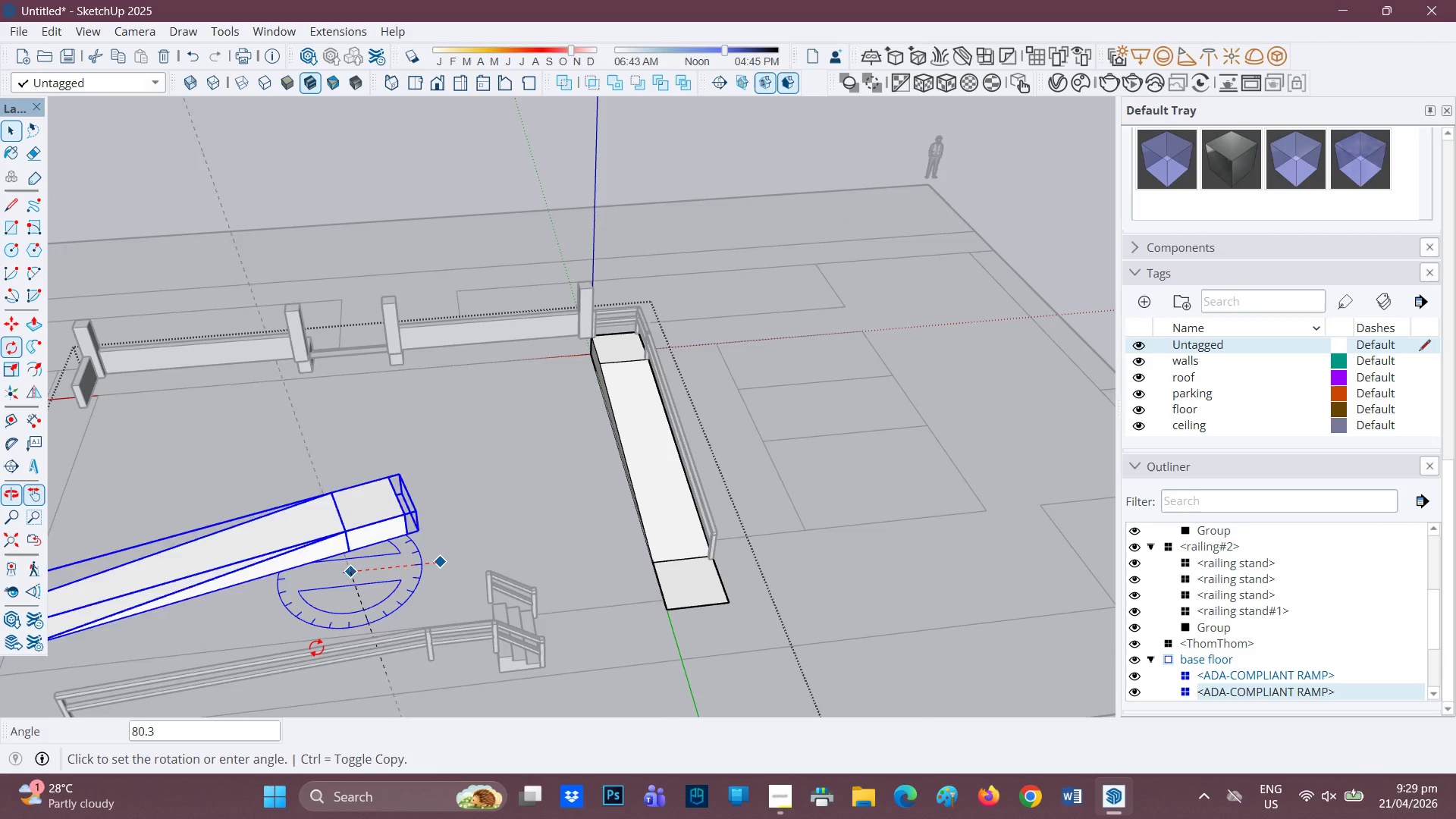 
scroll: coordinate [415, 557], scroll_direction: up, amount: 1.0
 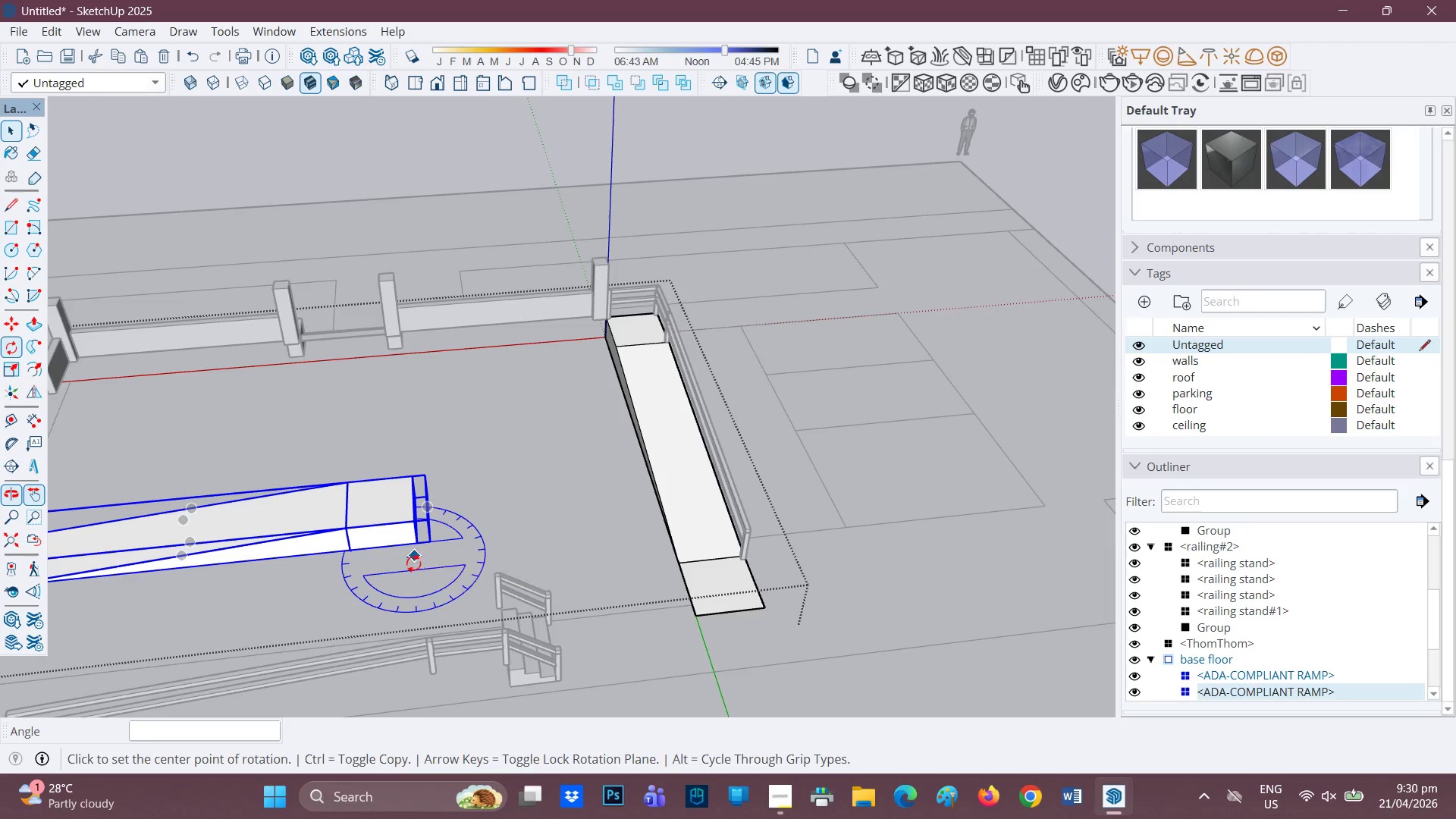 
type(HM)
 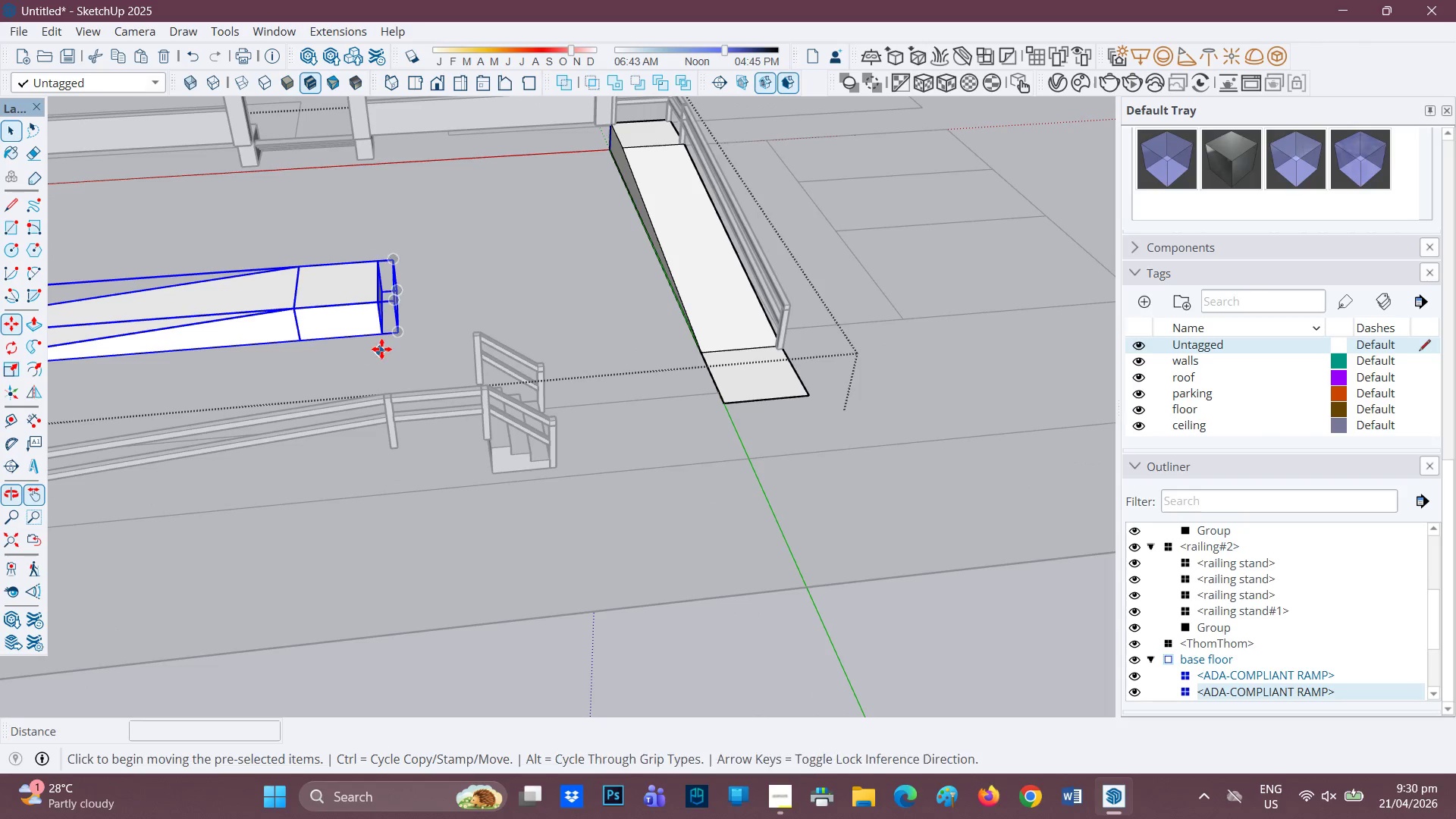 
left_click_drag(start_coordinate=[400, 577], to_coordinate=[362, 367])
 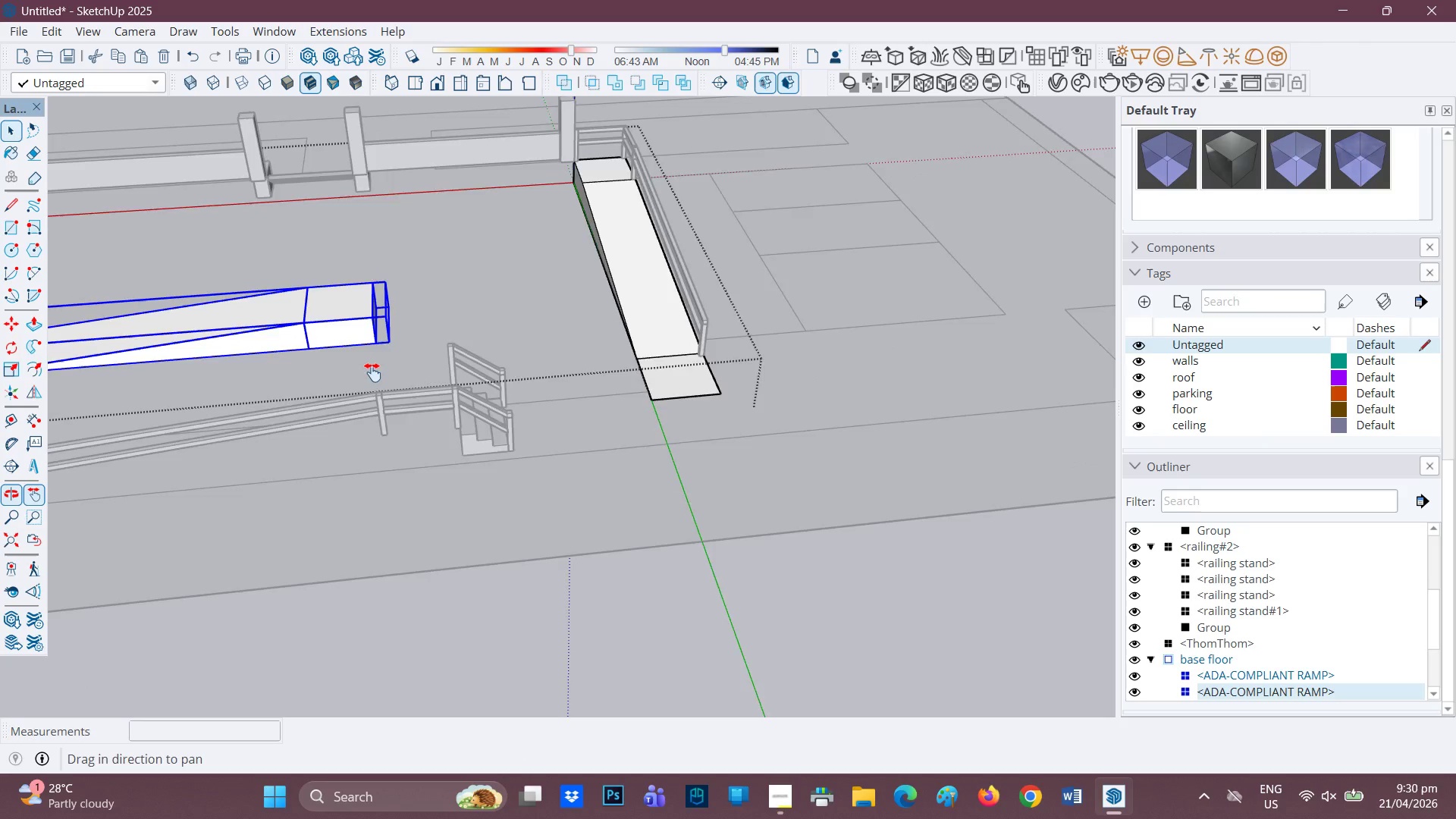 
scroll: coordinate [374, 375], scroll_direction: up, amount: 2.0
 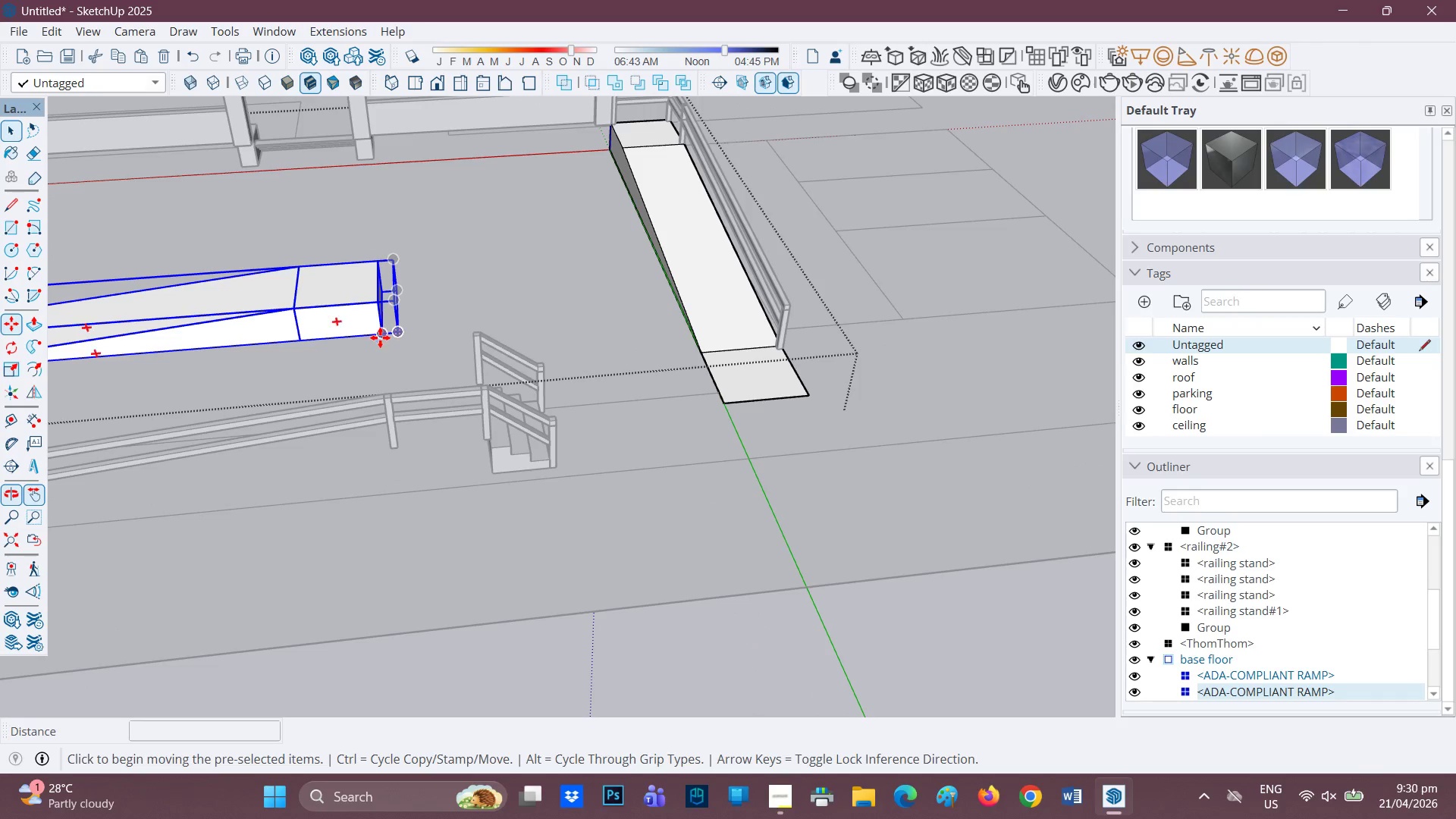 
left_click([381, 336])
 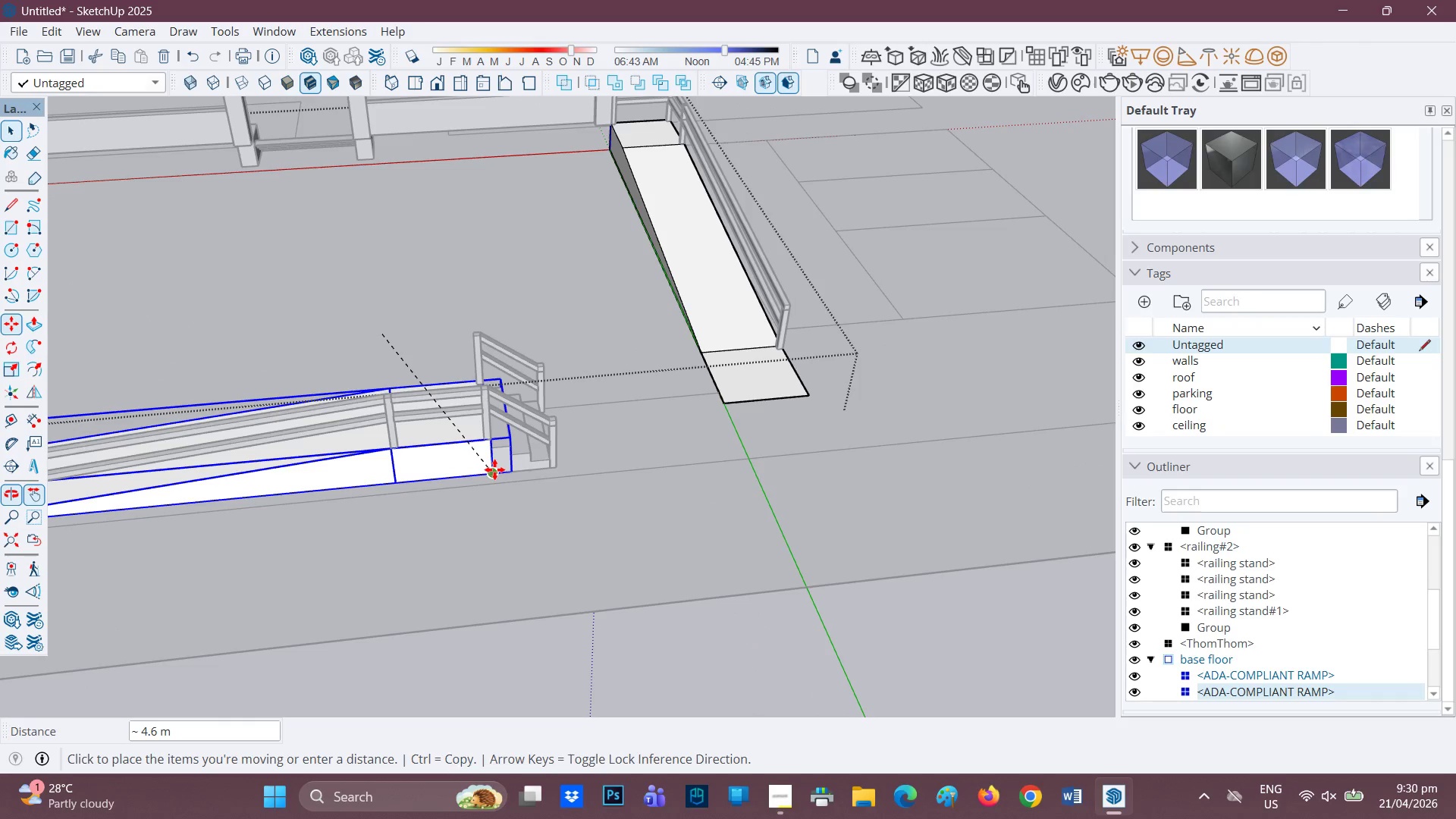 
scroll: coordinate [287, 463], scroll_direction: down, amount: 4.0
 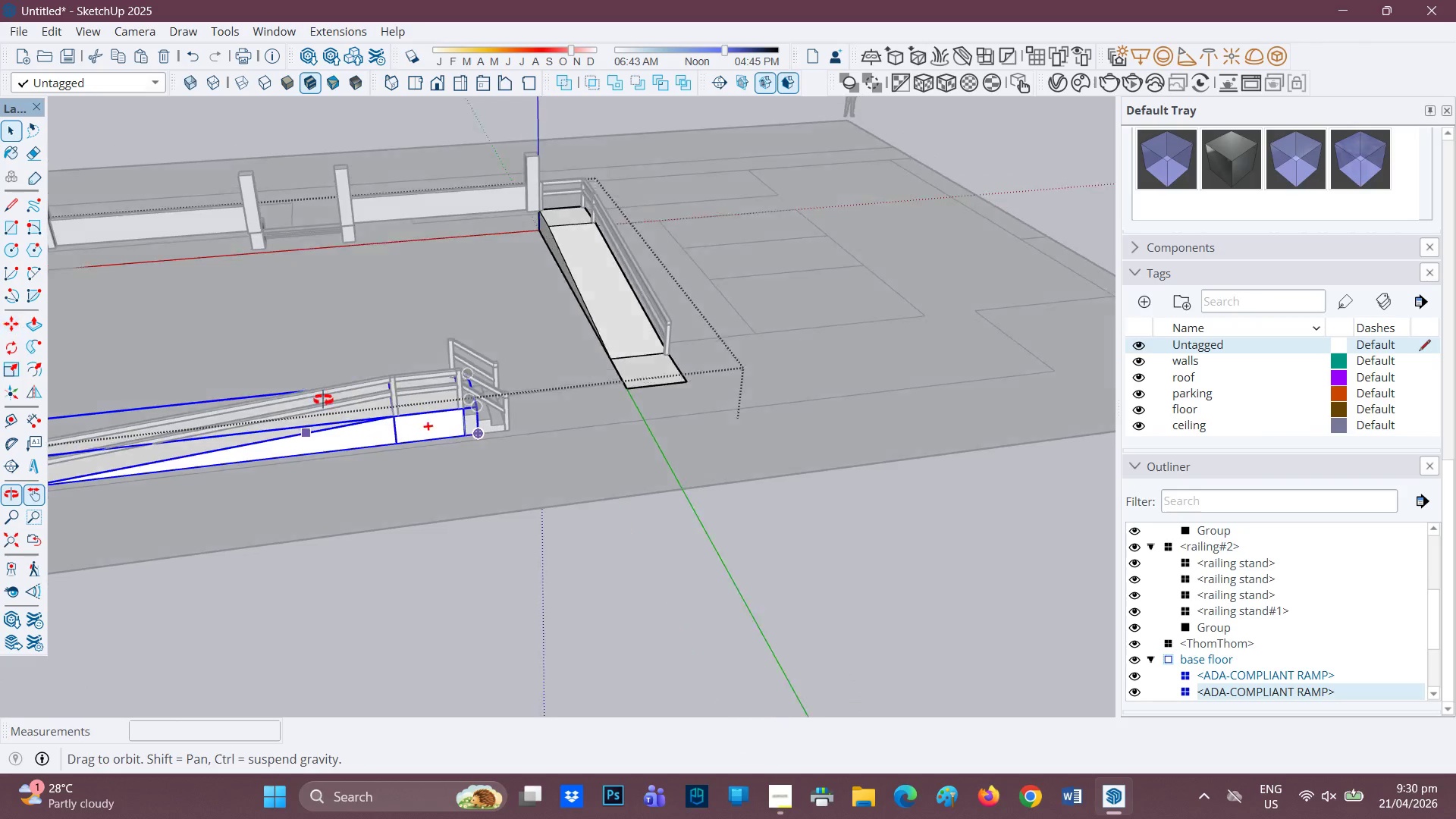 
key(Space)
 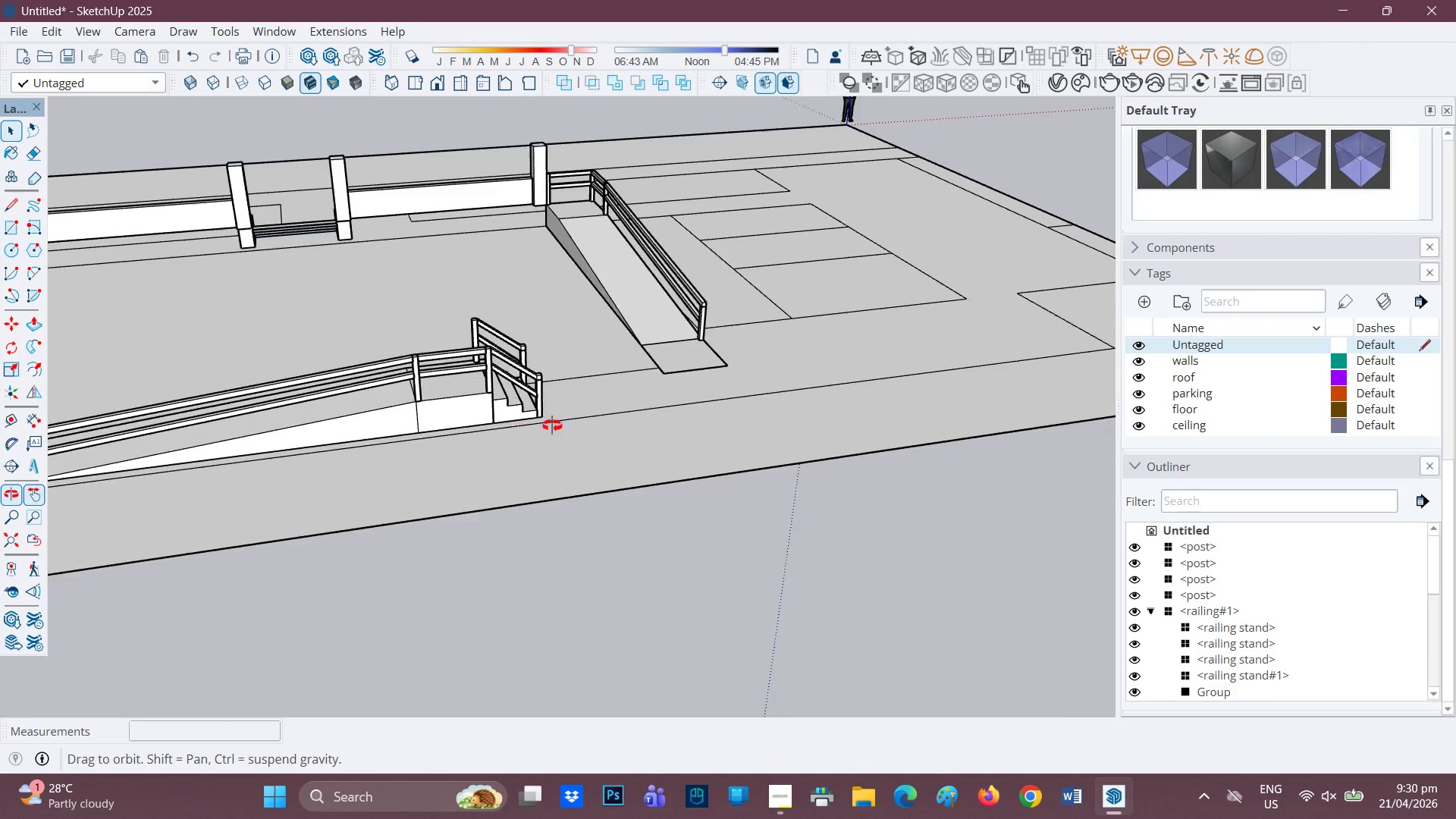 
scroll: coordinate [325, 394], scroll_direction: none, amount: 0.0
 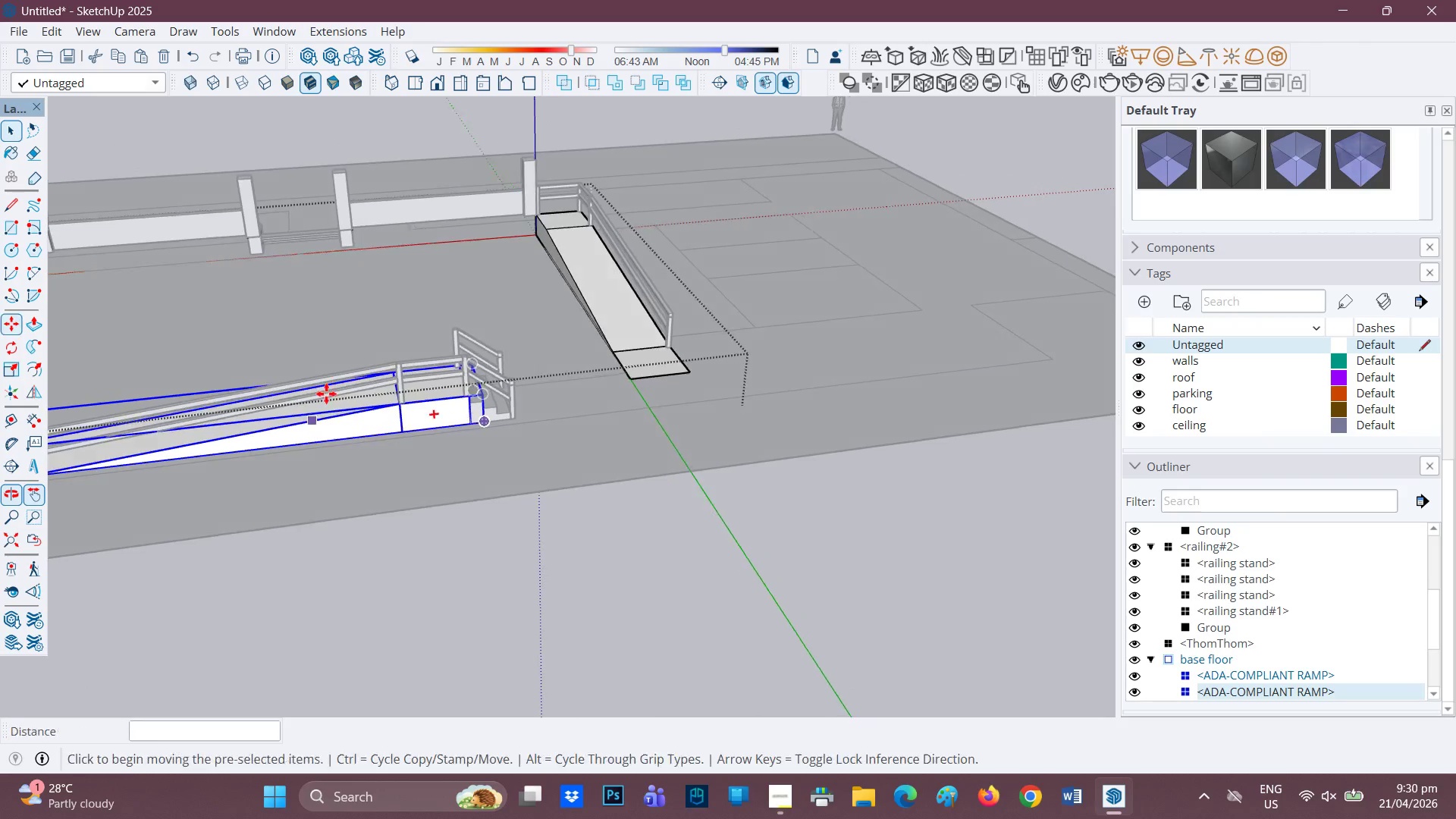 
key(Space)
 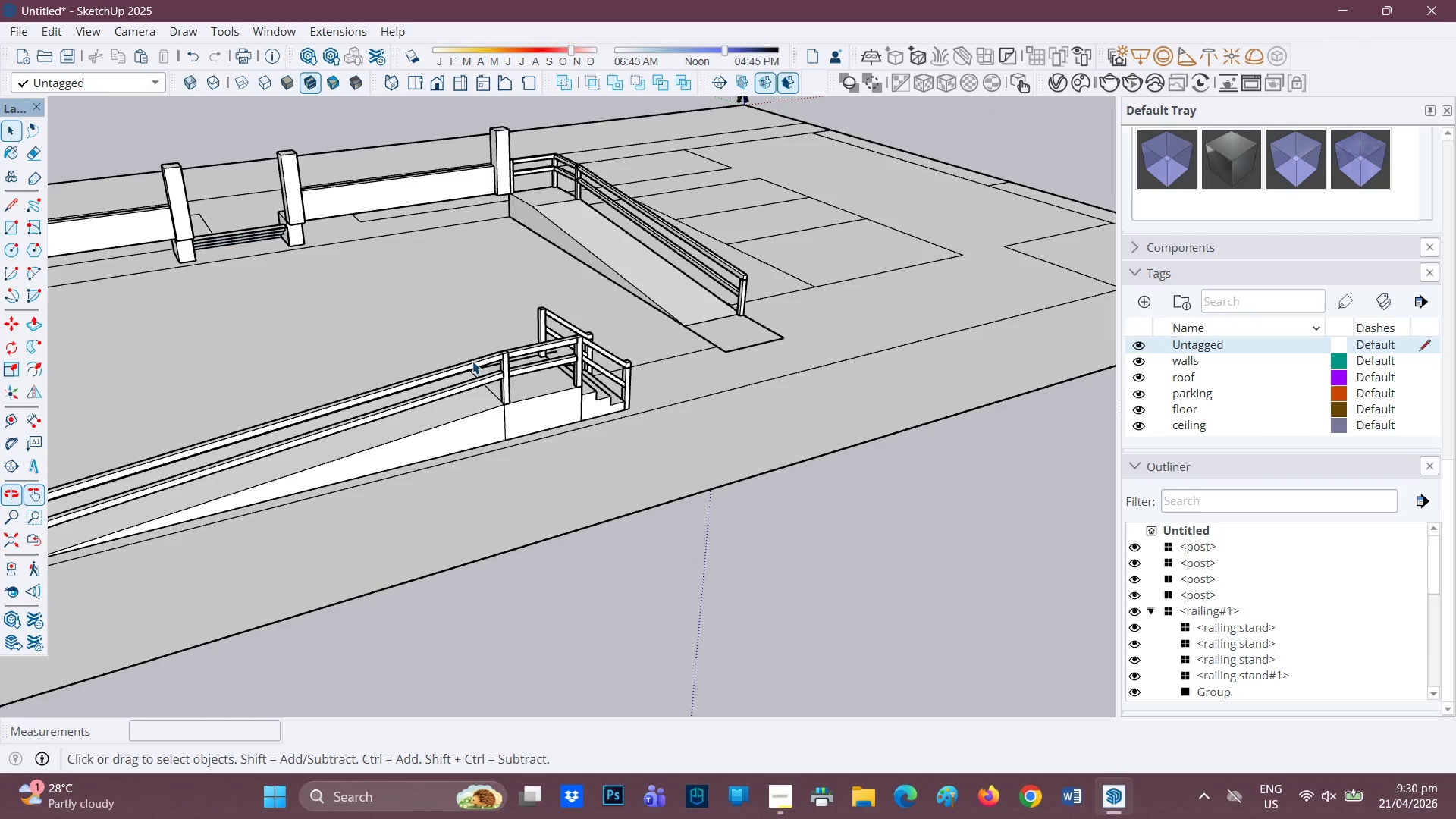 
scroll: coordinate [519, 423], scroll_direction: up, amount: 1.0
 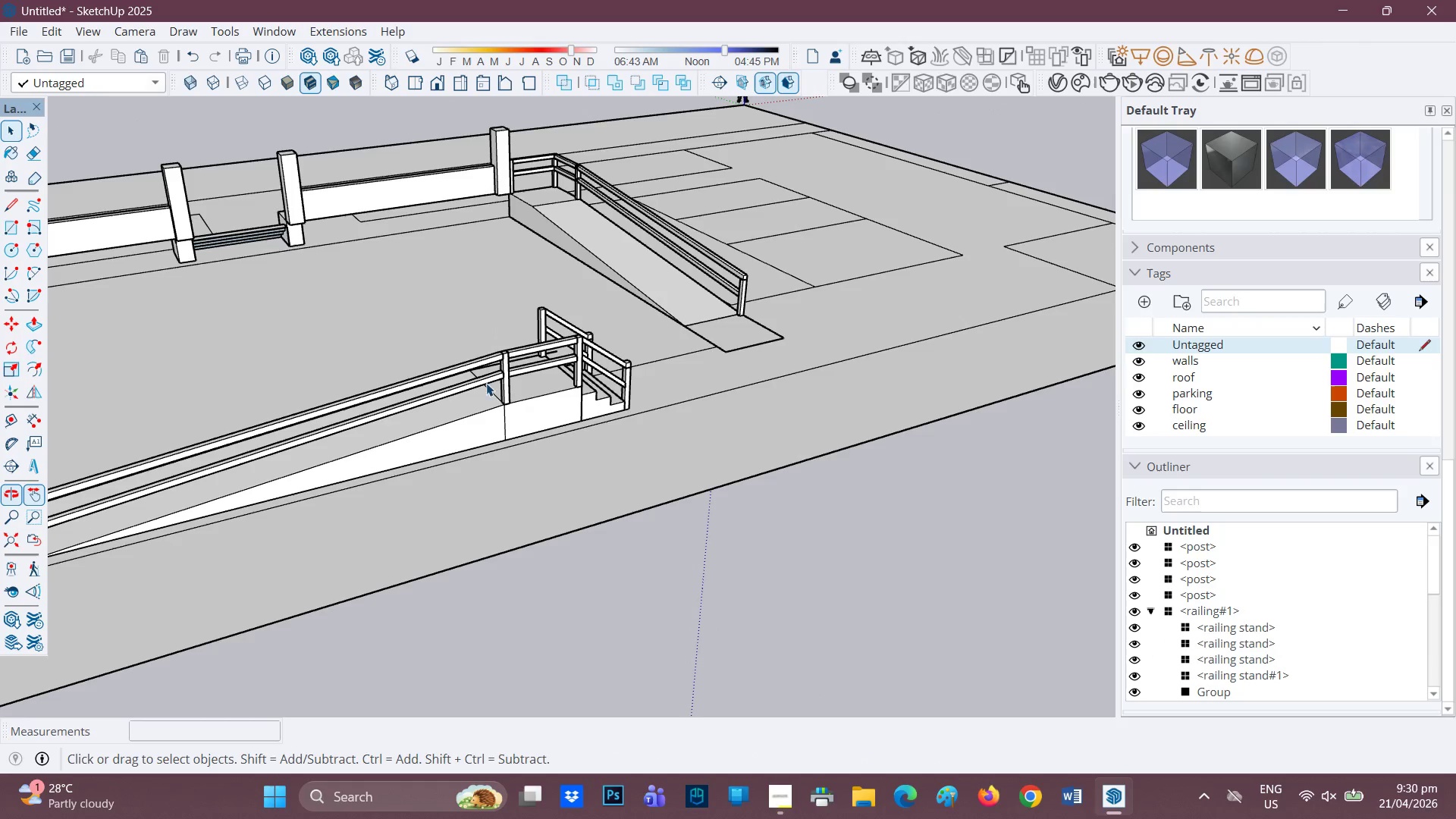 
left_click([475, 361])
 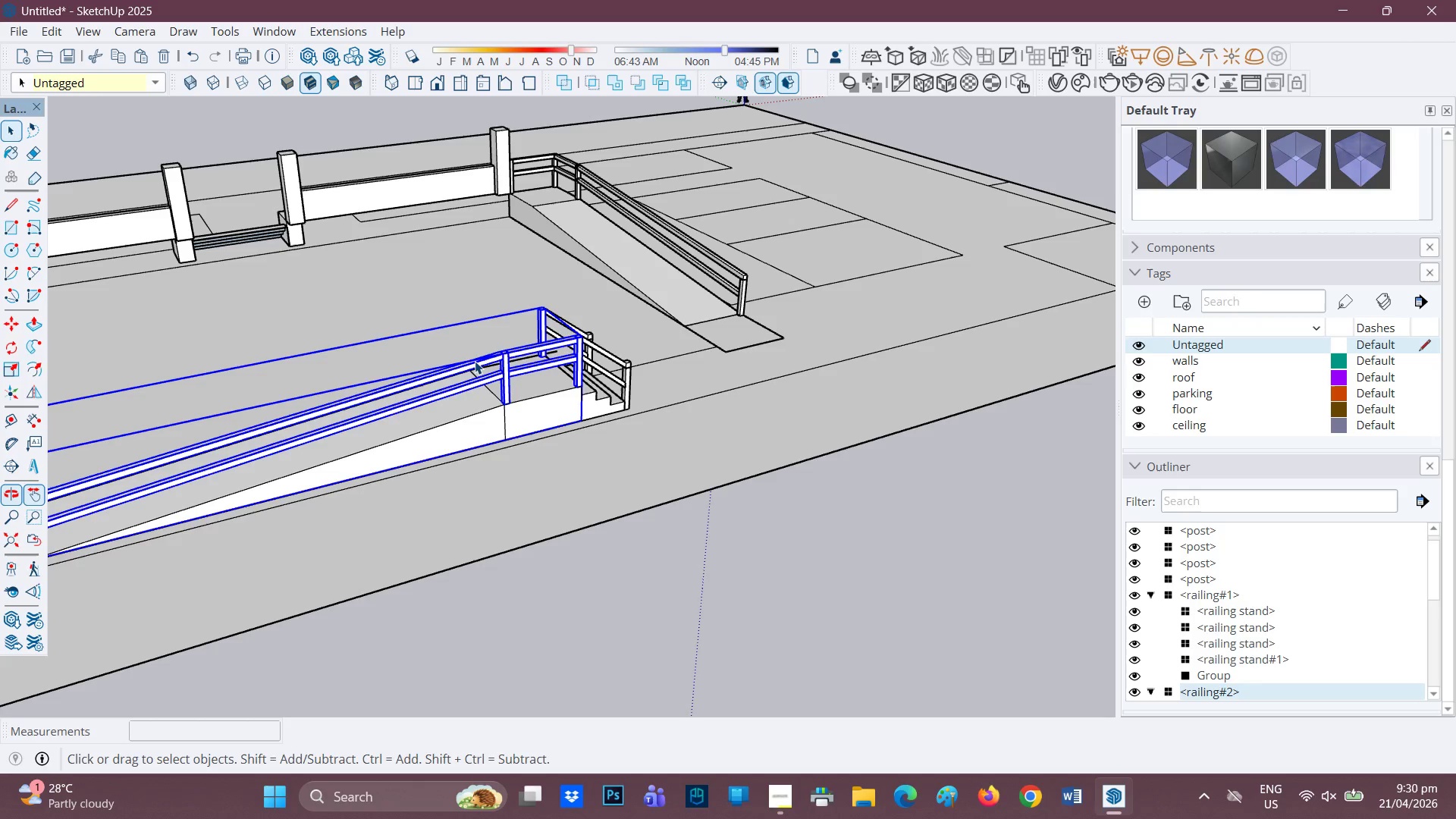 
wait(5.62)
 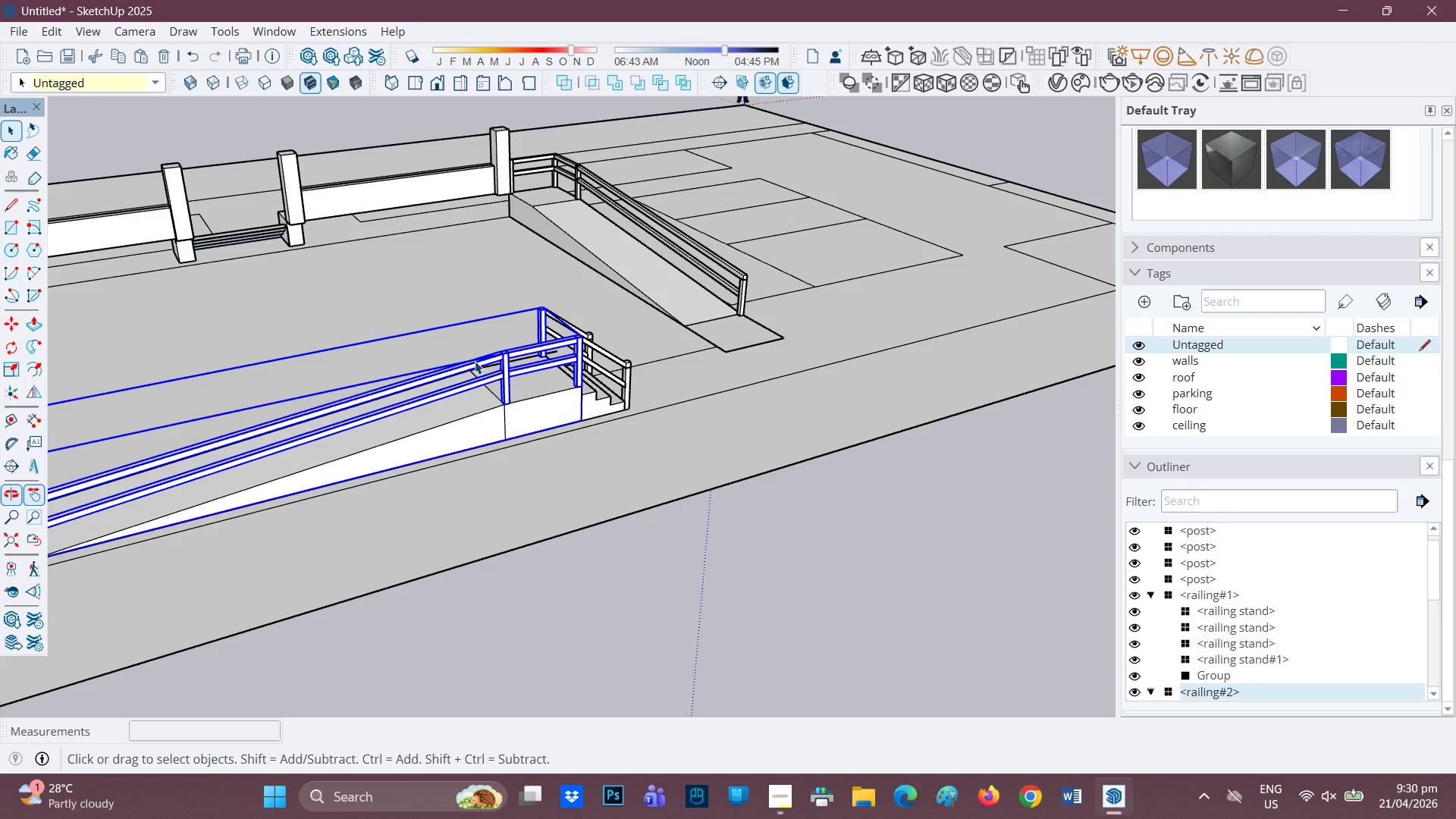 
hold_key(key=ShiftLeft, duration=1.39)
left_click([475, 361])
 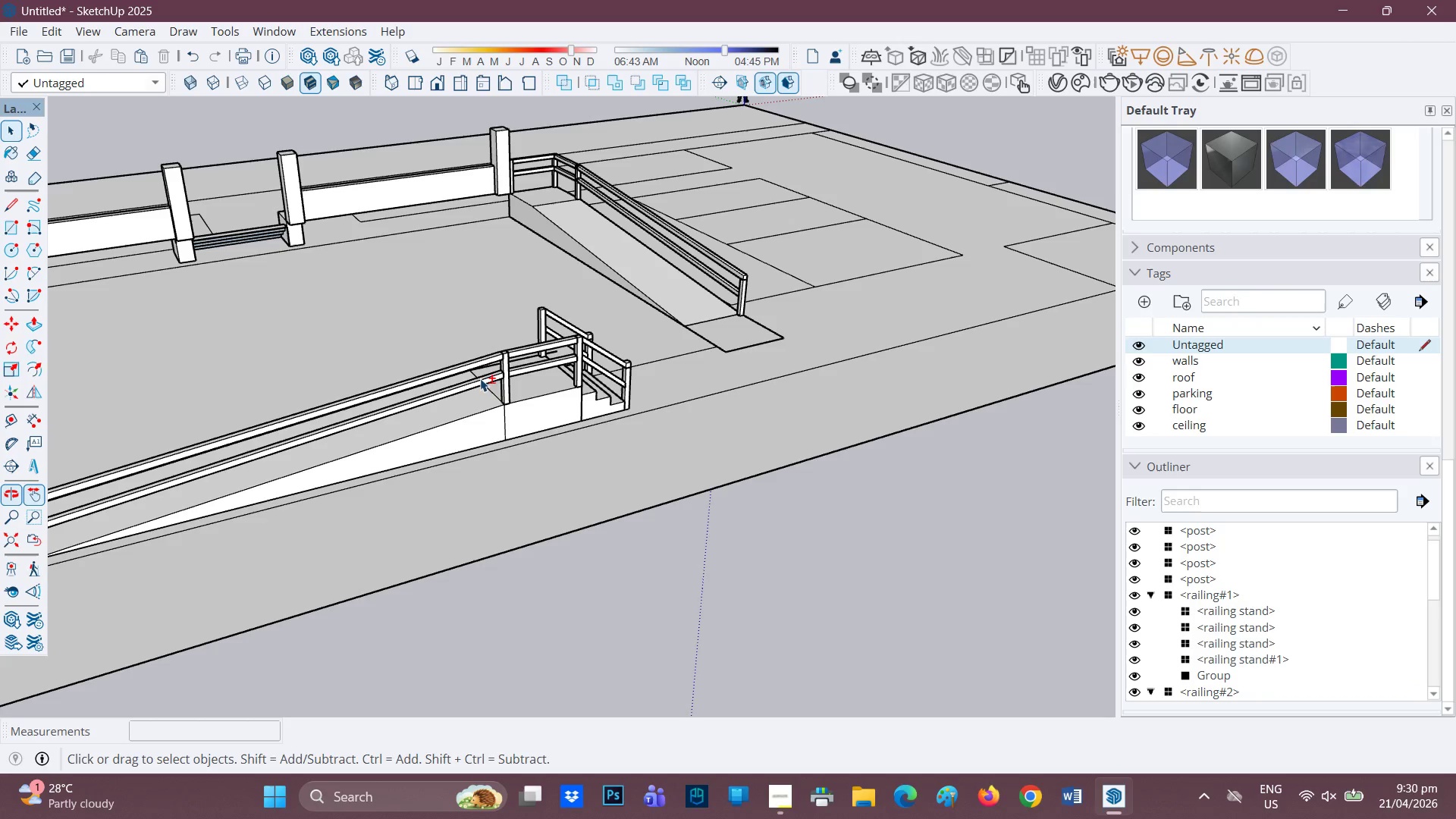 
left_click([479, 361])
 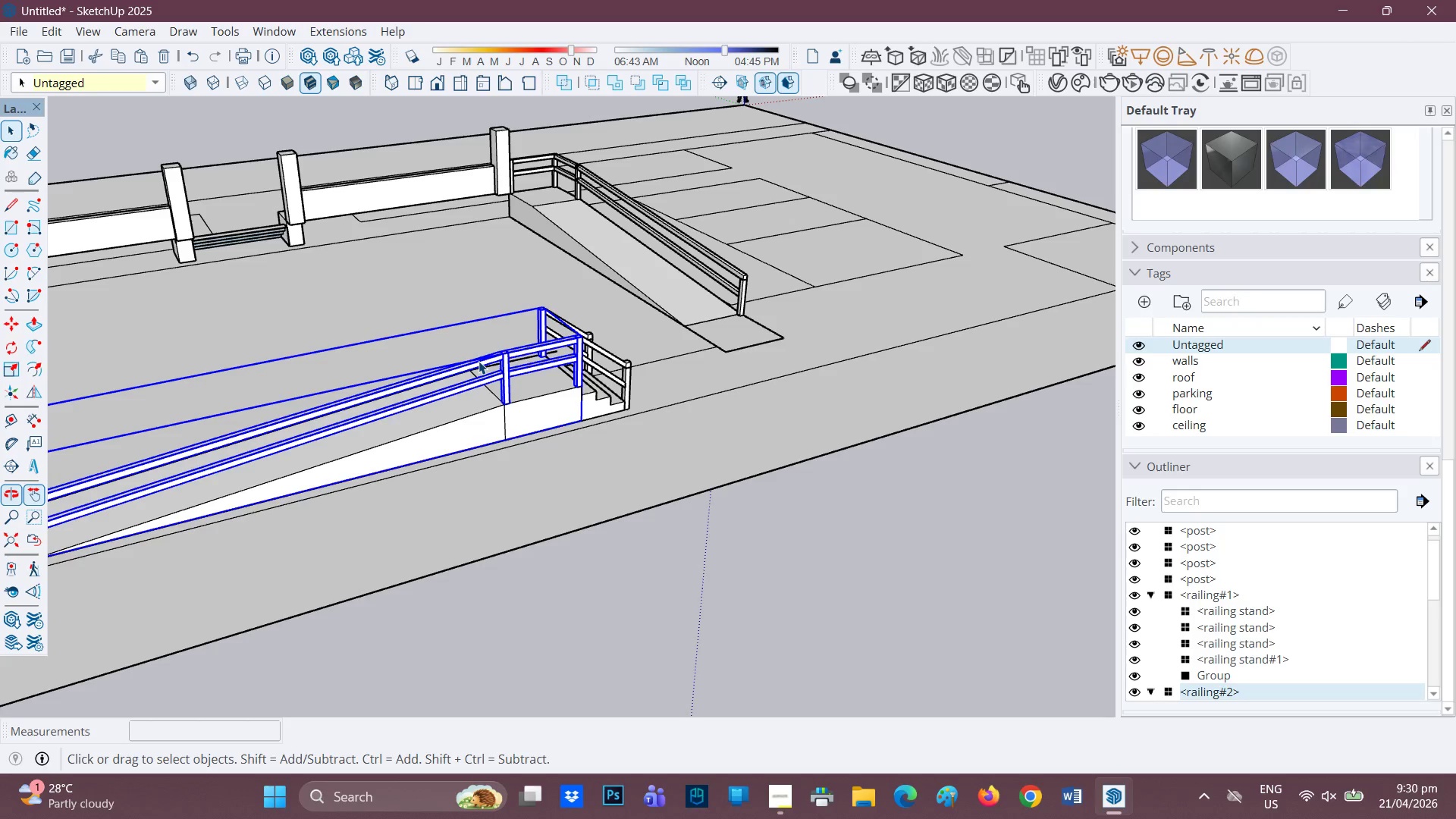 
hold_key(key=ShiftLeft, duration=6.98)
left_click([475, 431])
 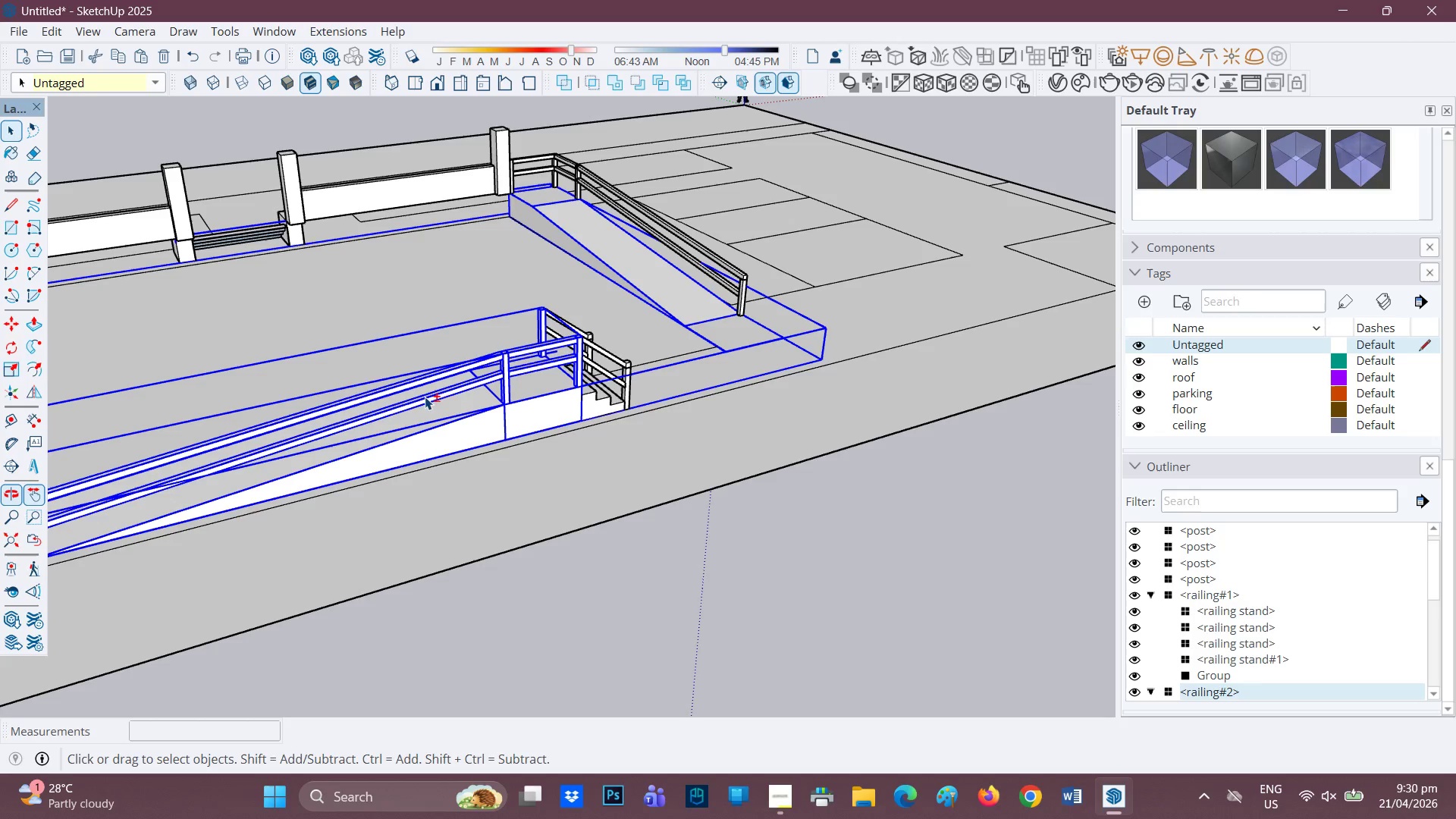 
left_click([588, 173])
 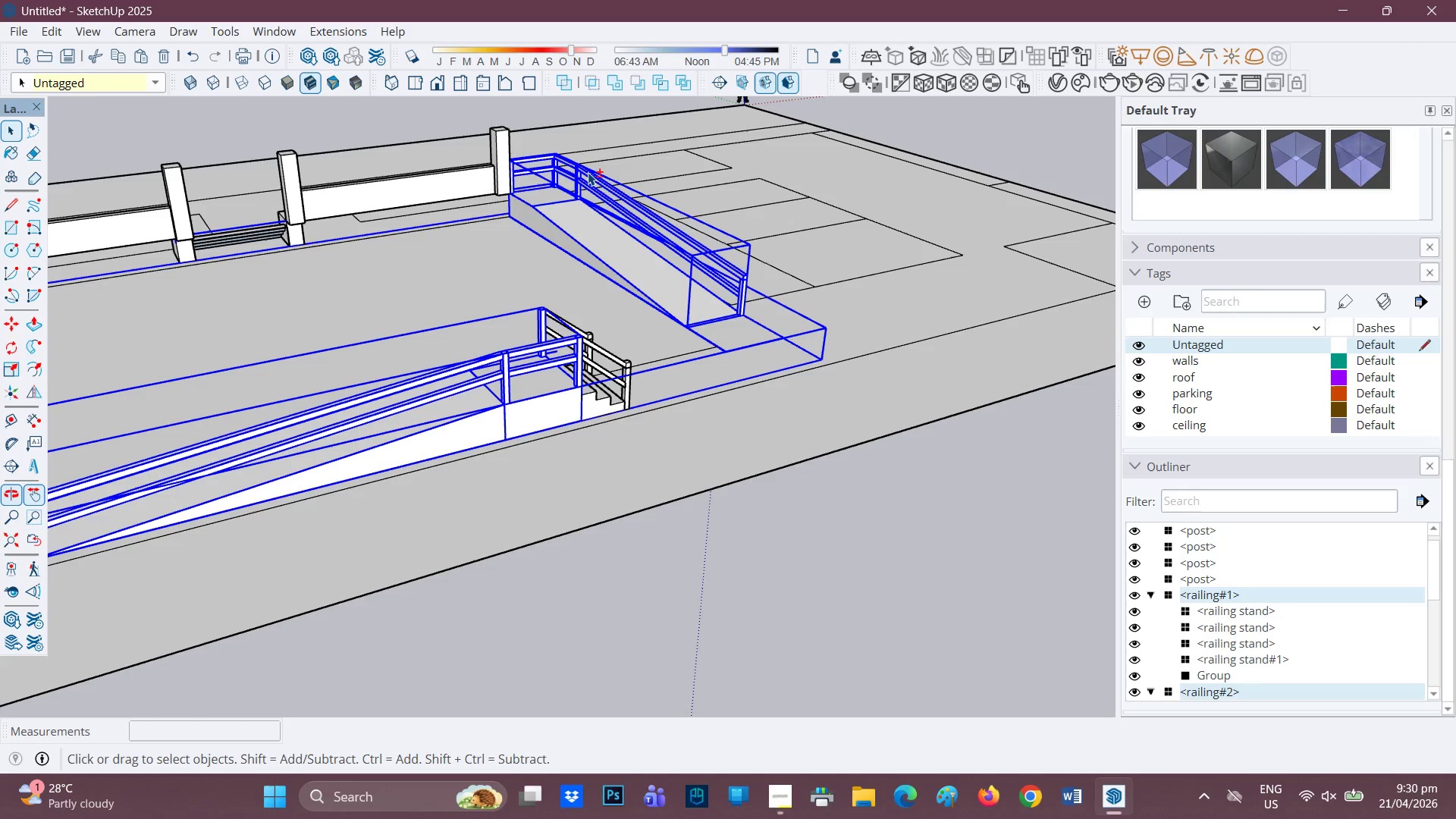 
right_click([588, 172])
 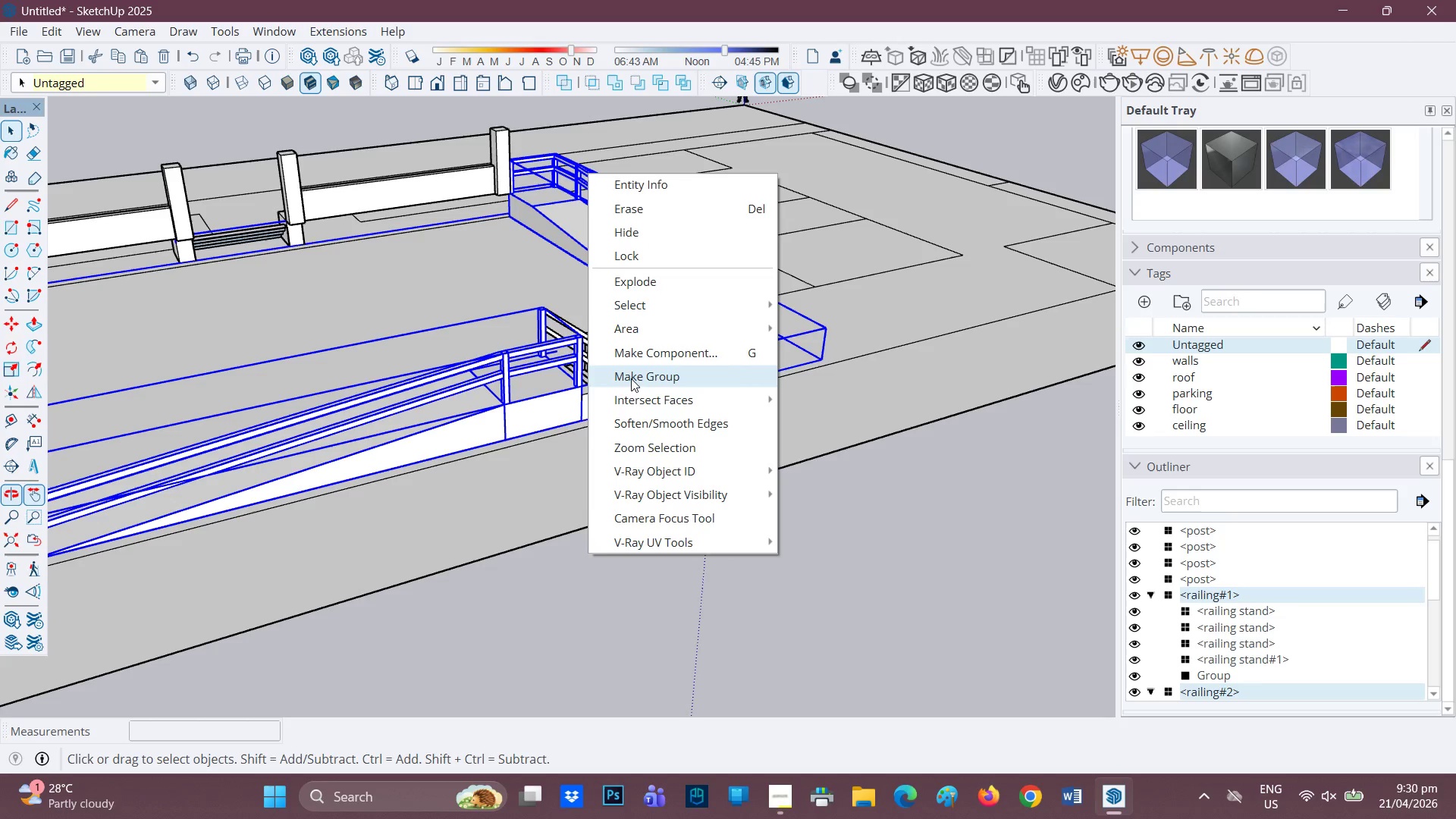 
left_click([638, 354])
 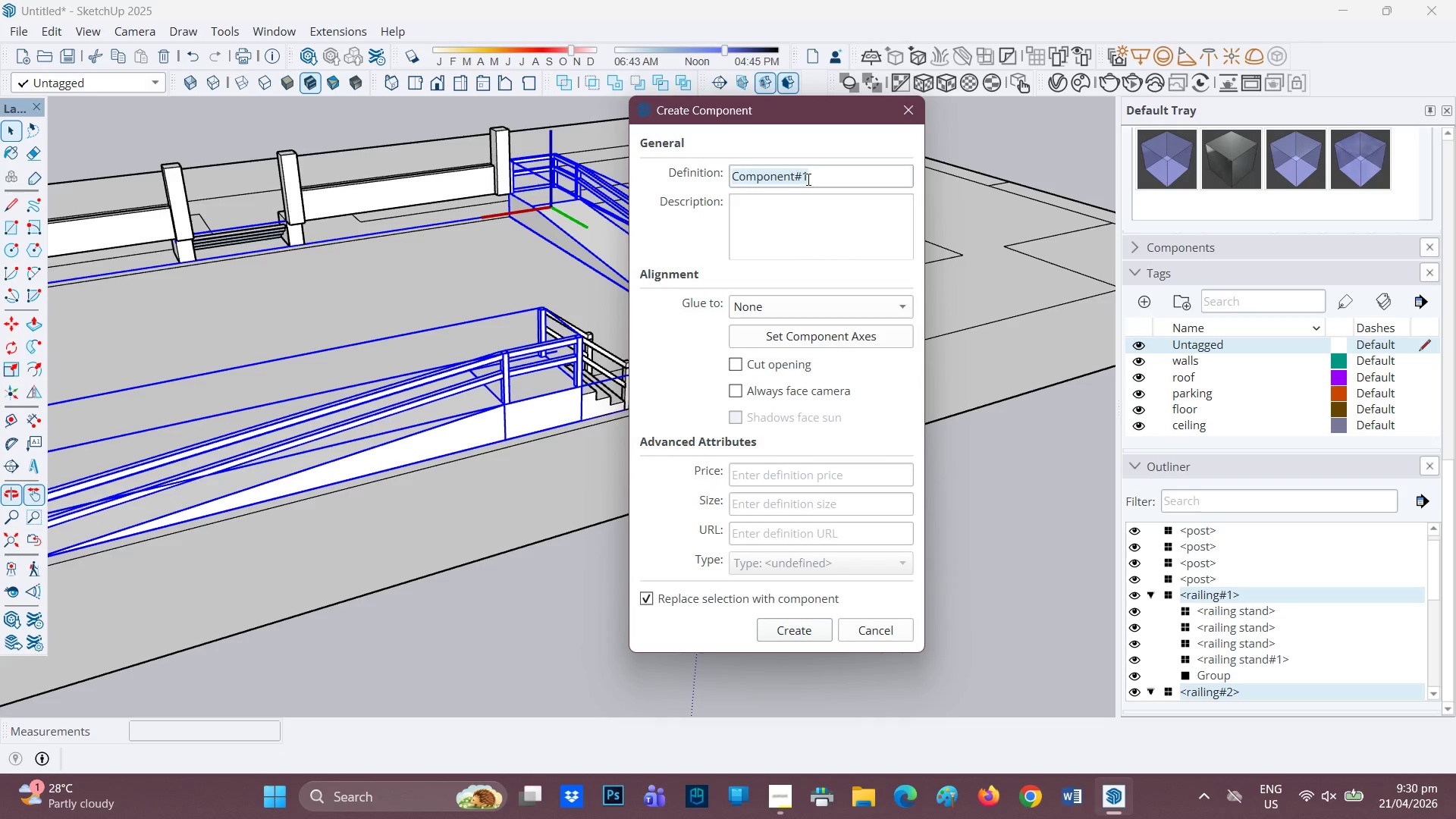 
left_click_drag(start_coordinate=[808, 176], to_coordinate=[703, 185])
 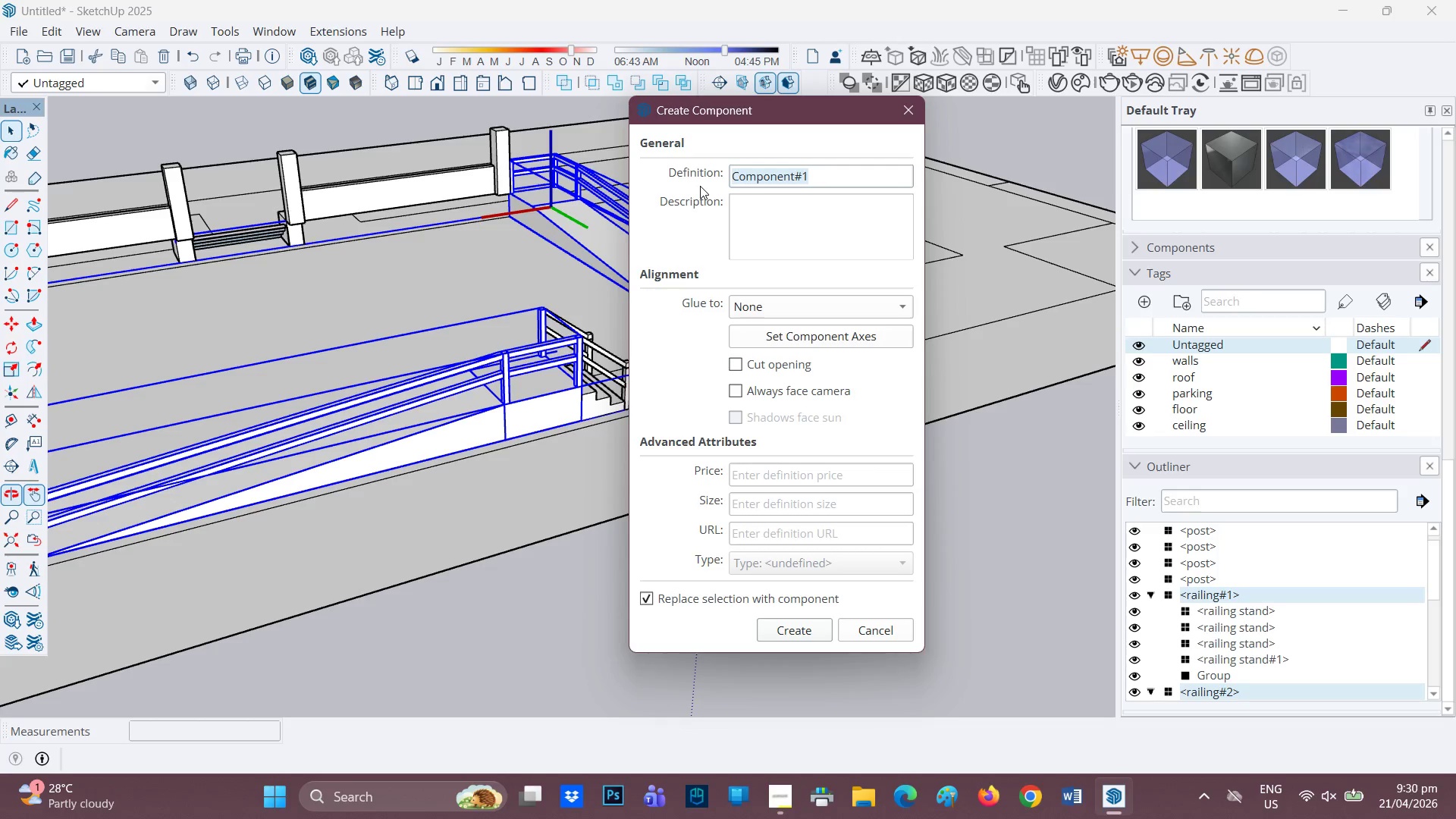 
type(RAMP)
 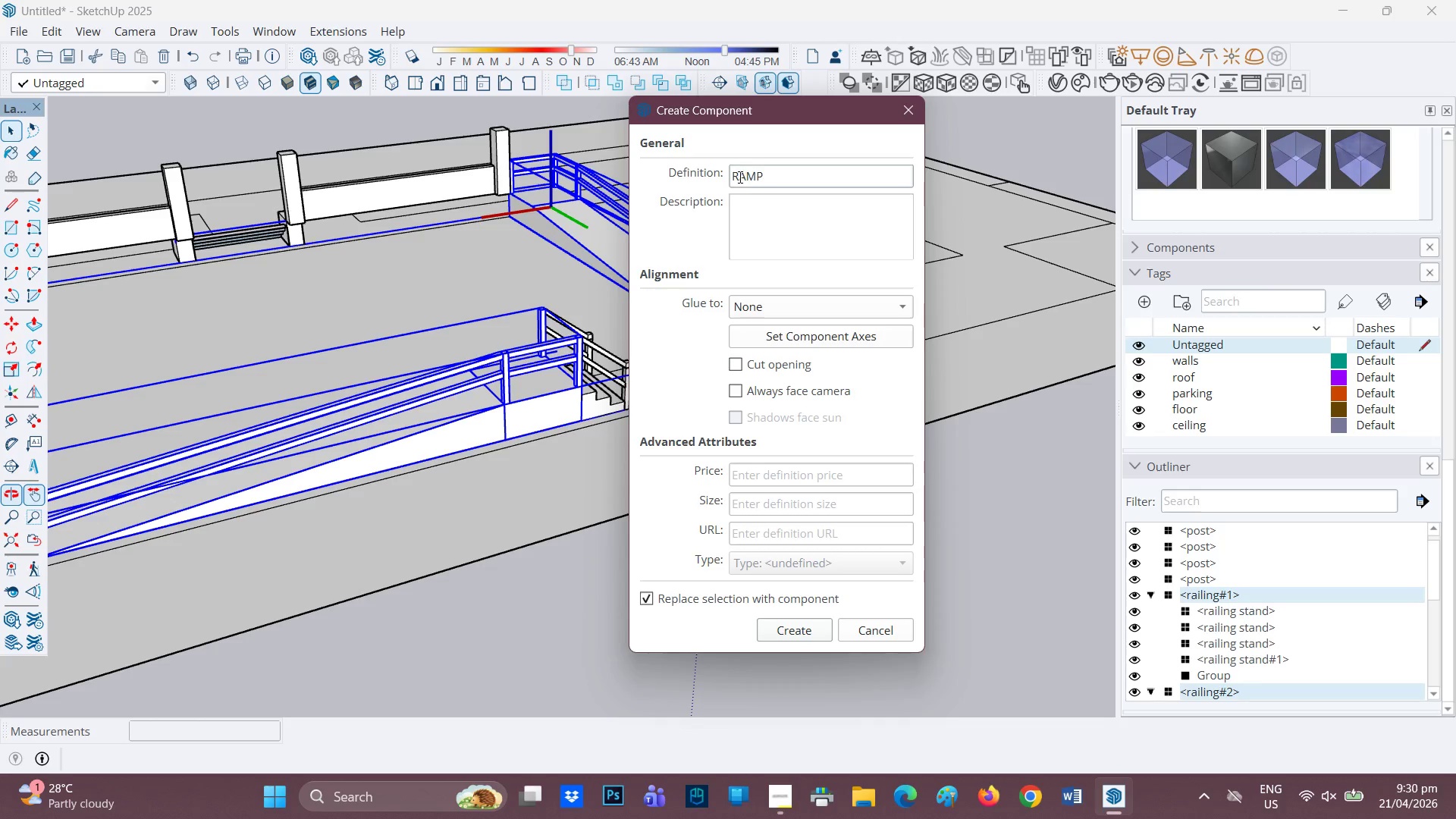 
left_click([735, 177])
 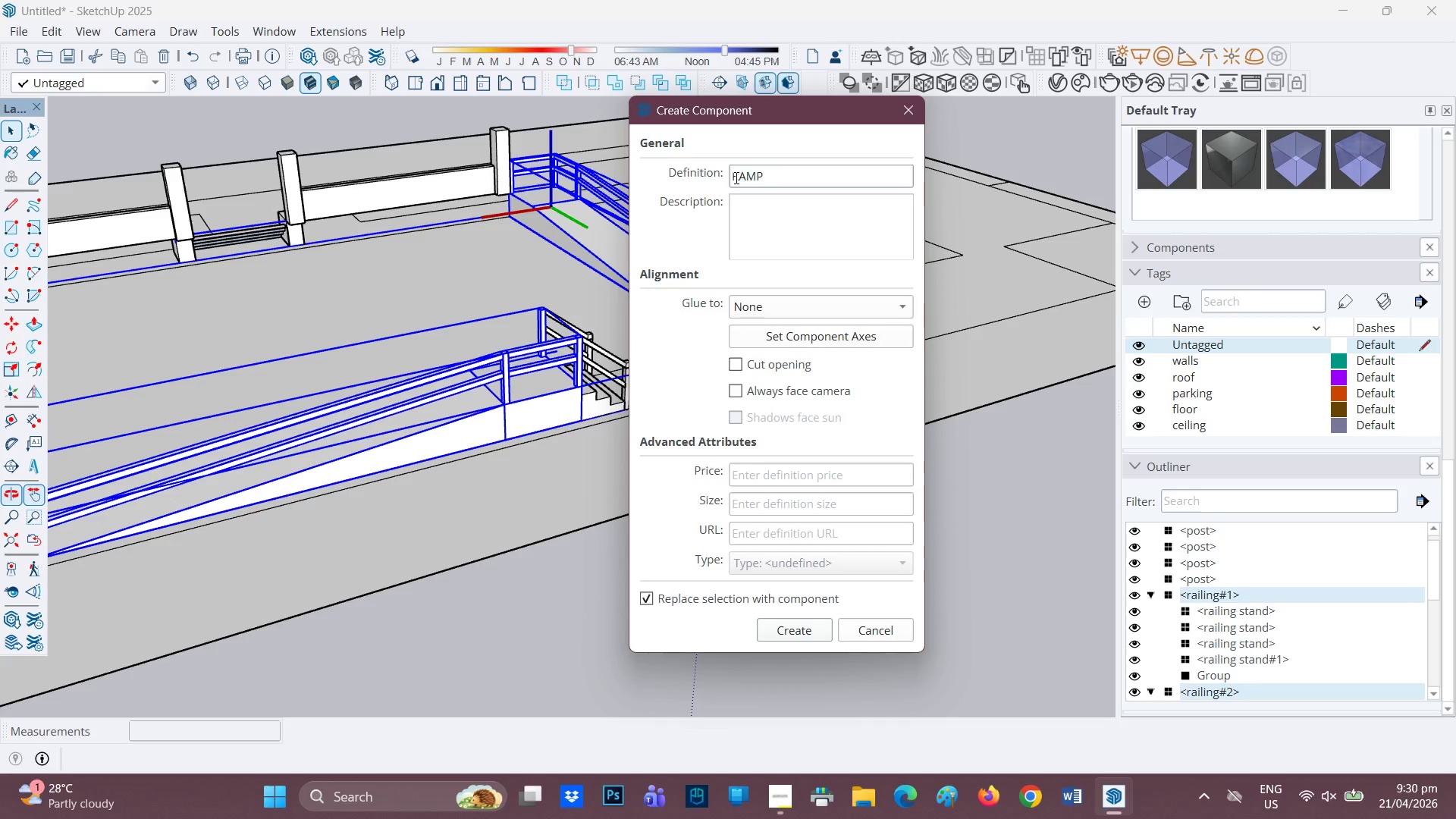 
type(ADA-C0M)
 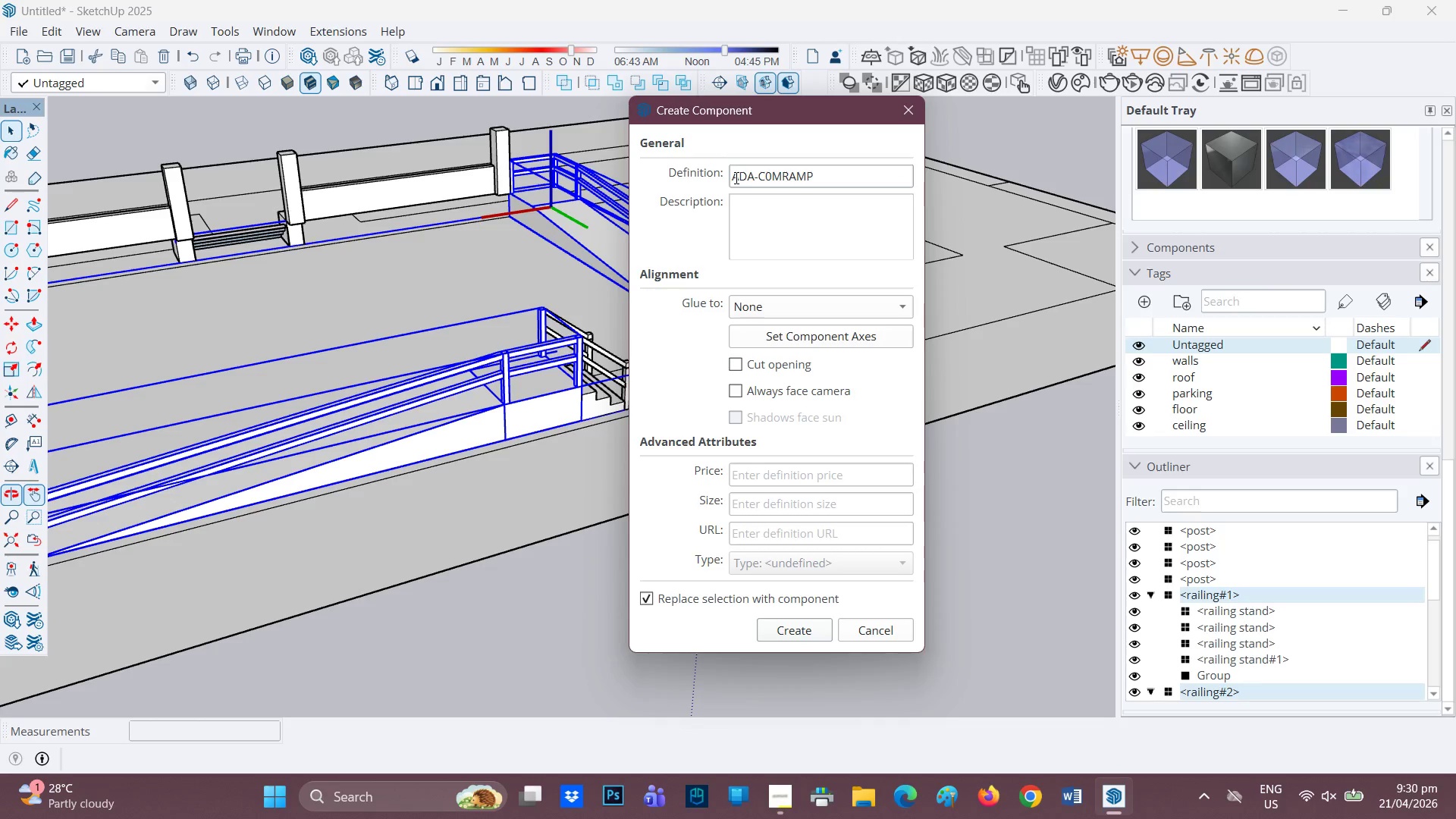 
type(PLIANT )
 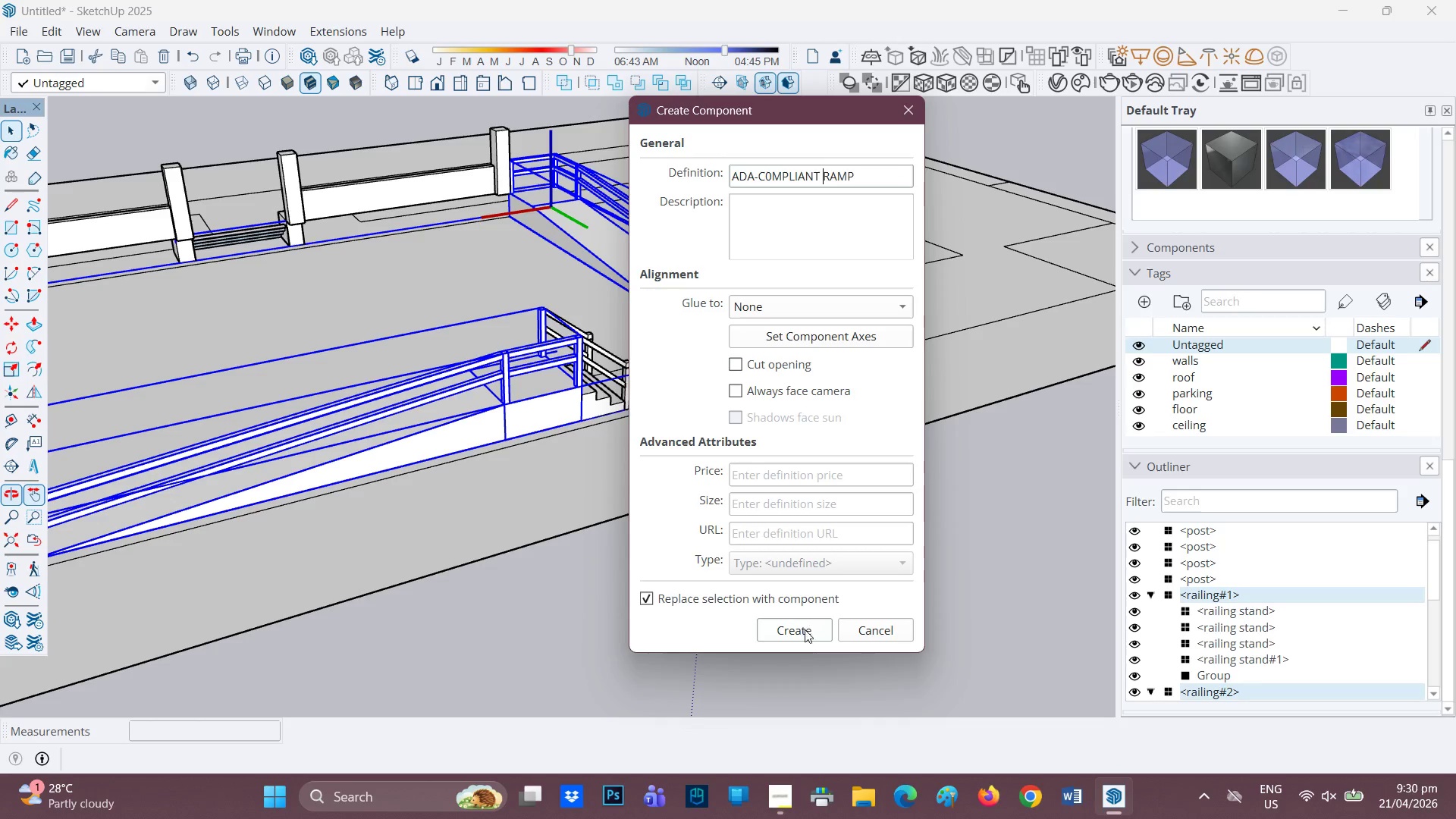 
left_click([799, 632])
 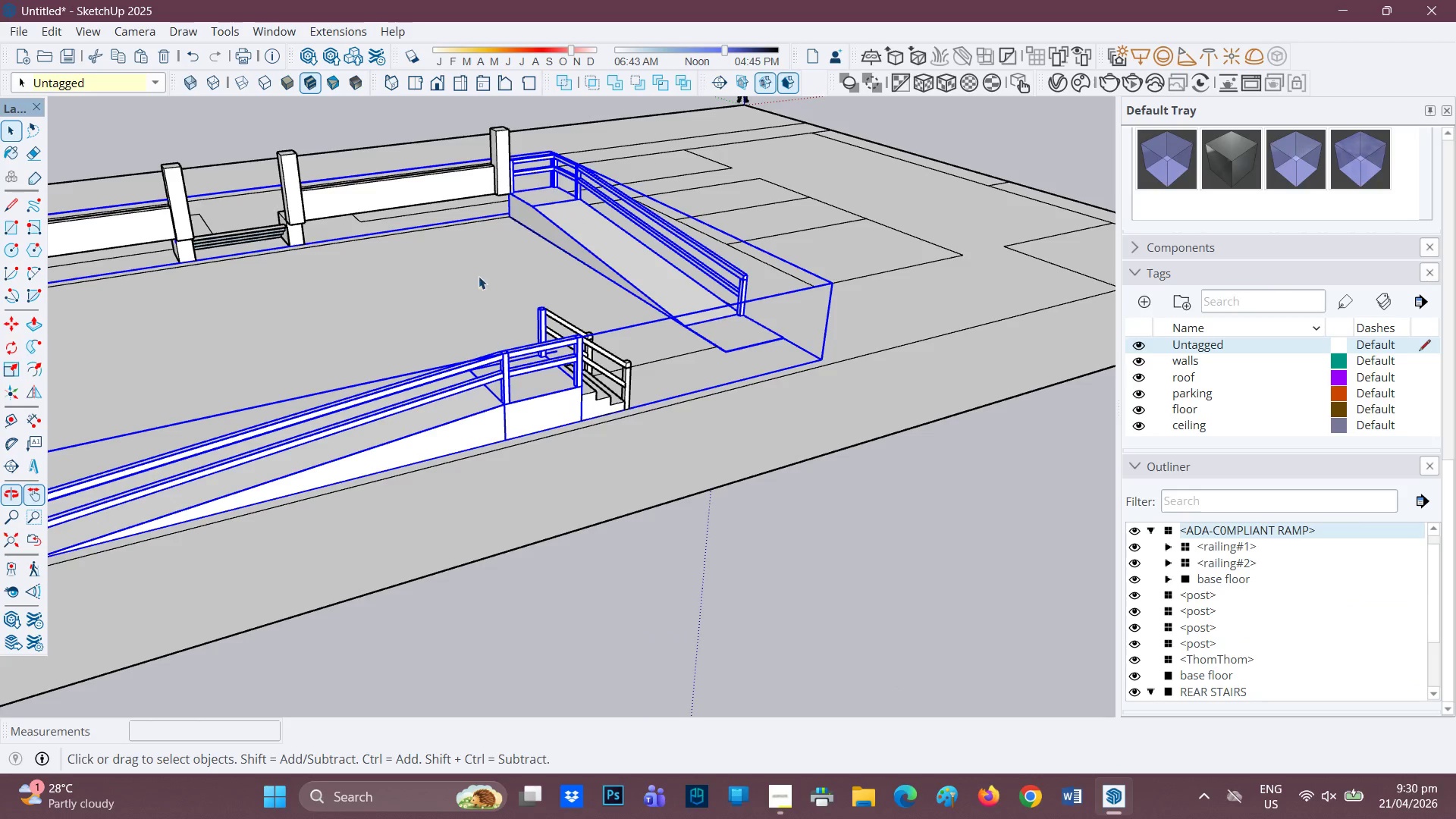 
scroll: coordinate [498, 259], scroll_direction: down, amount: 2.0
 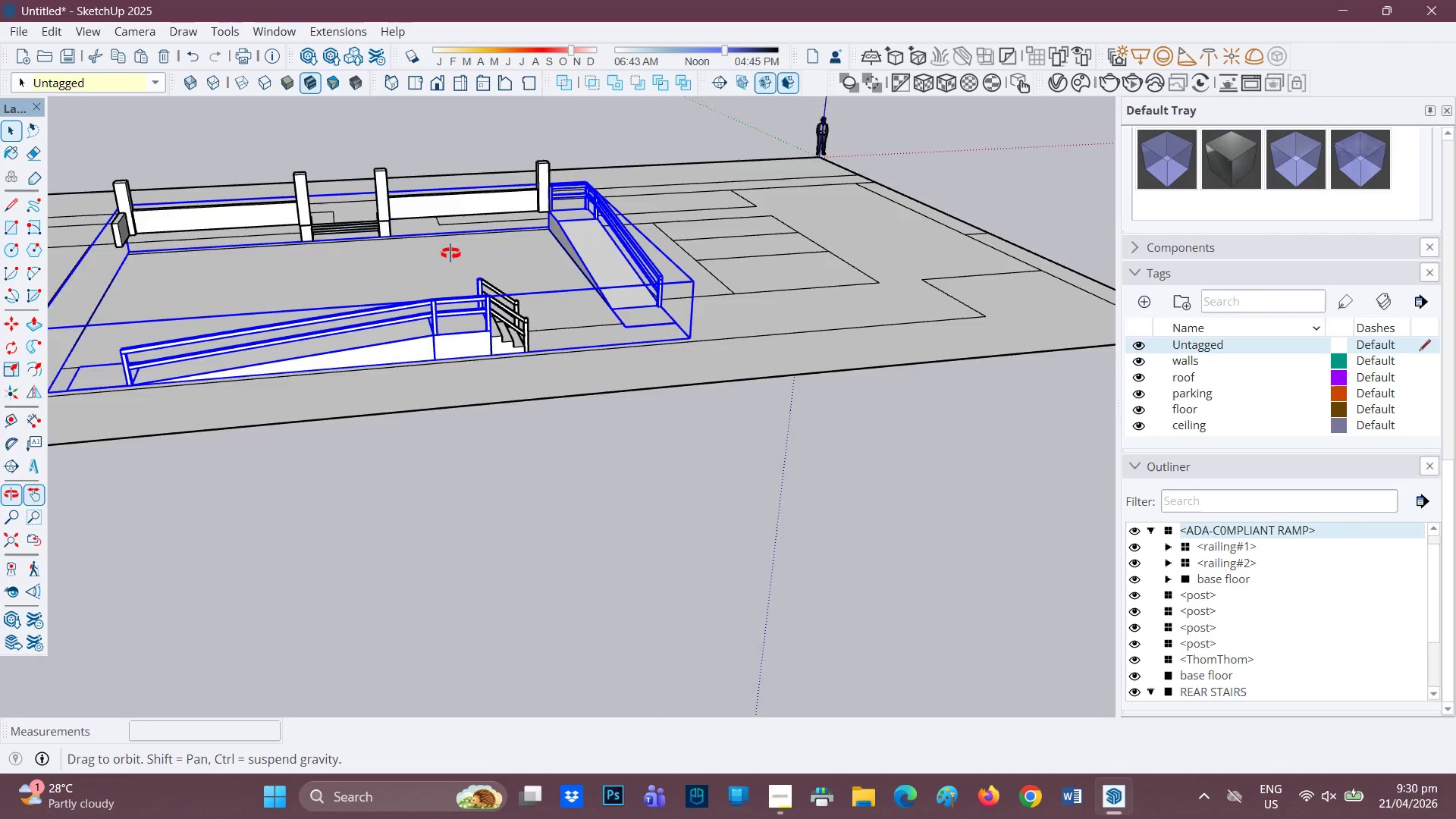 
key(Space)
 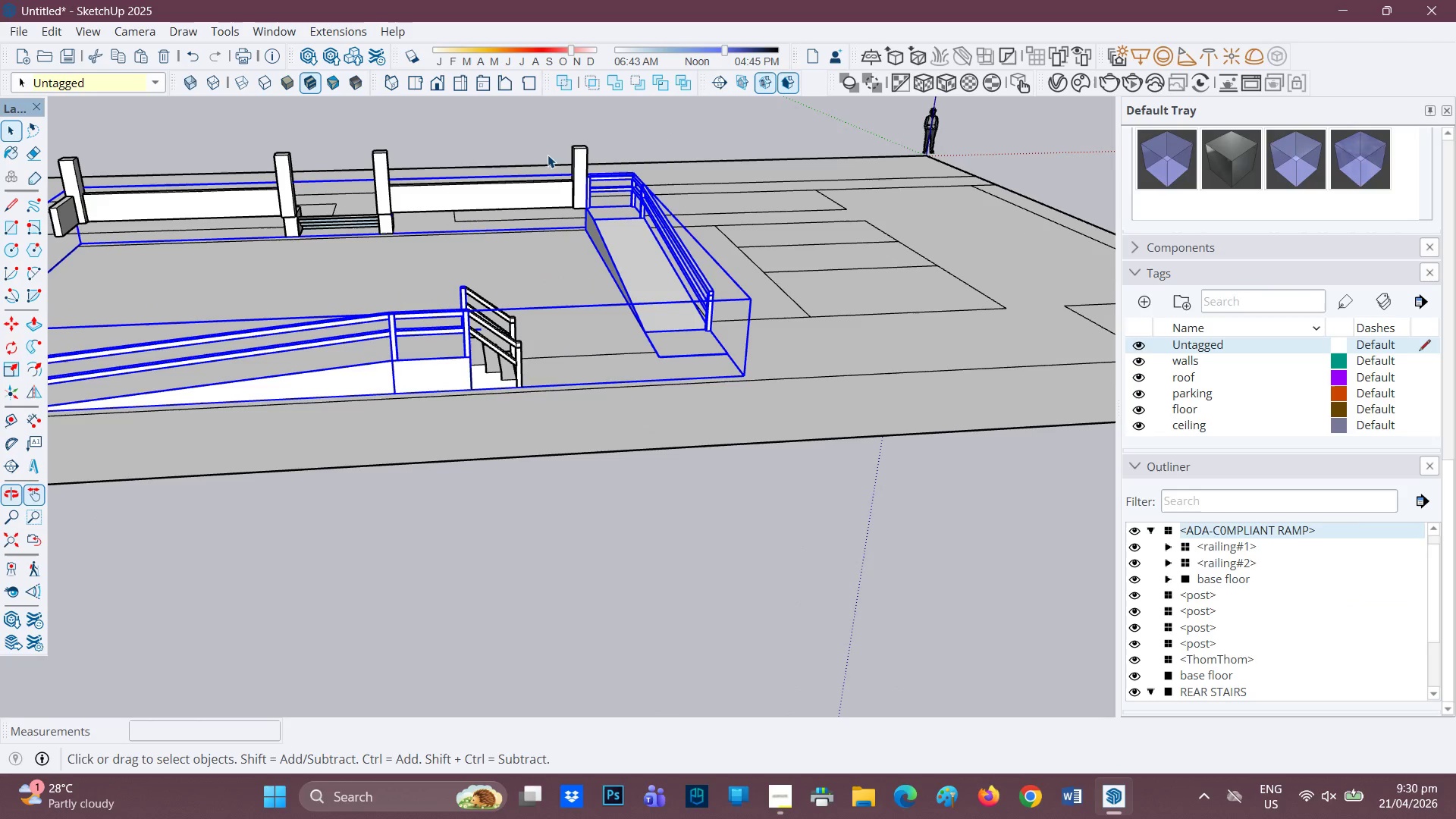 
left_click([547, 153])
 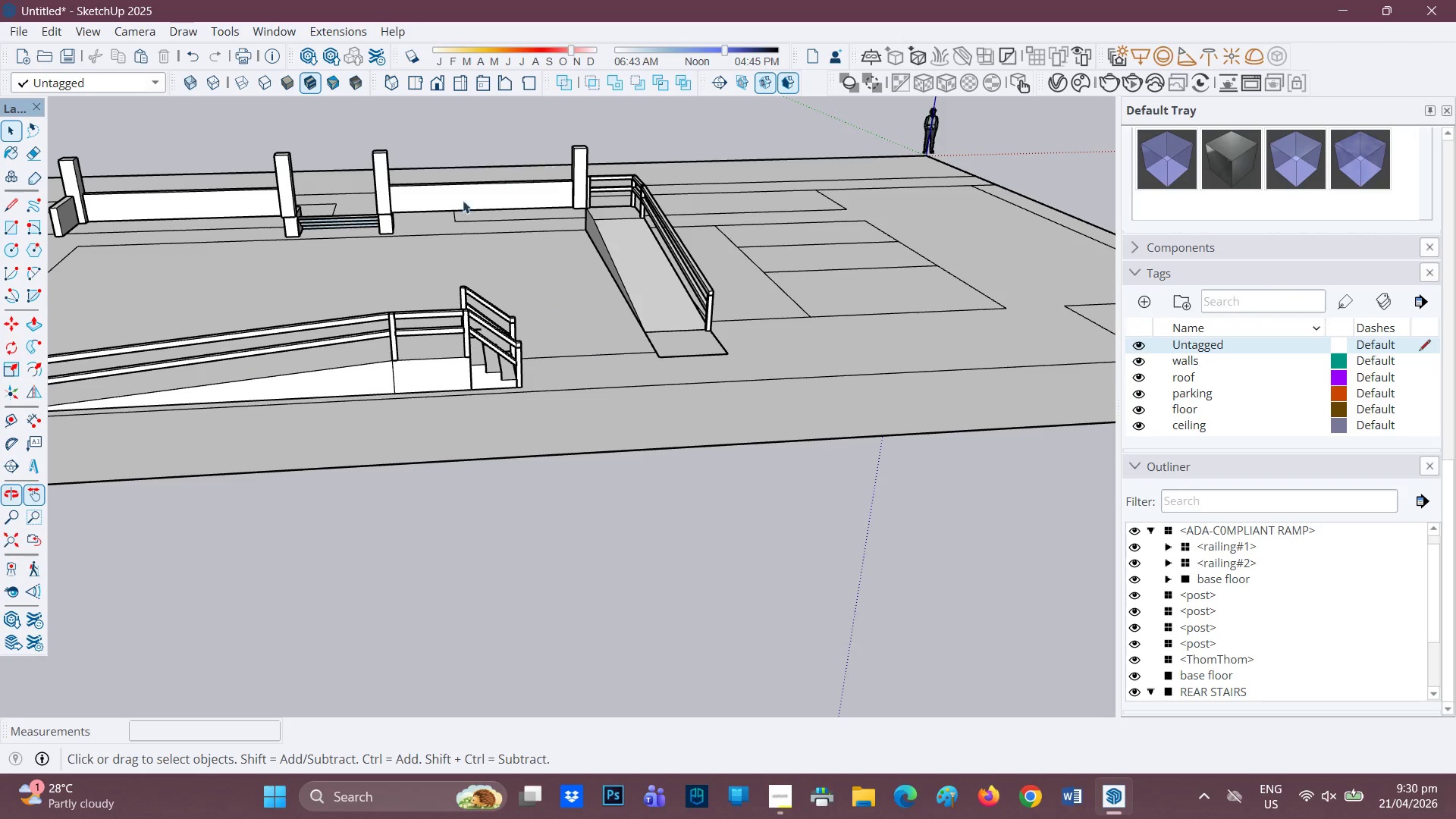 
scroll: coordinate [496, 217], scroll_direction: up, amount: 1.0
 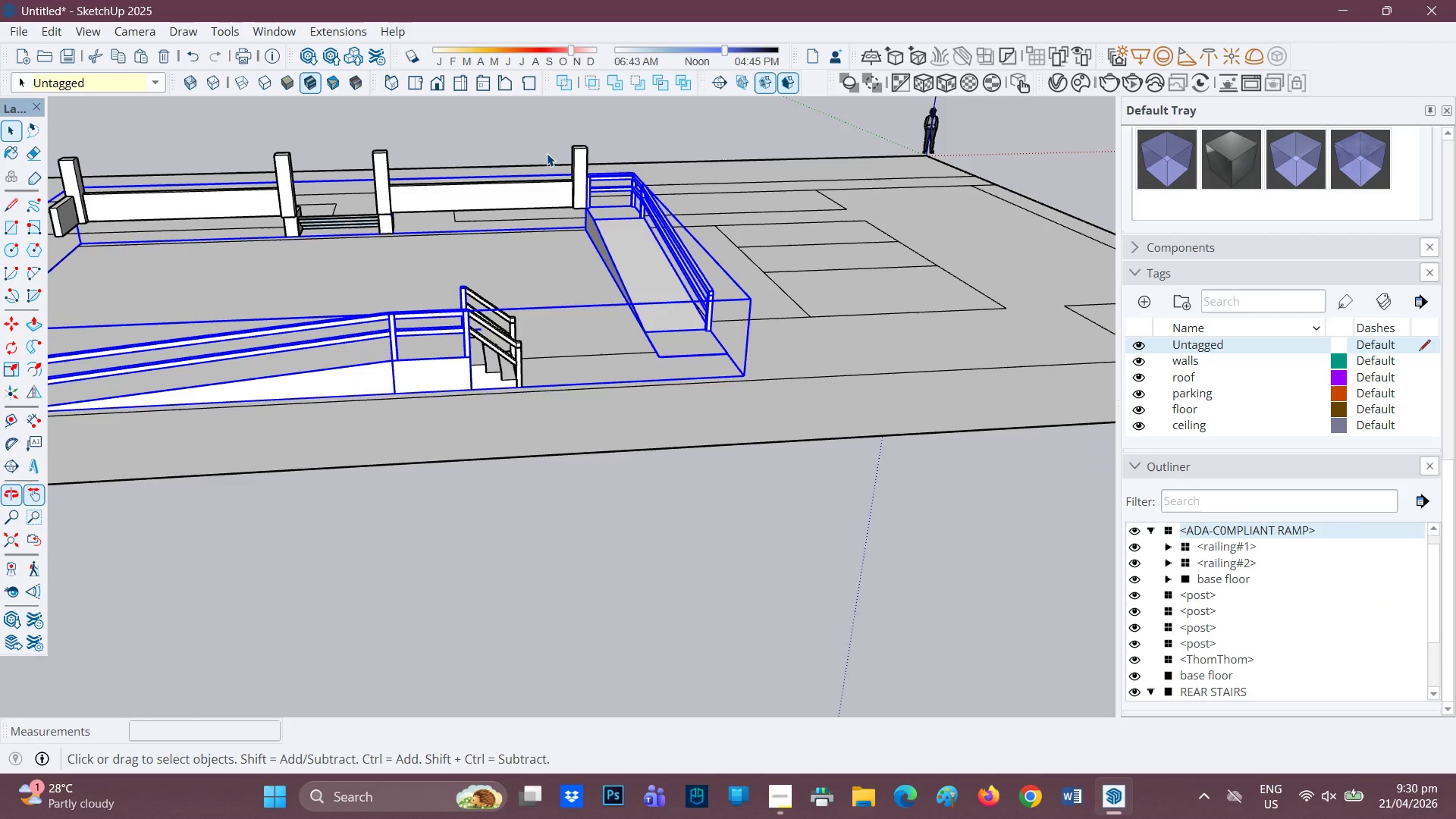 
scroll: coordinate [479, 359], scroll_direction: down, amount: 3.0
 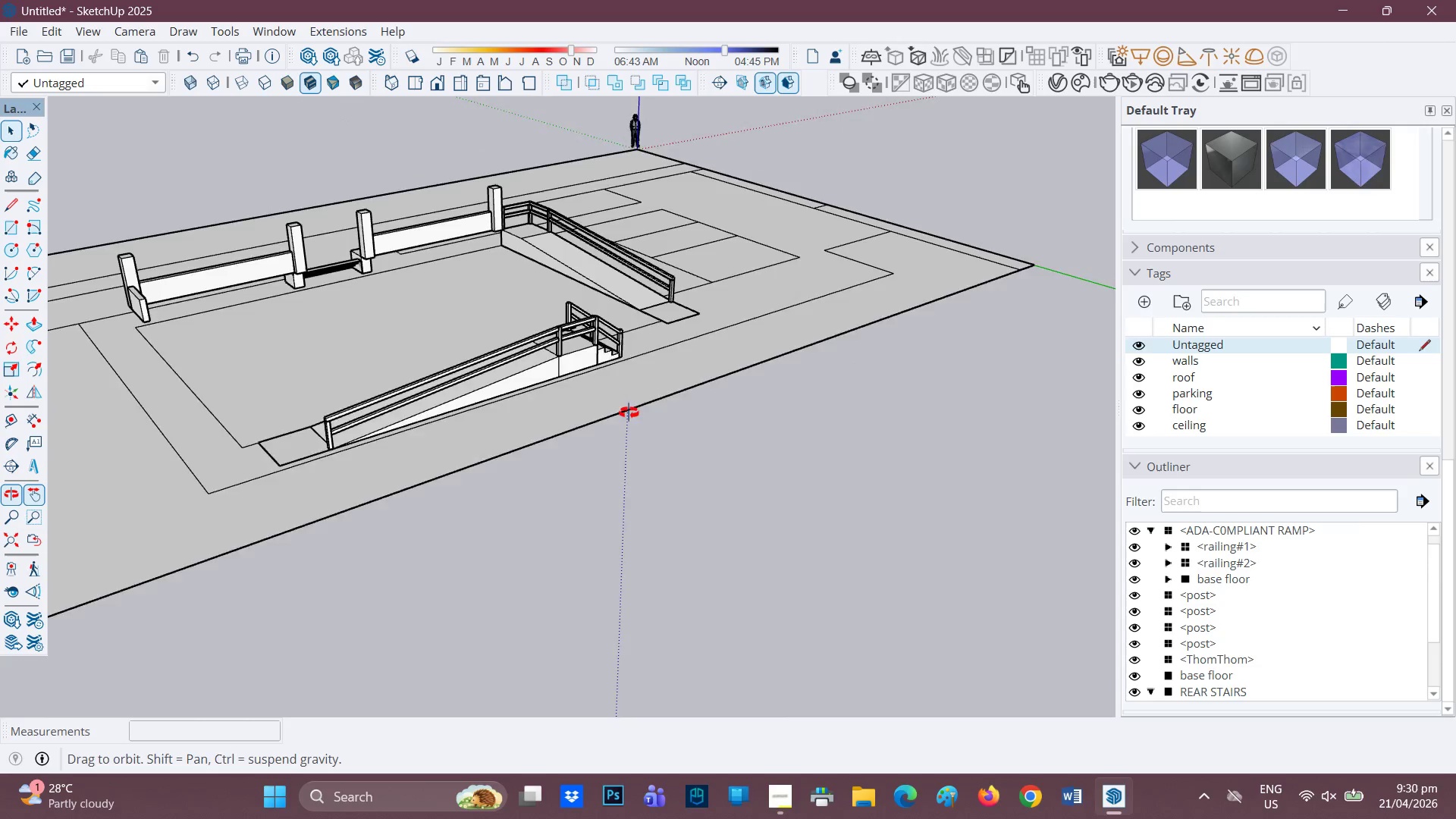 
scroll: coordinate [524, 404], scroll_direction: up, amount: 1.0
 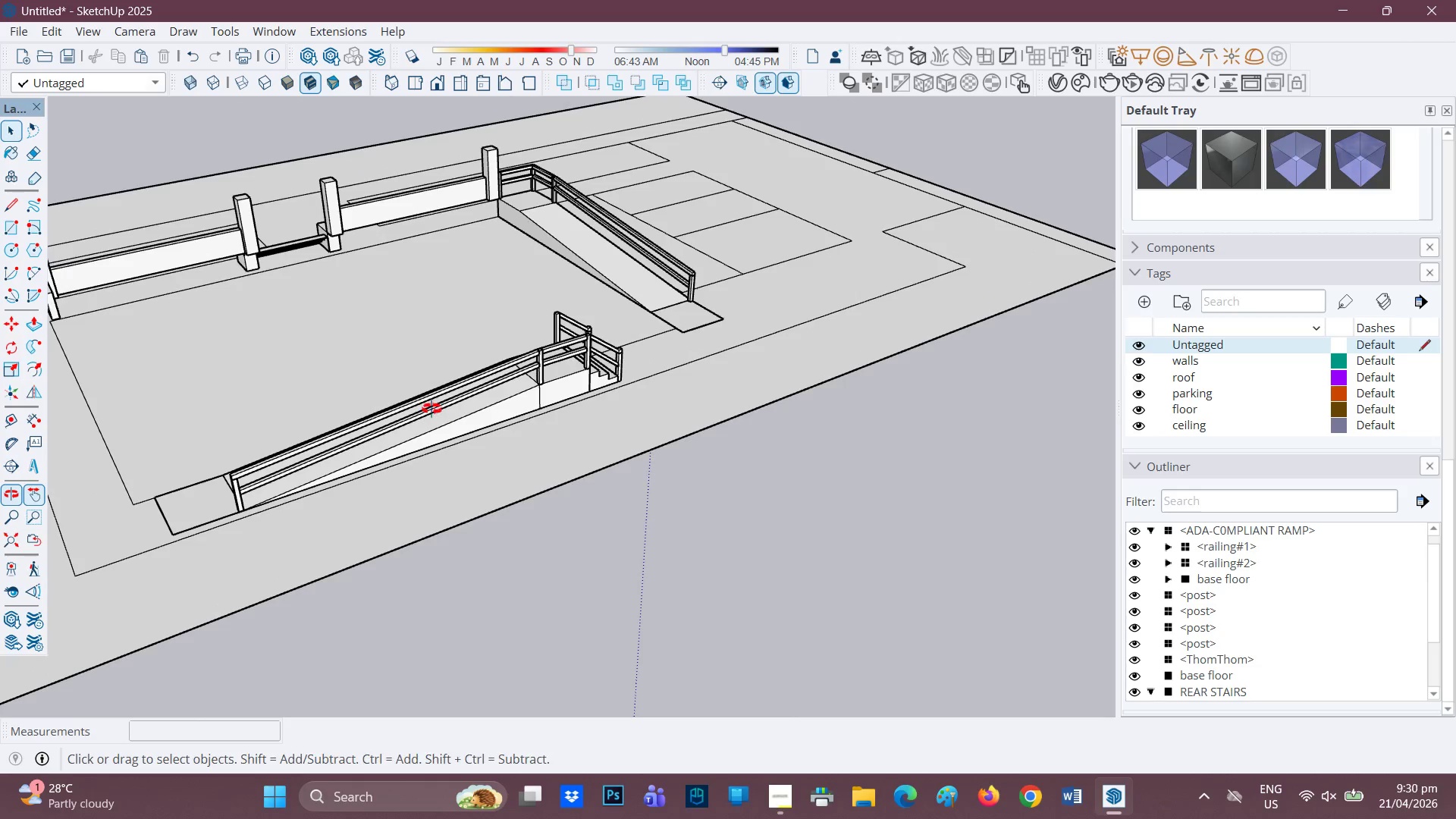 
scroll: coordinate [406, 417], scroll_direction: none, amount: 0.0
 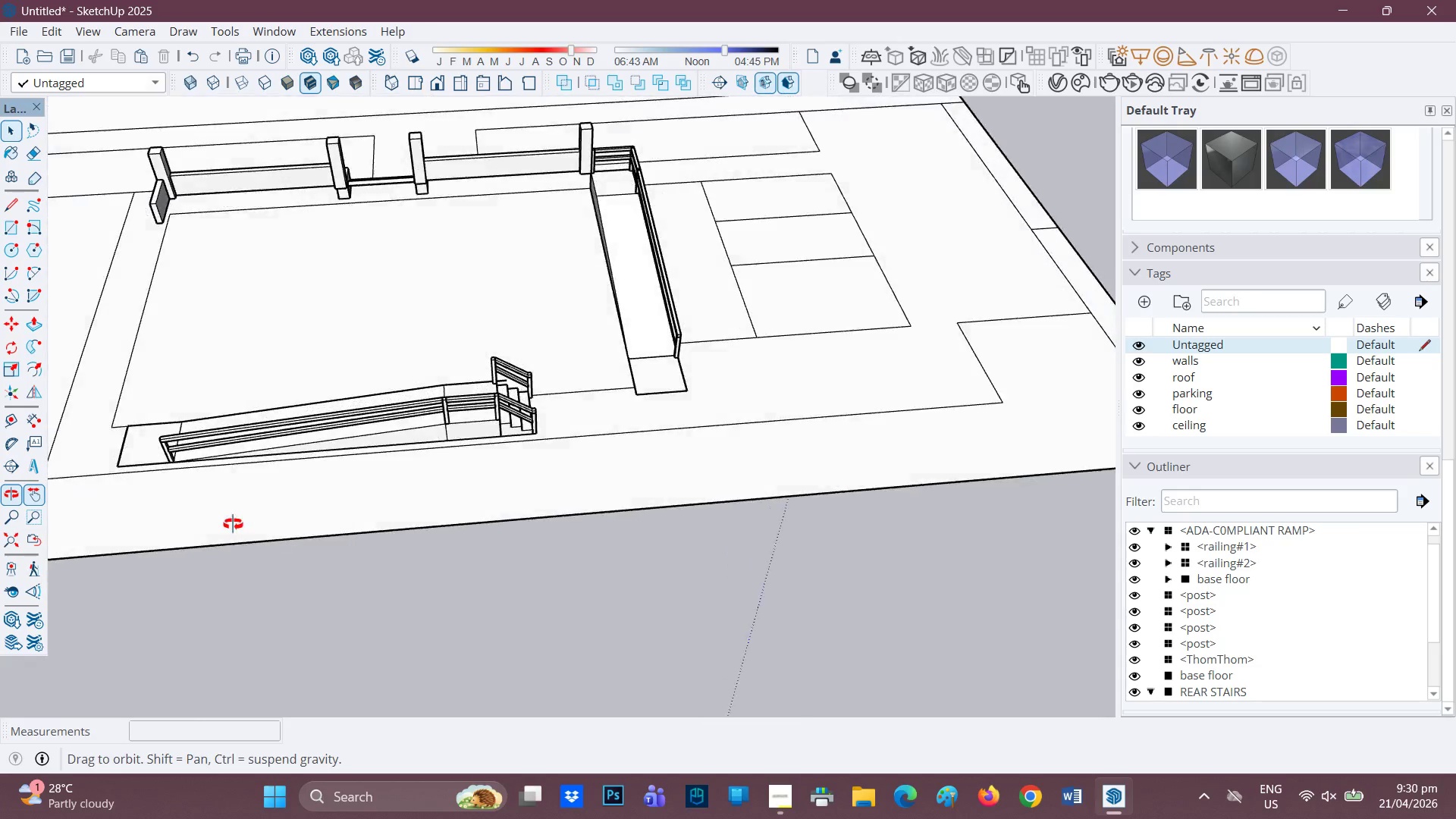 
key(H)
 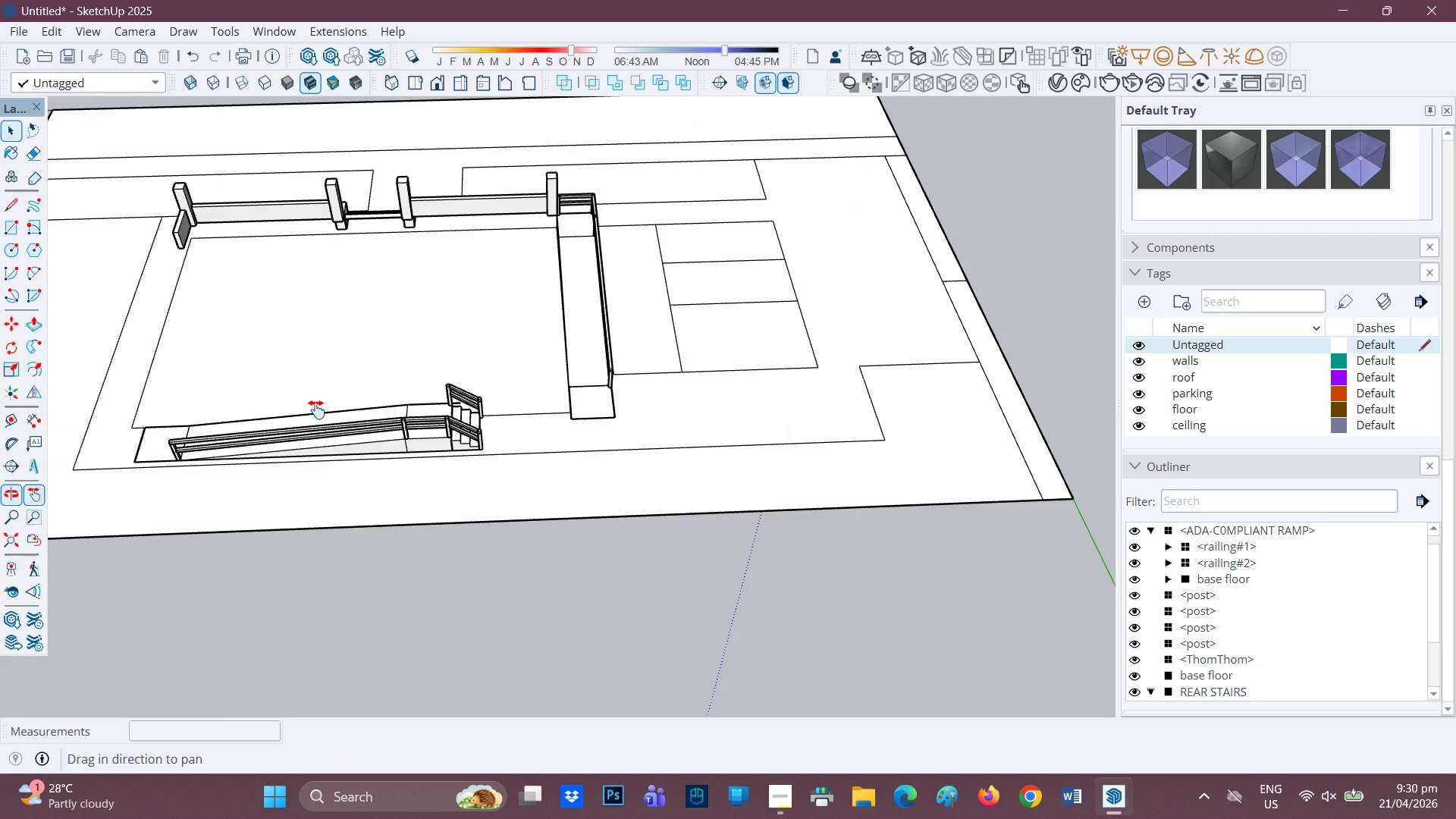 
scroll: coordinate [241, 507], scroll_direction: down, amount: 2.0
 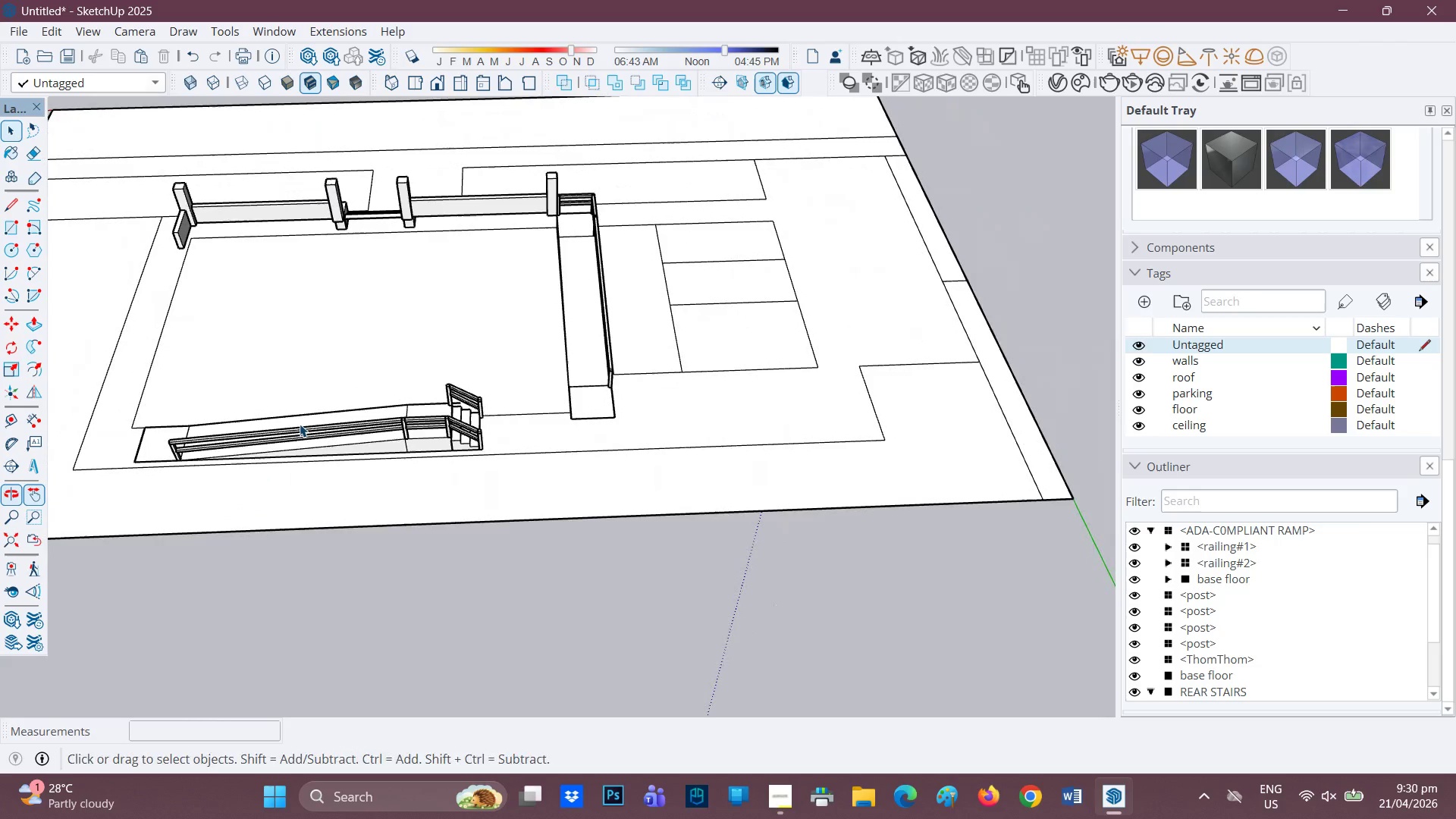 
left_click_drag(start_coordinate=[314, 410], to_coordinate=[506, 443])
 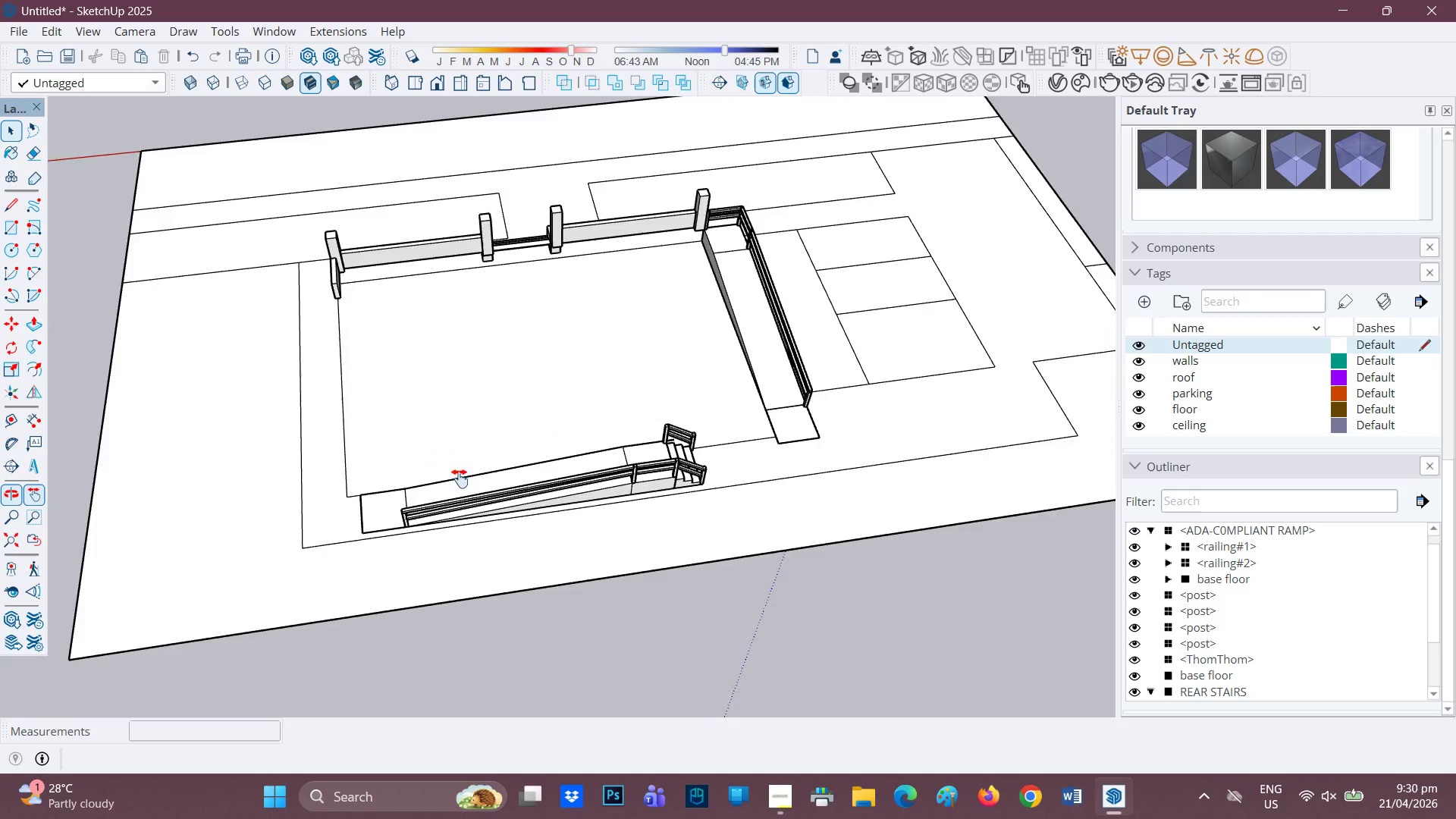 
scroll: coordinate [418, 529], scroll_direction: up, amount: 3.0
 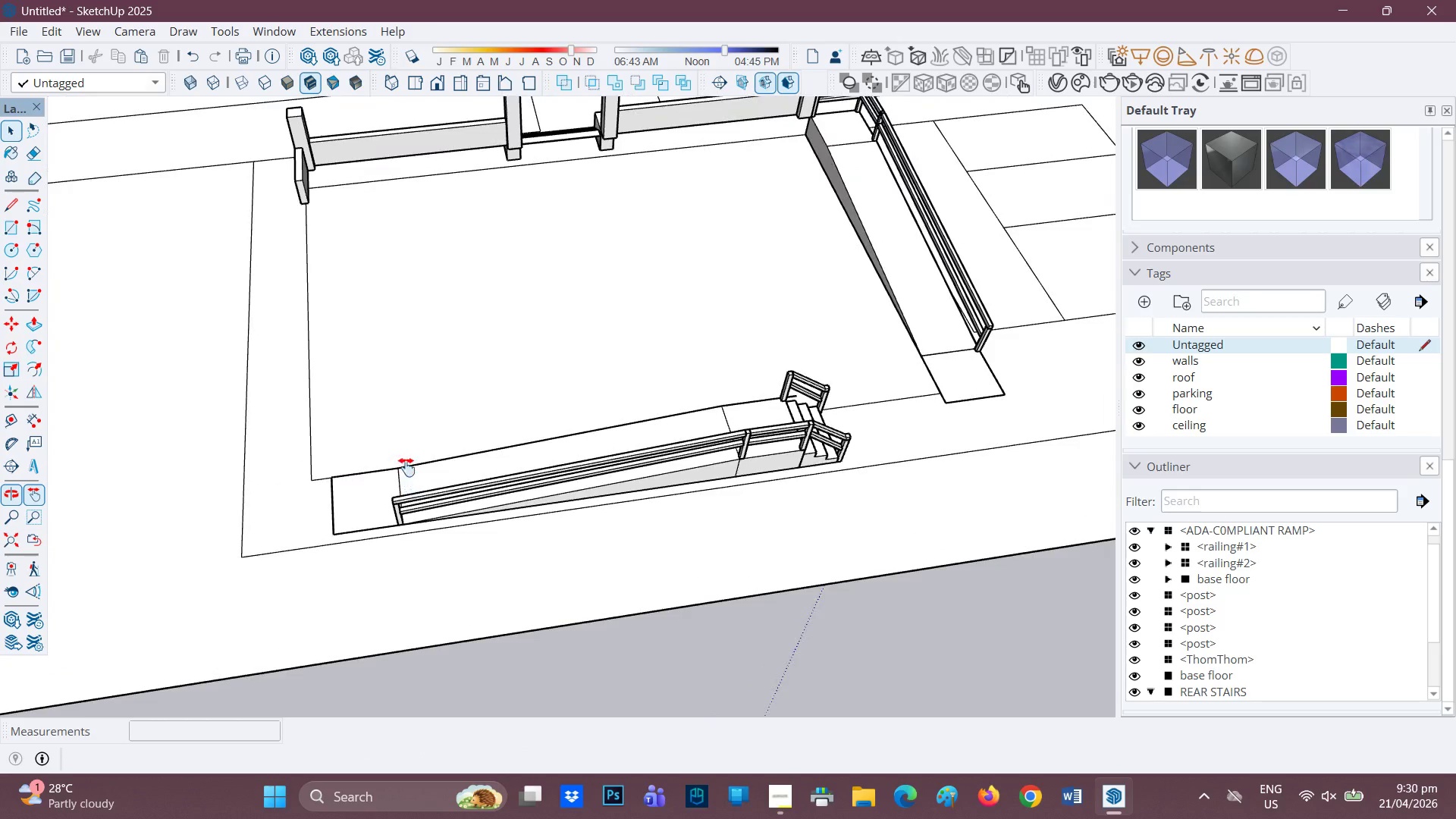 
scroll: coordinate [382, 406], scroll_direction: down, amount: 4.0
 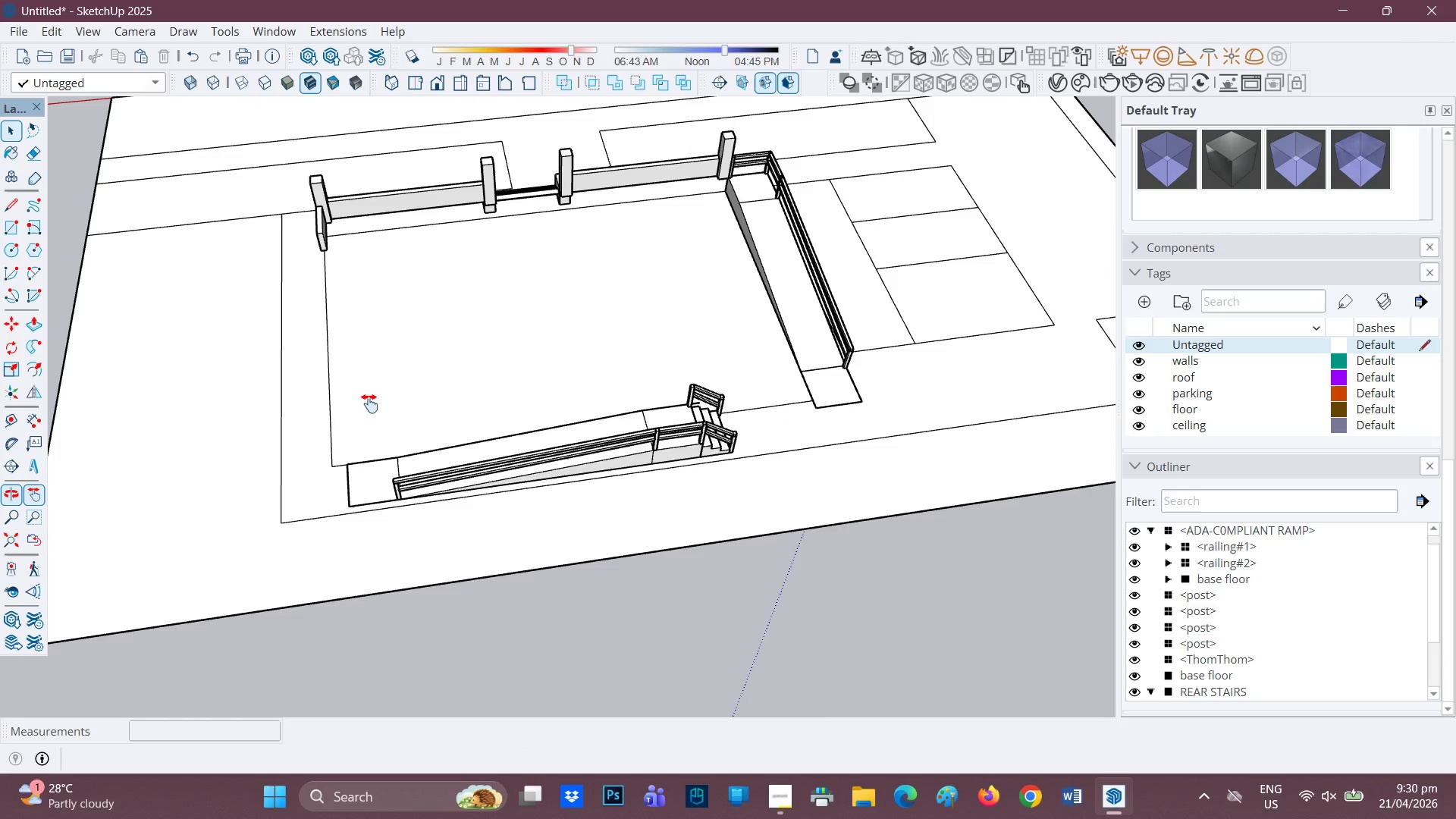 
scroll: coordinate [362, 408], scroll_direction: up, amount: 1.0
 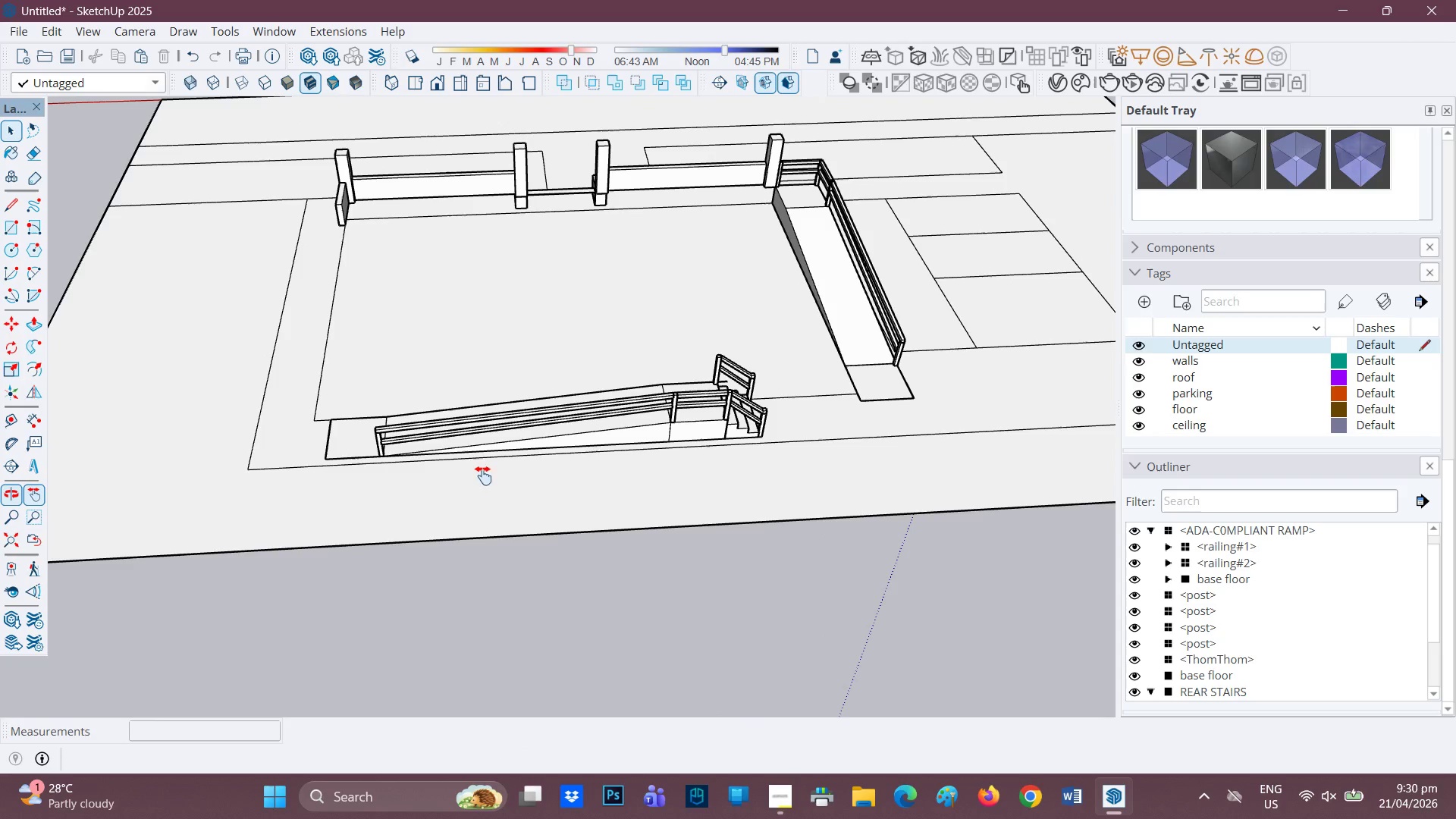 
key(Space)
 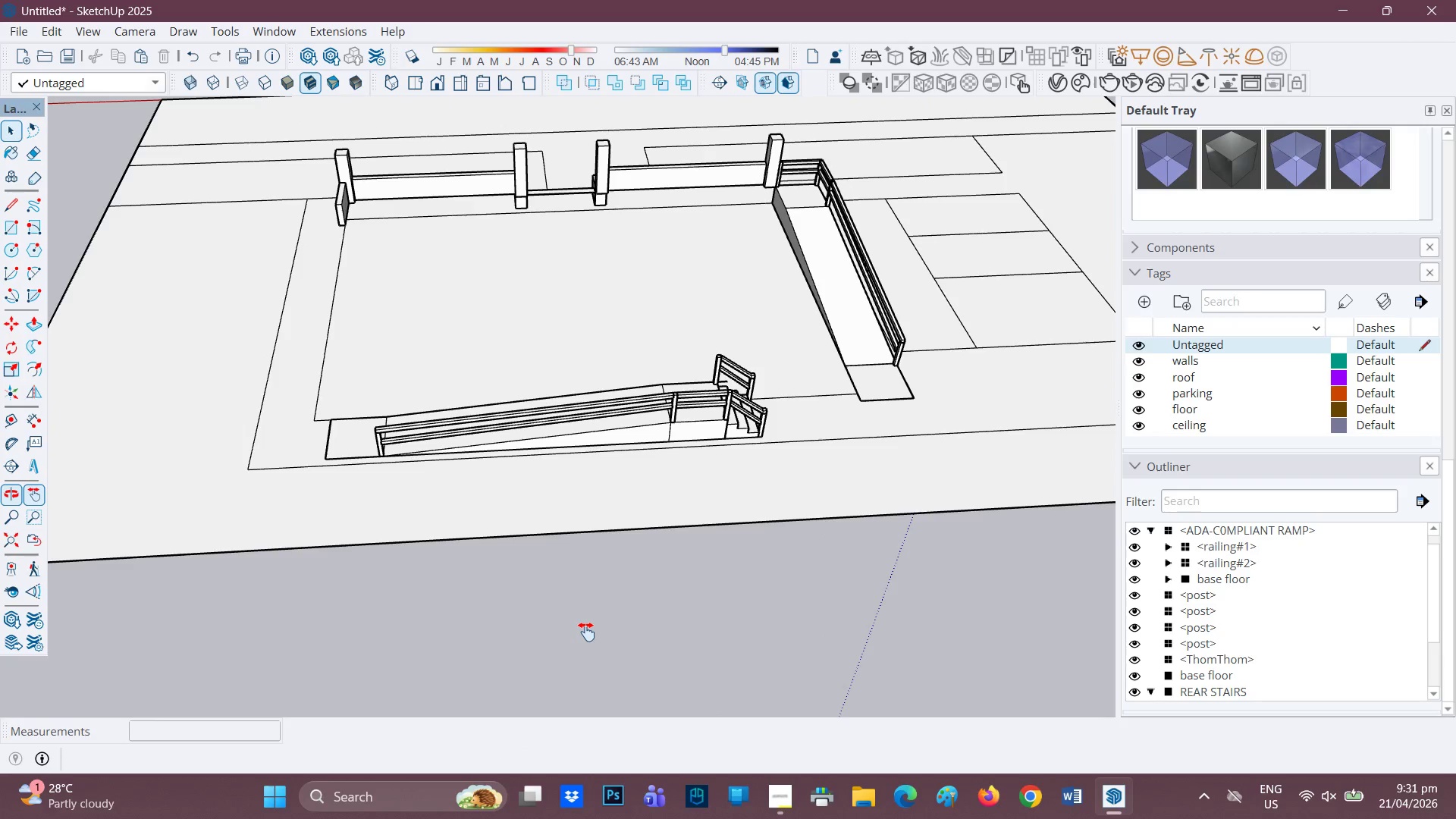 
left_click([586, 632])
 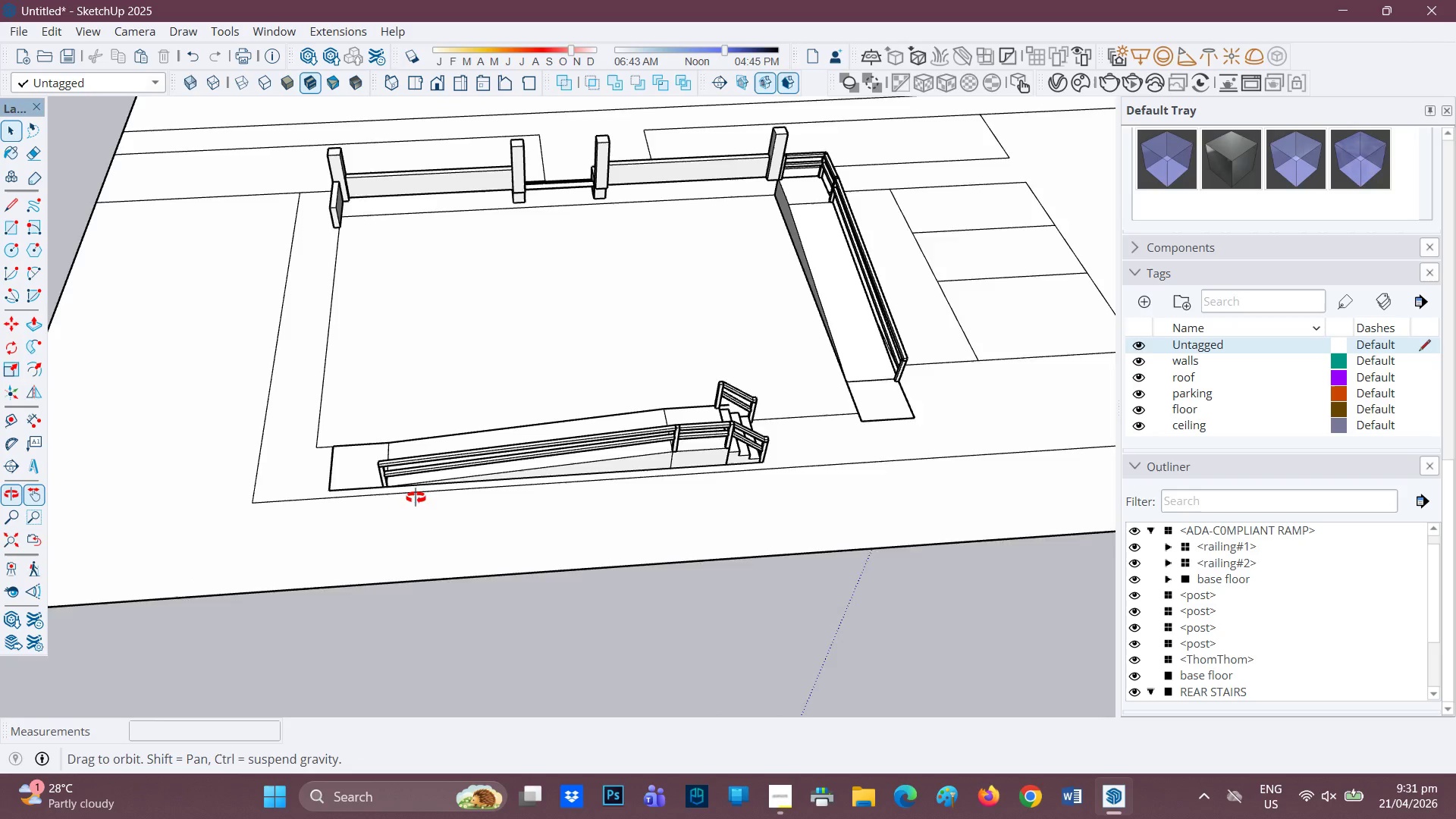 
key(R)
 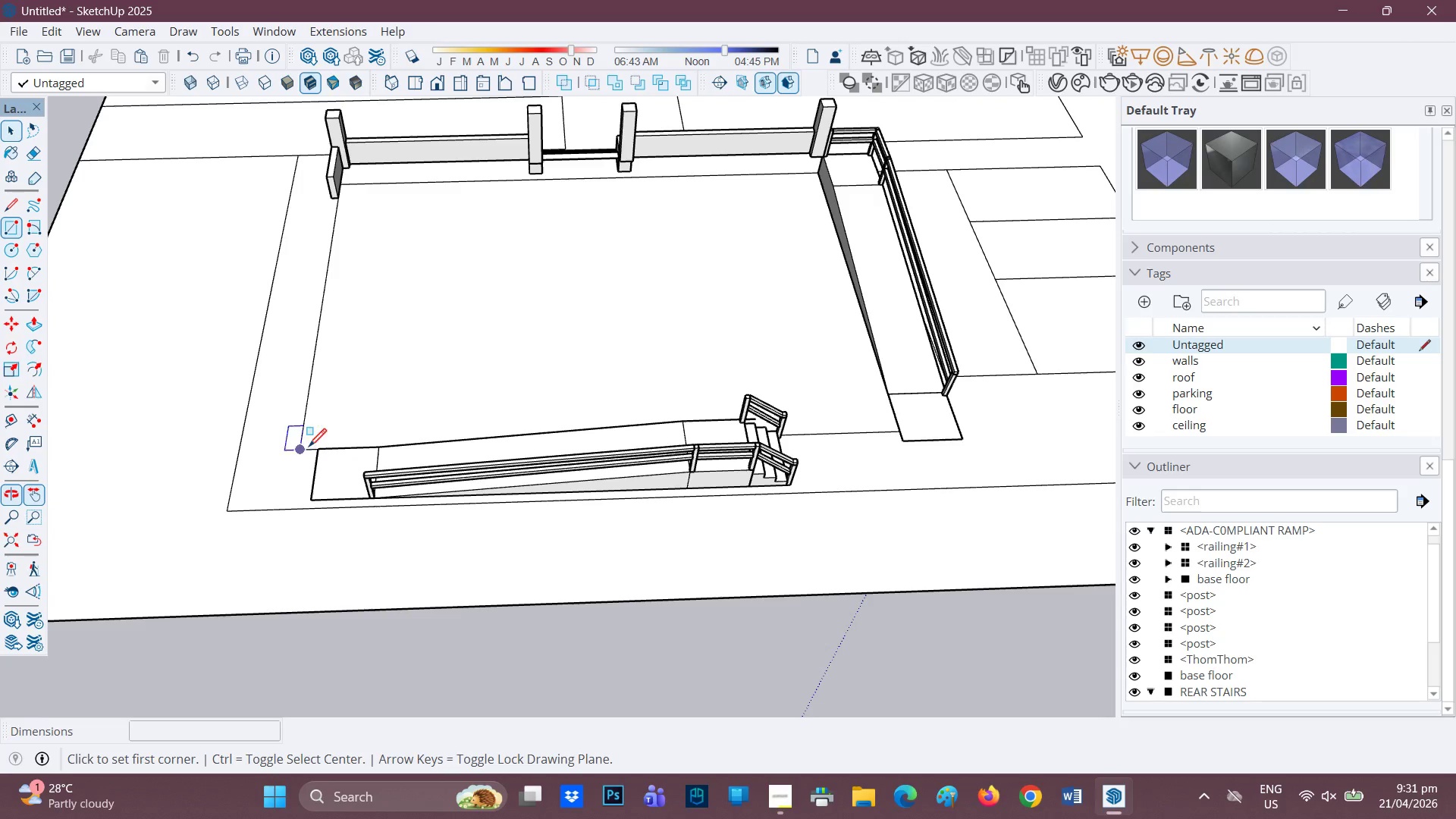 
scroll: coordinate [406, 500], scroll_direction: up, amount: 1.0
 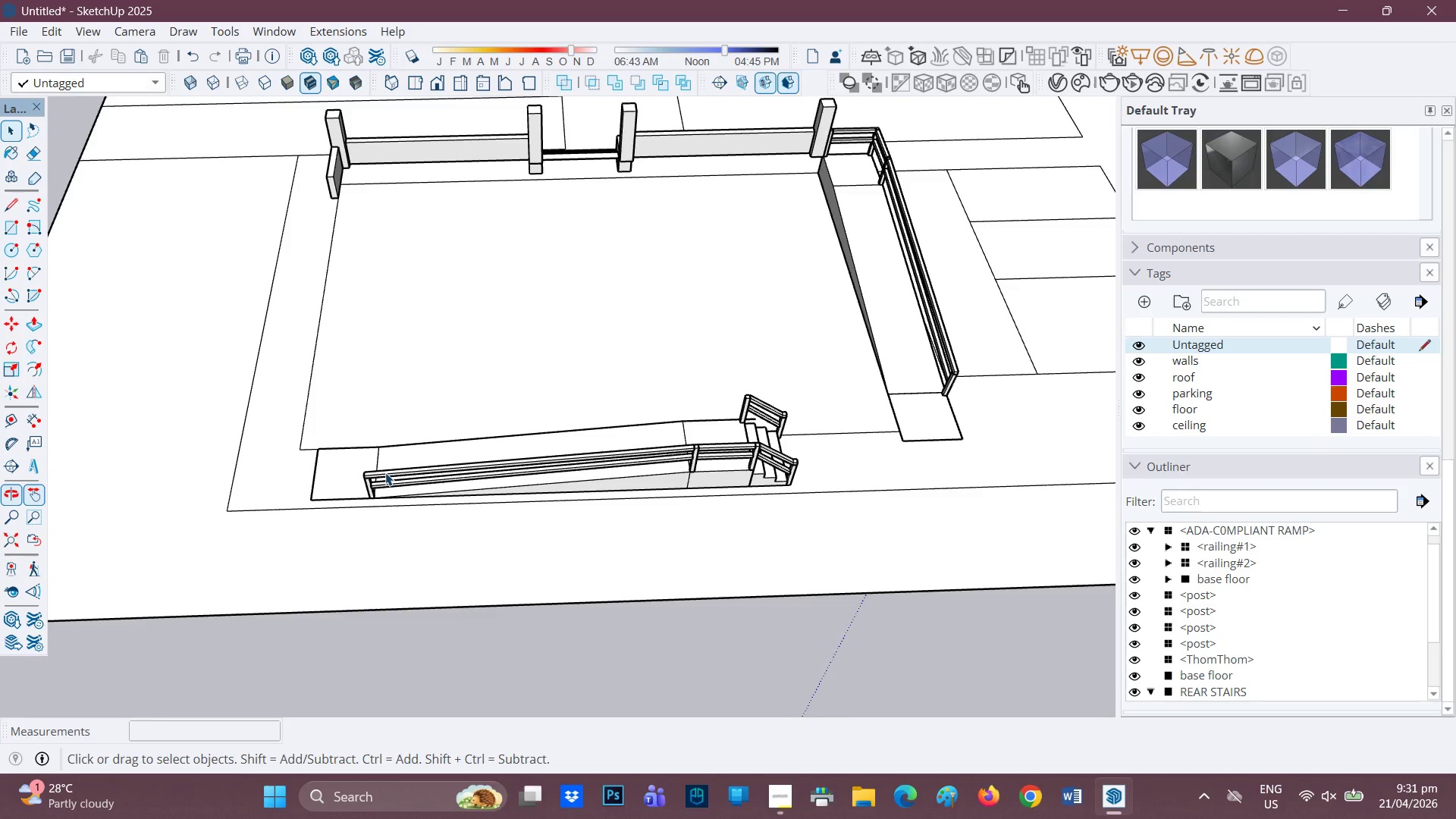 
left_click([308, 448])
 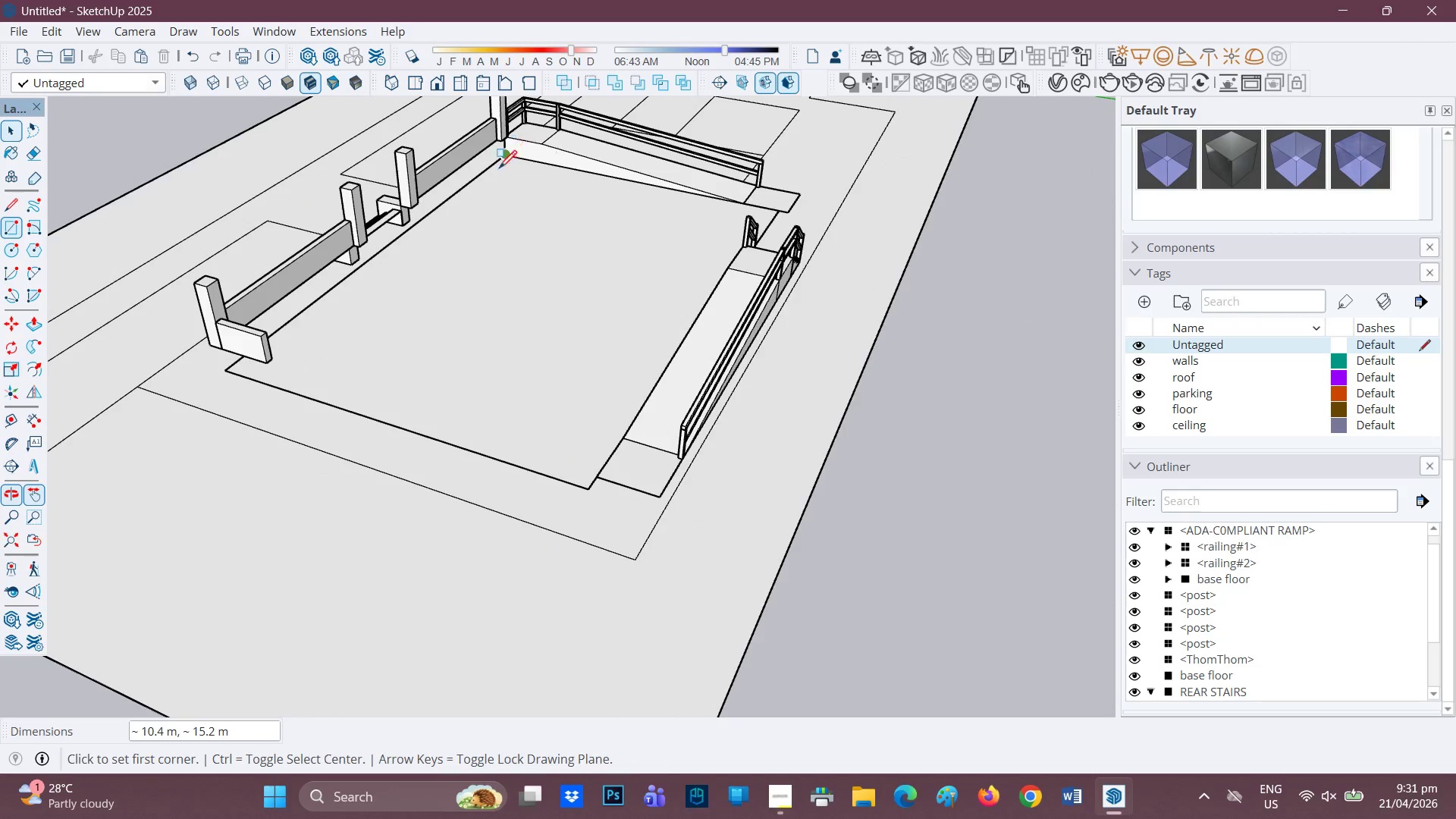 
wait(5.7)
 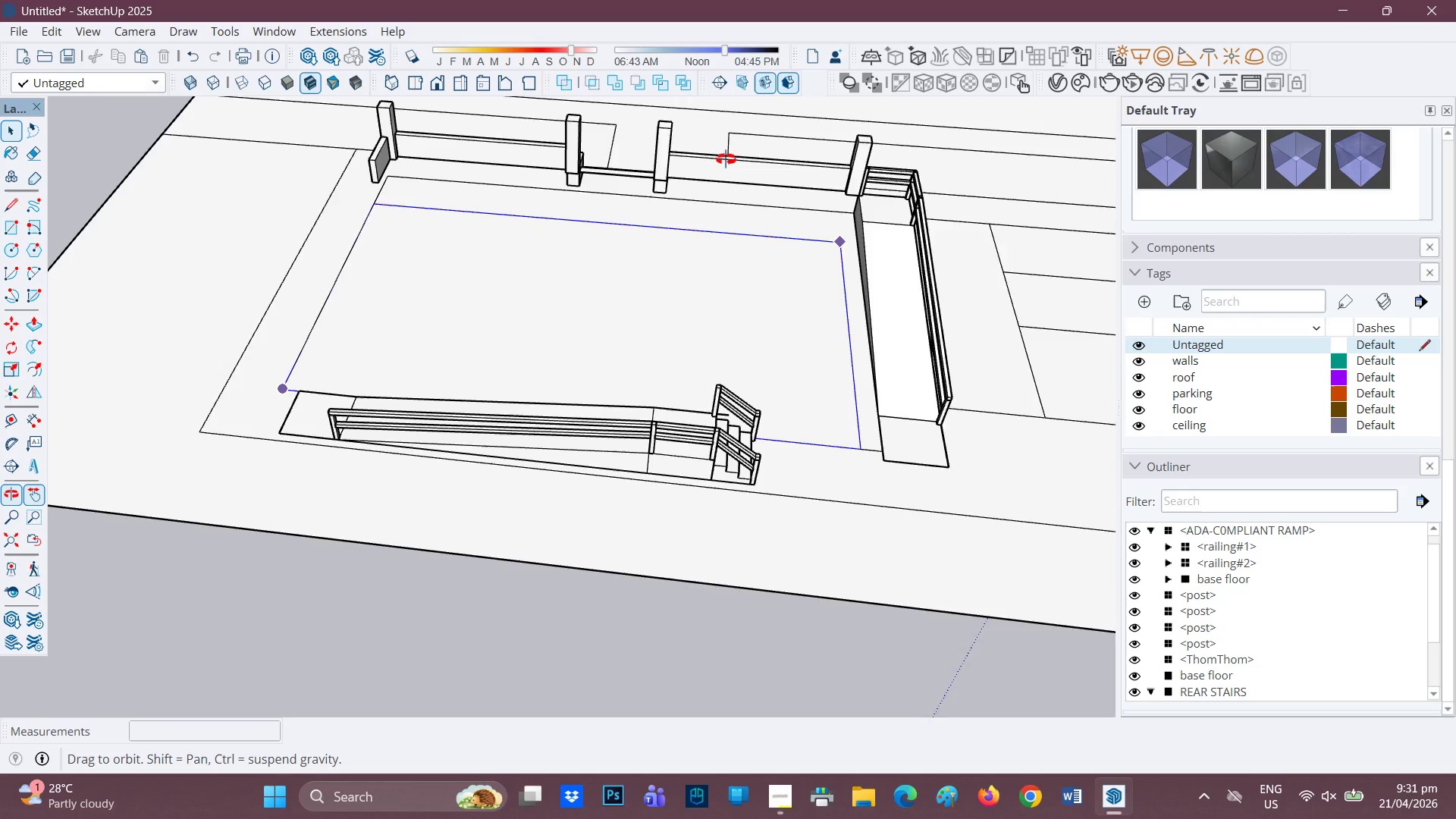 
key(Space)
 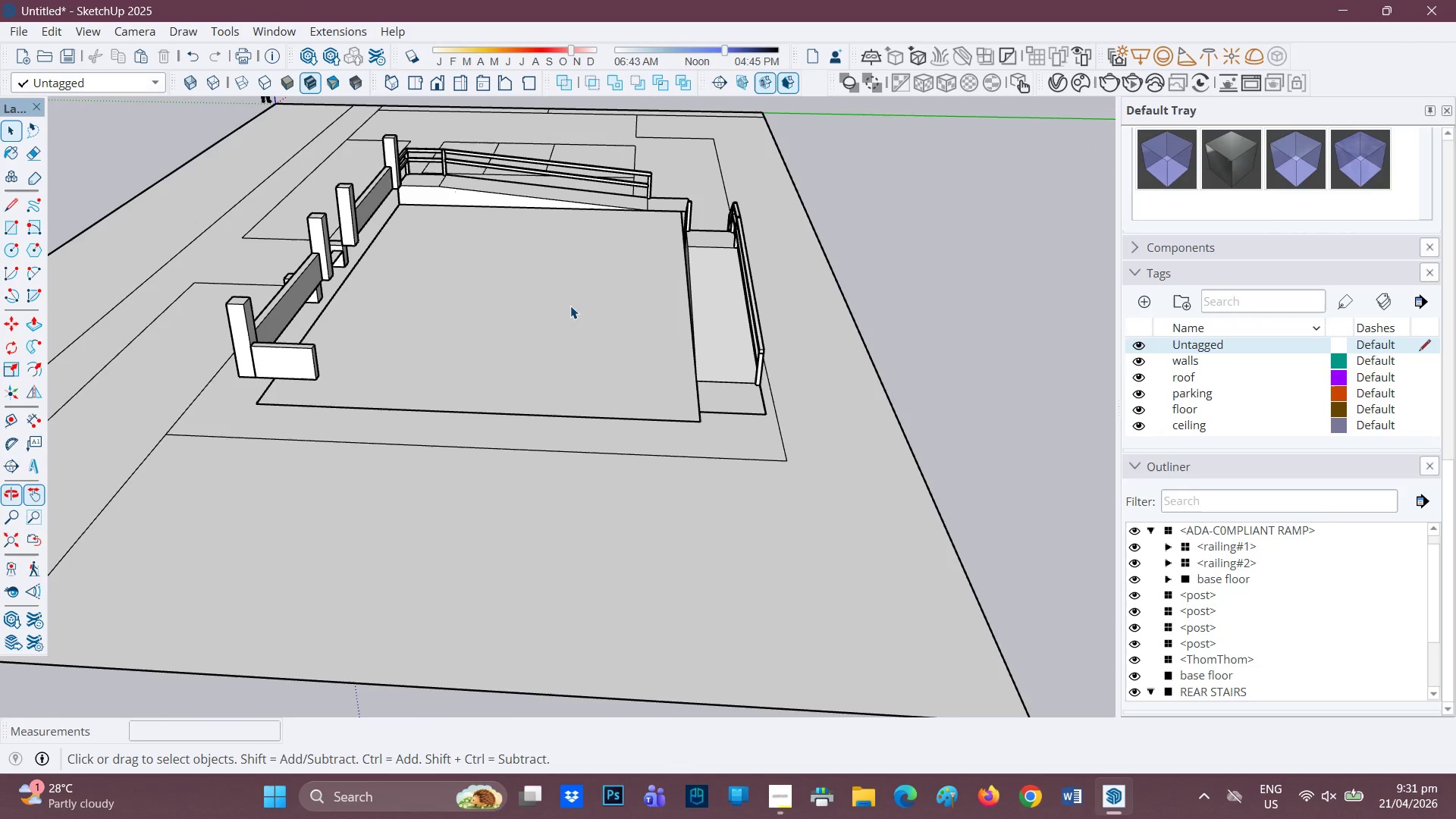 
left_click([570, 306])
 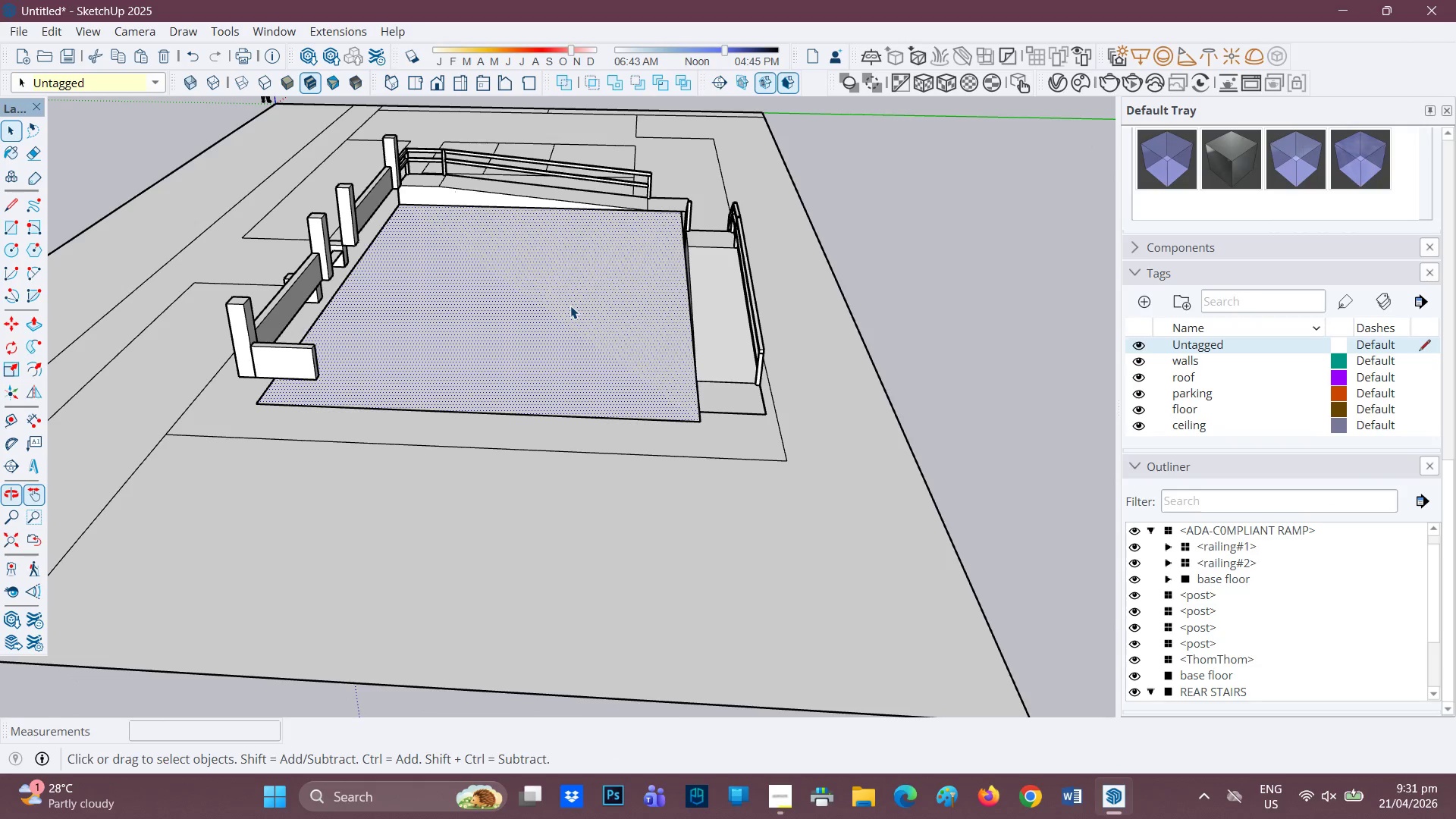 
key(P)
 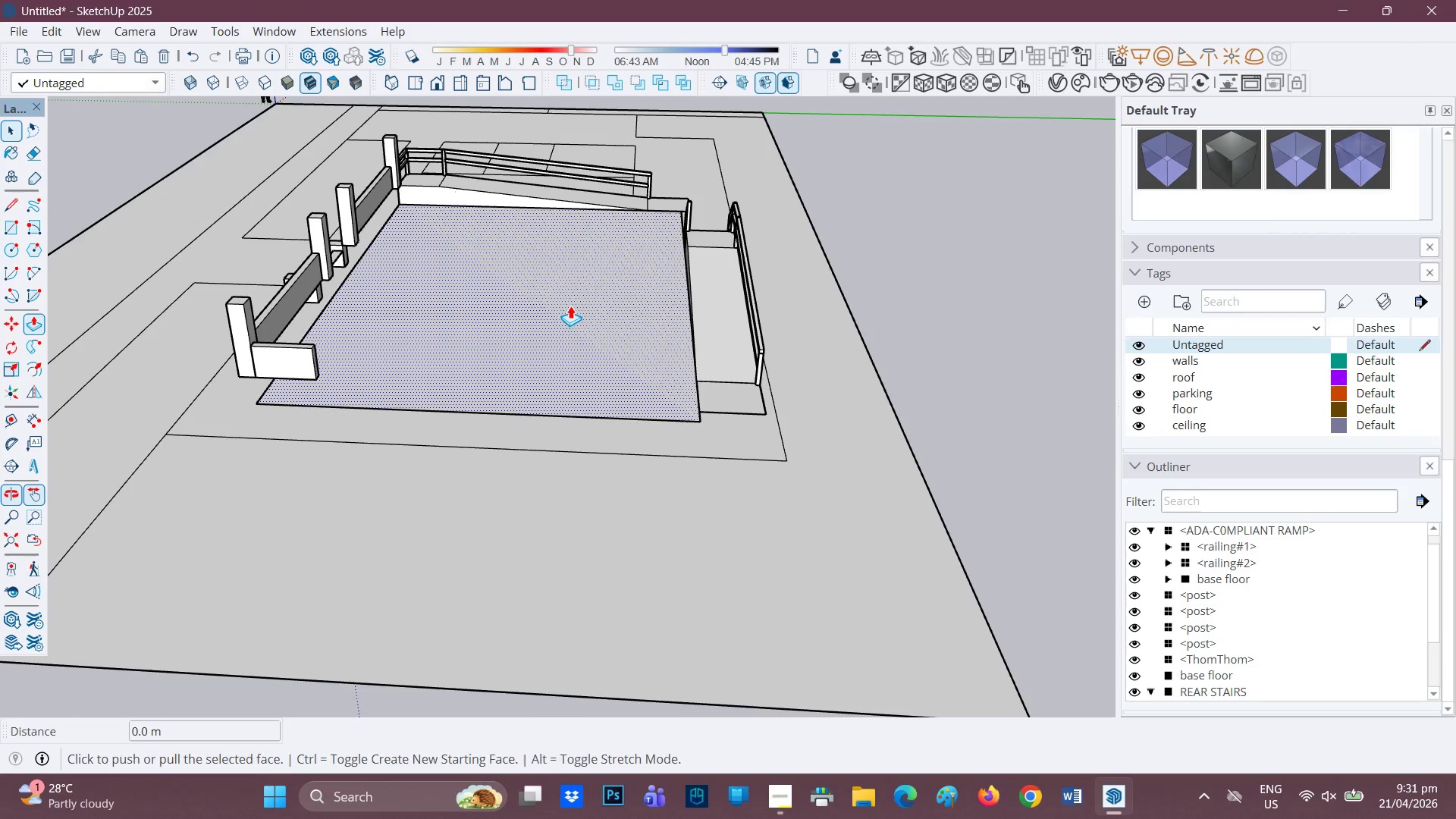 
left_click([570, 306])
 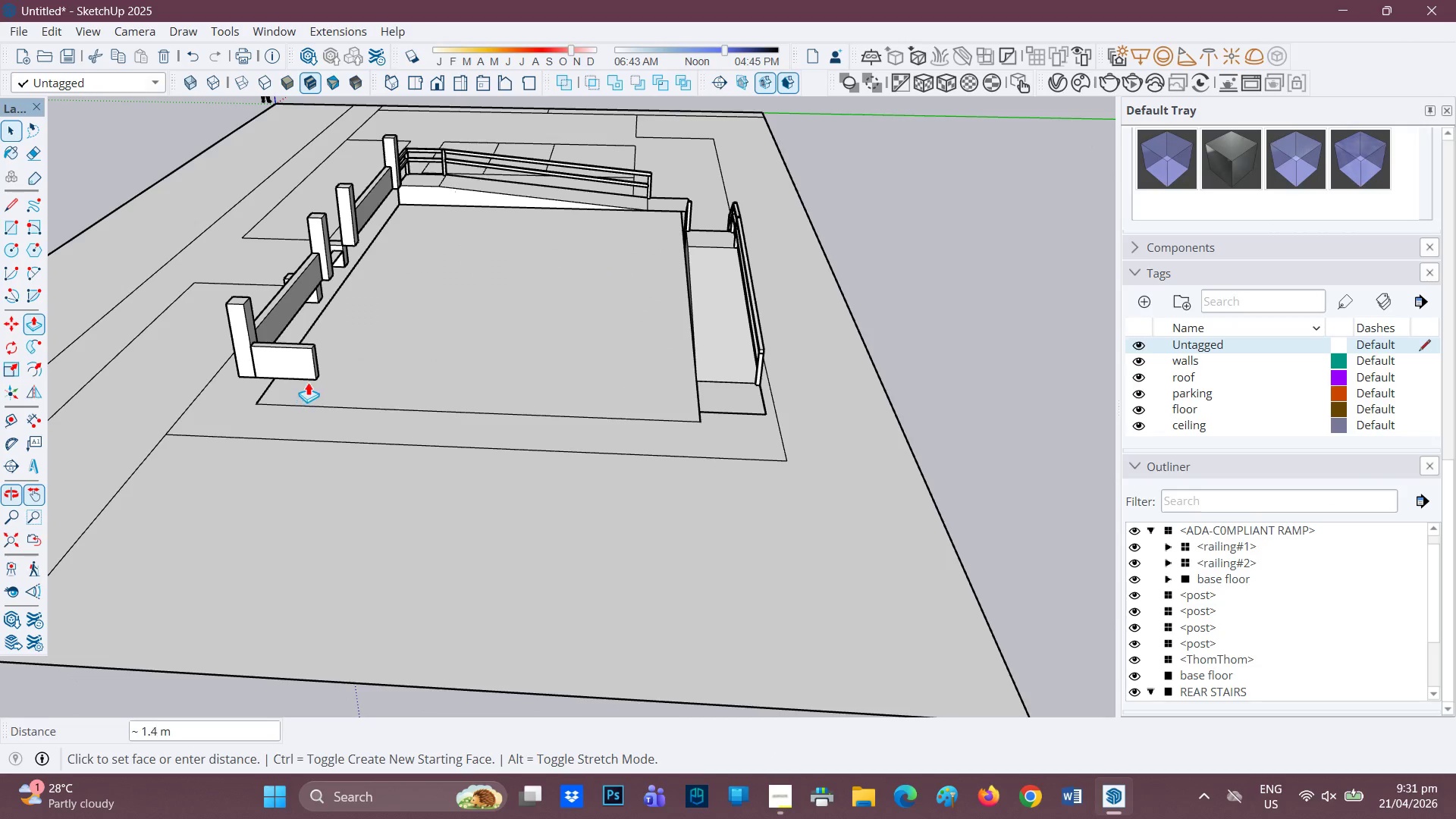 
left_click([310, 378])
 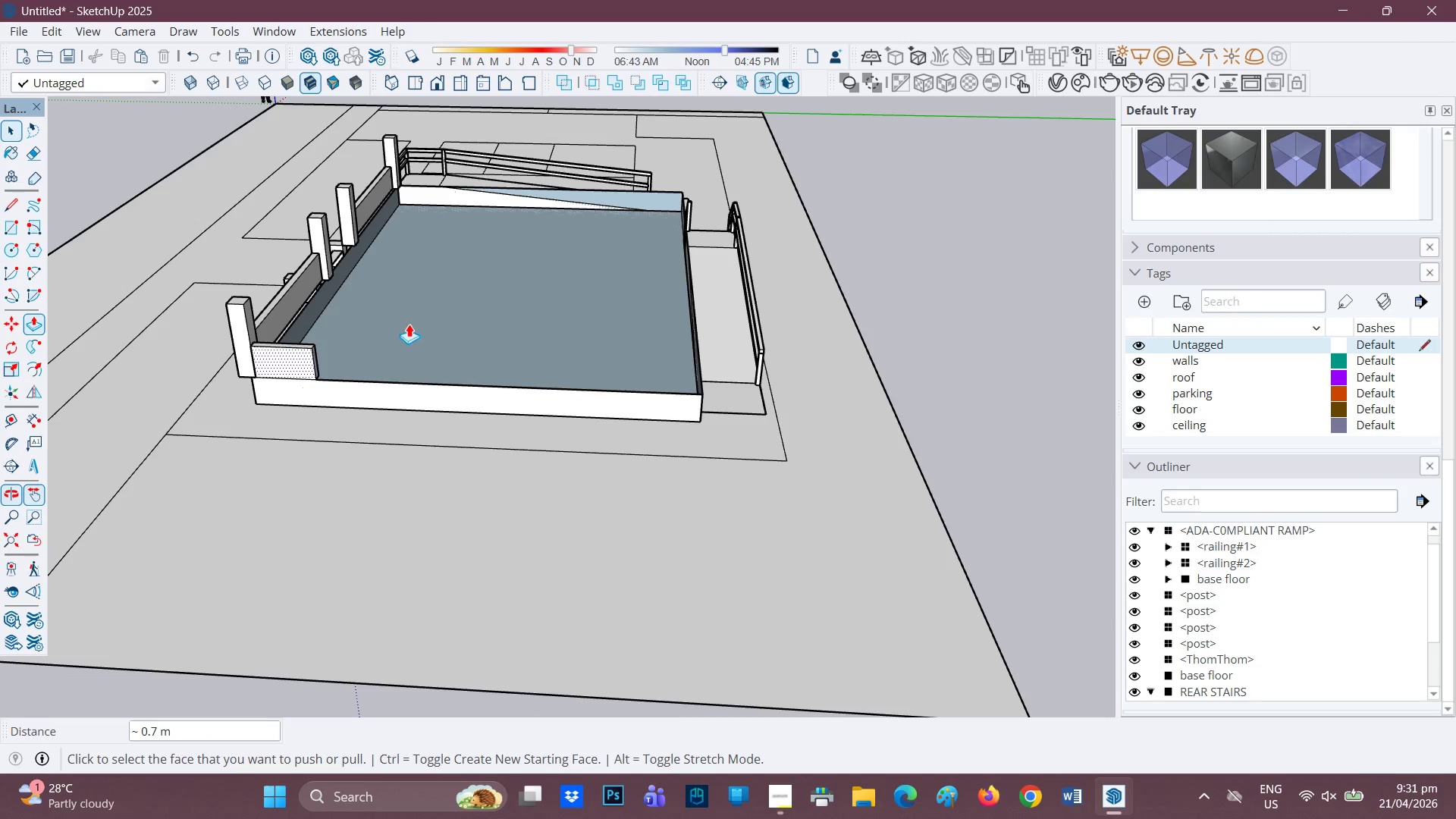 
key(Space)
 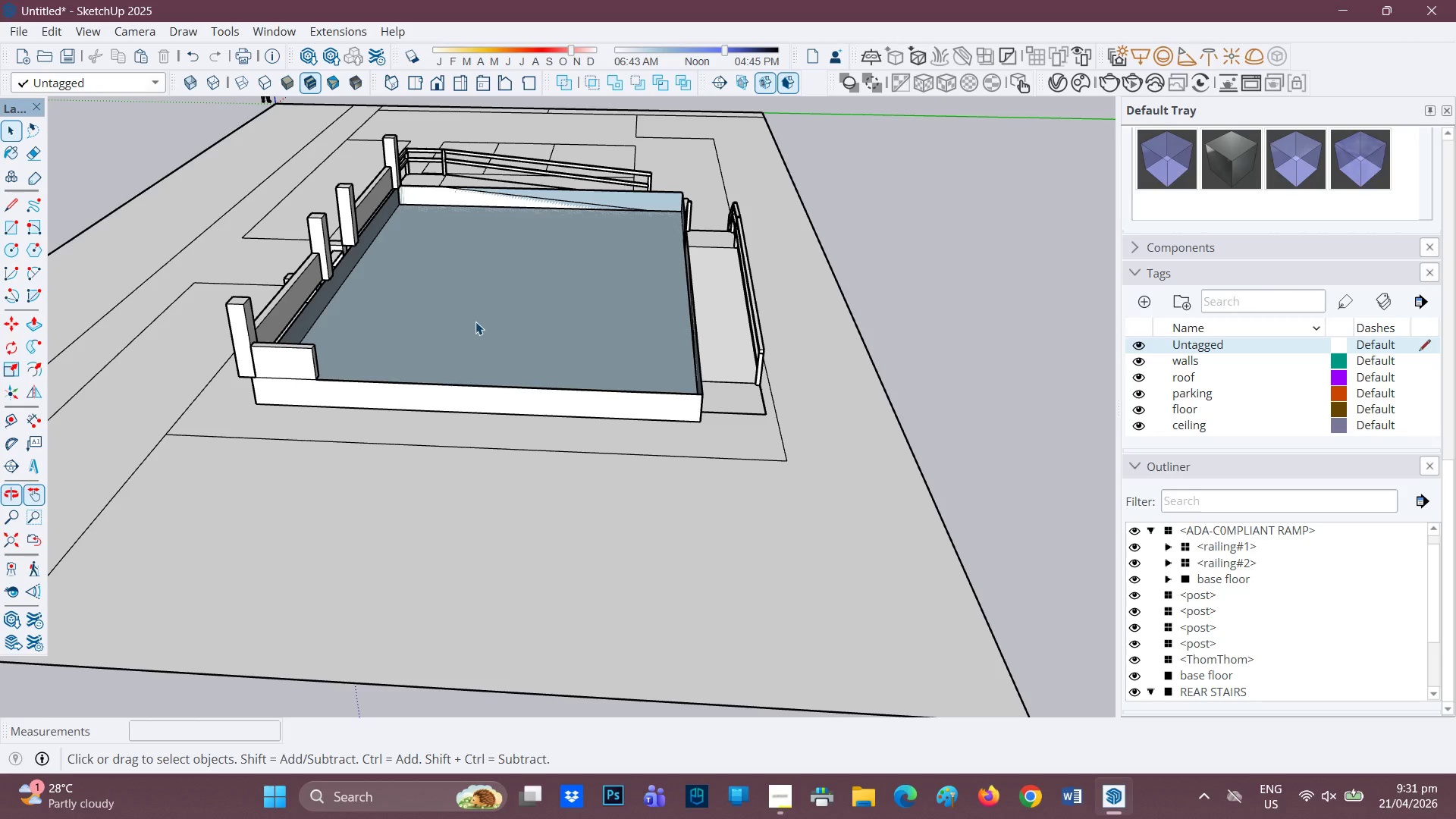 
scroll: coordinate [473, 327], scroll_direction: up, amount: 1.0
 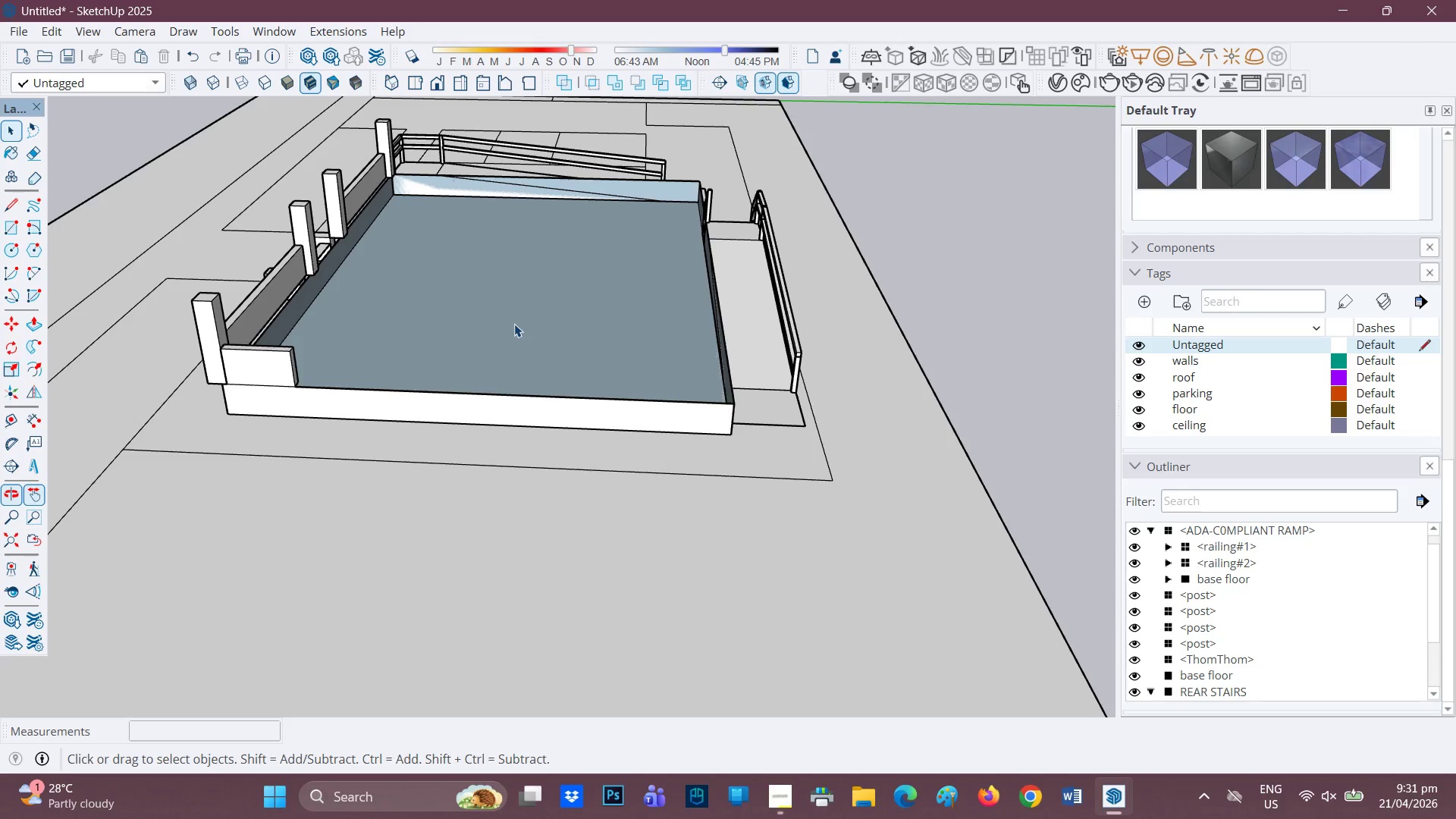 
key(Control+Z)
 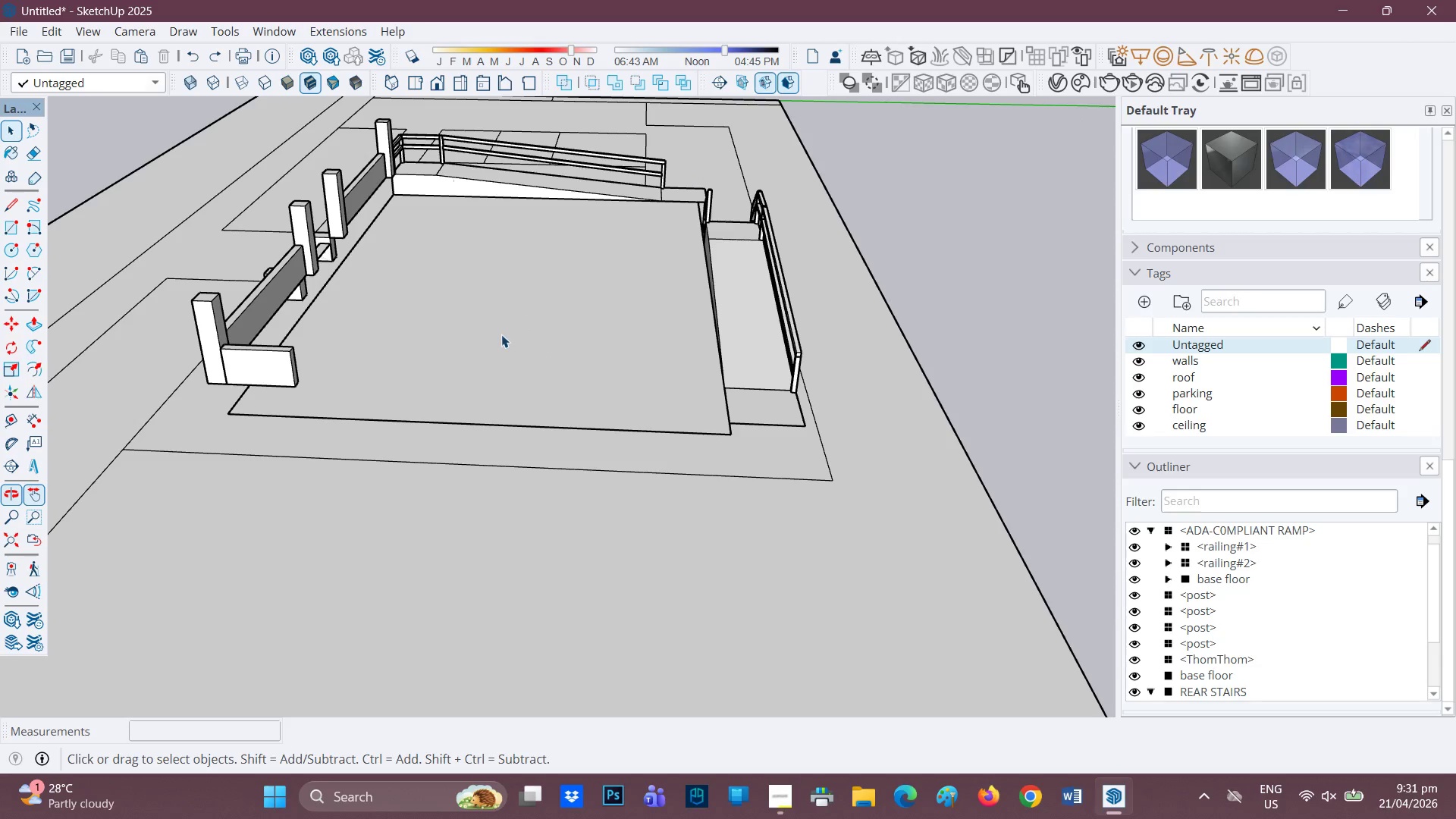 
scroll: coordinate [500, 333], scroll_direction: up, amount: 1.0
 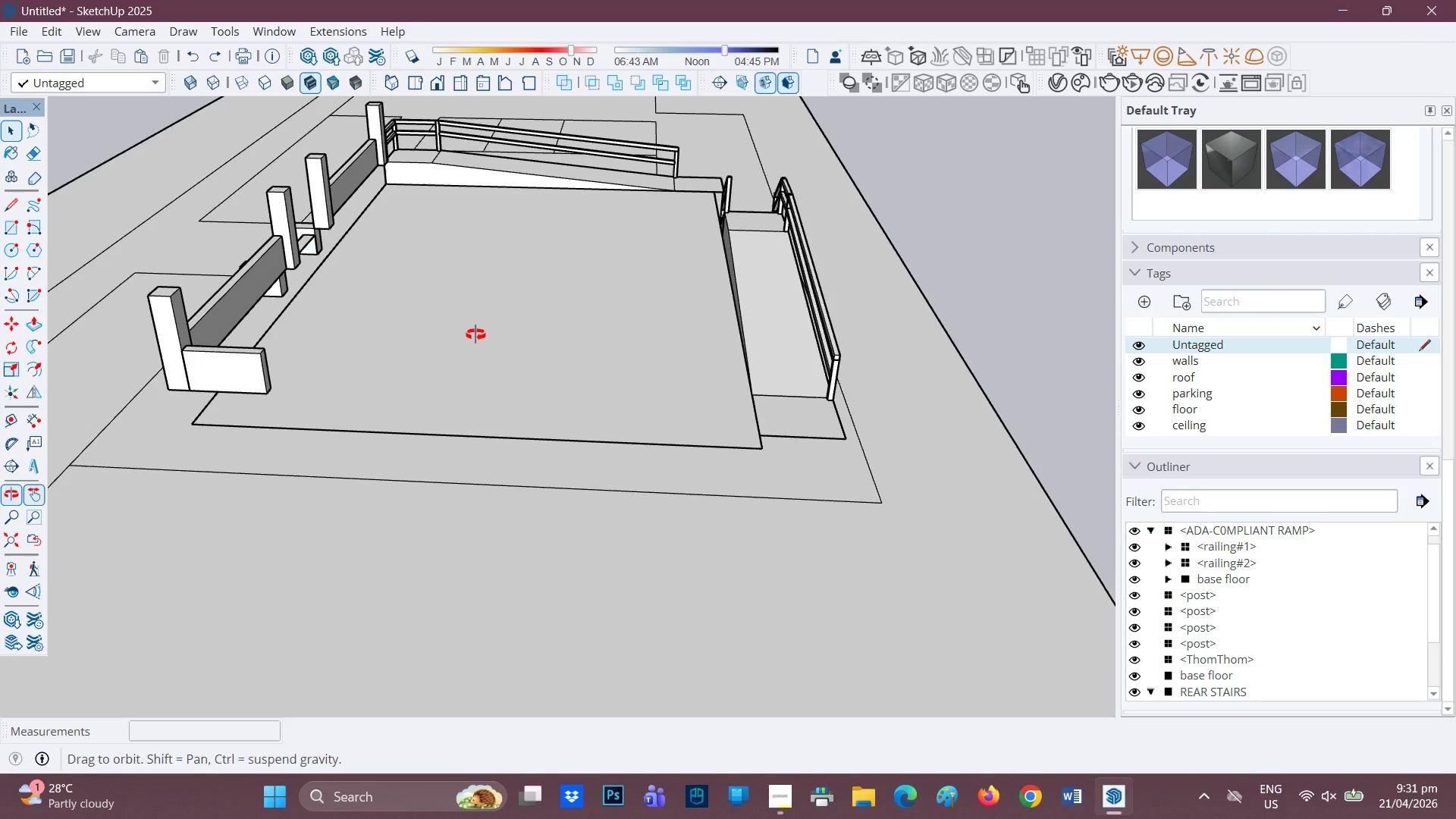 
key(Space)
 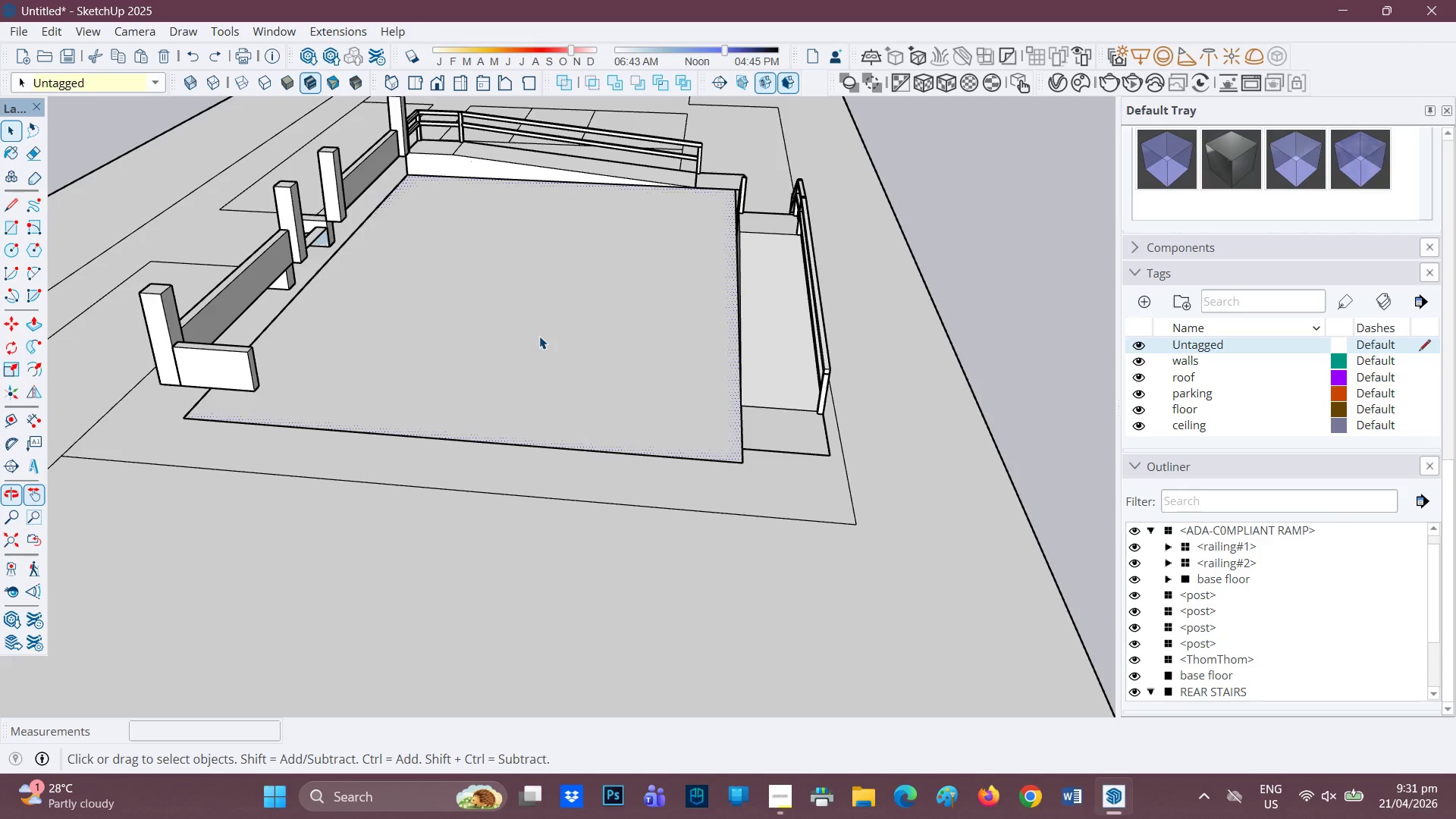 
left_click([541, 344])
 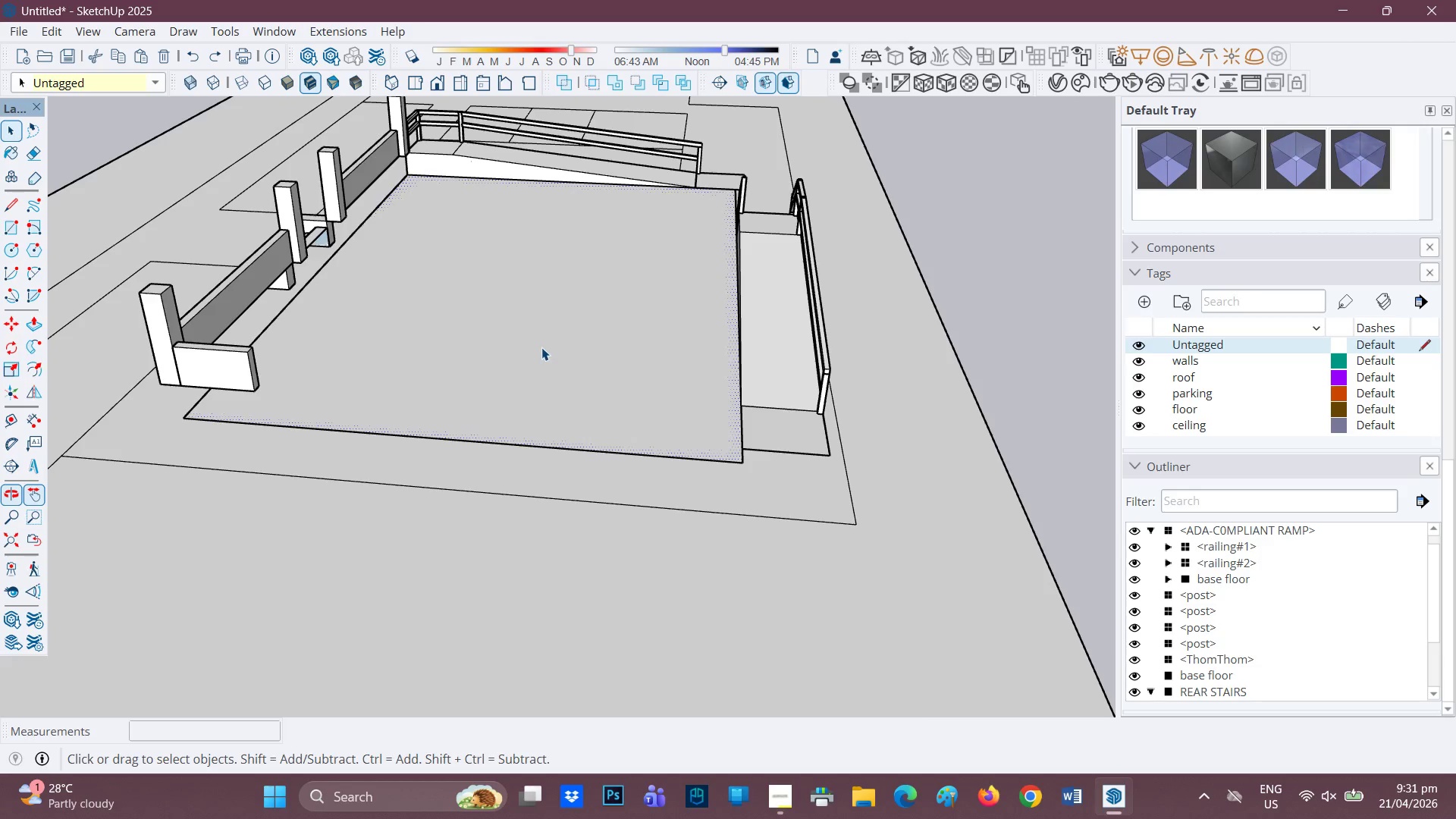 
key(P)
 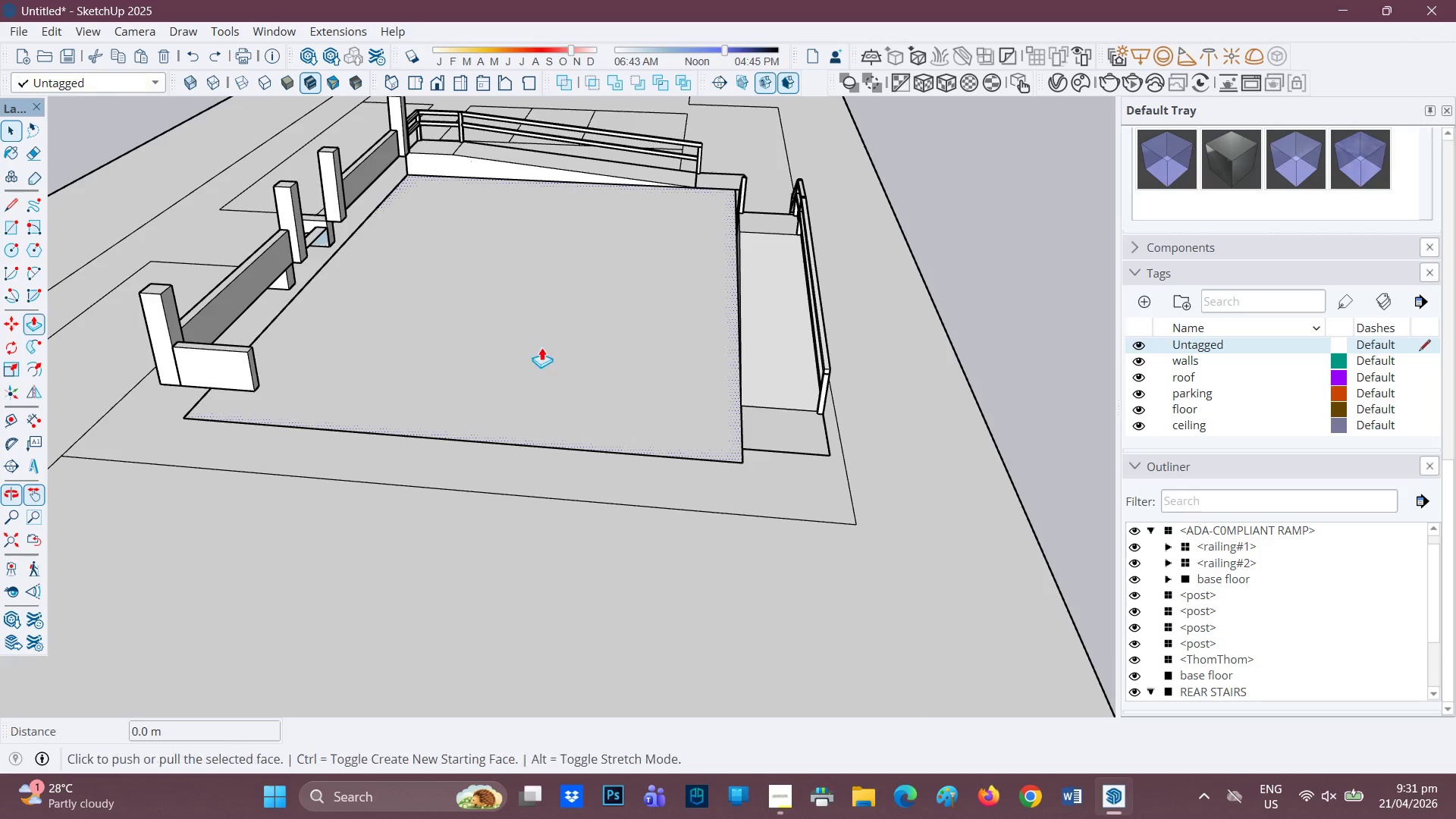 
left_click([541, 347])
 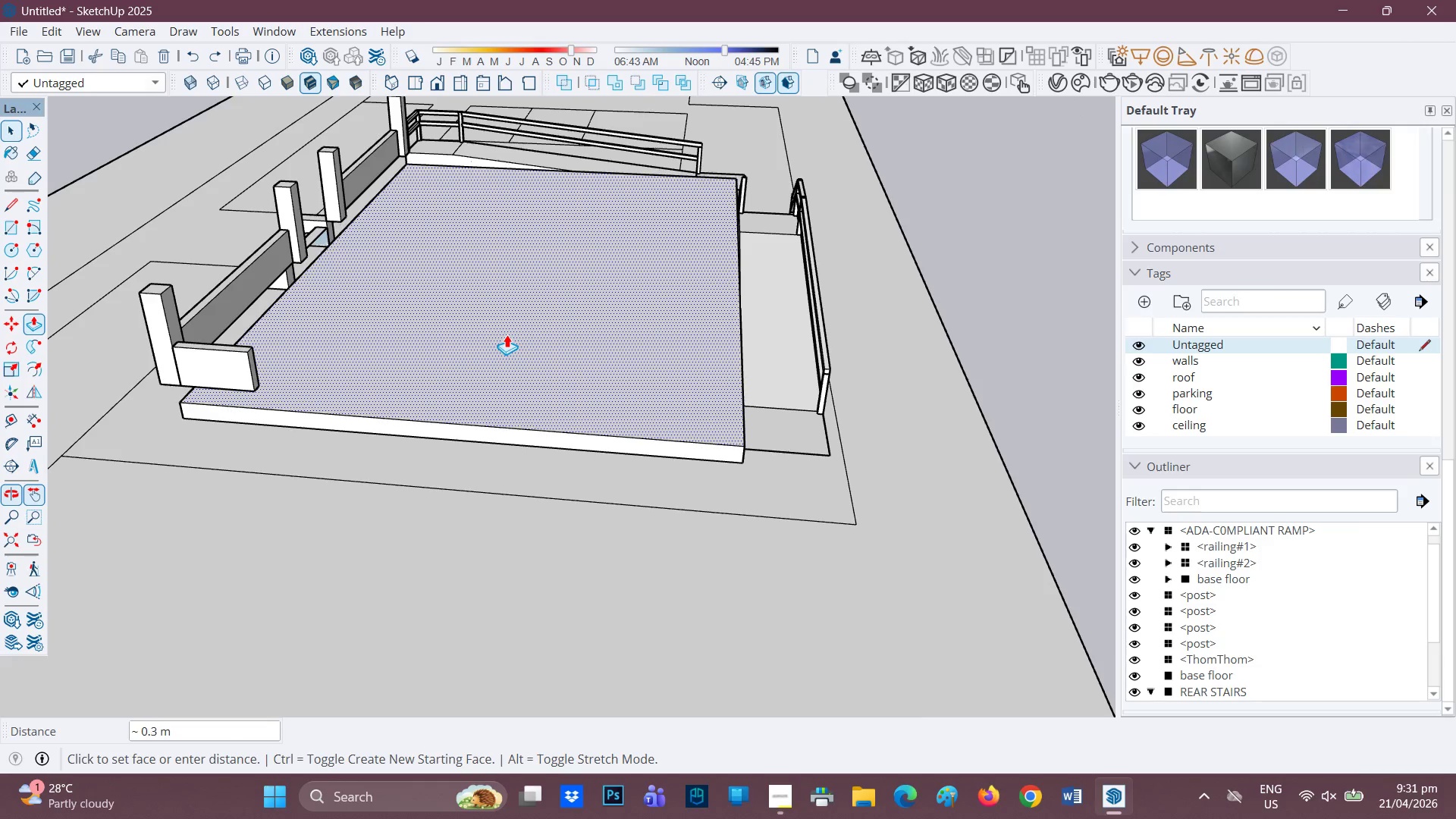 
key(Space)
 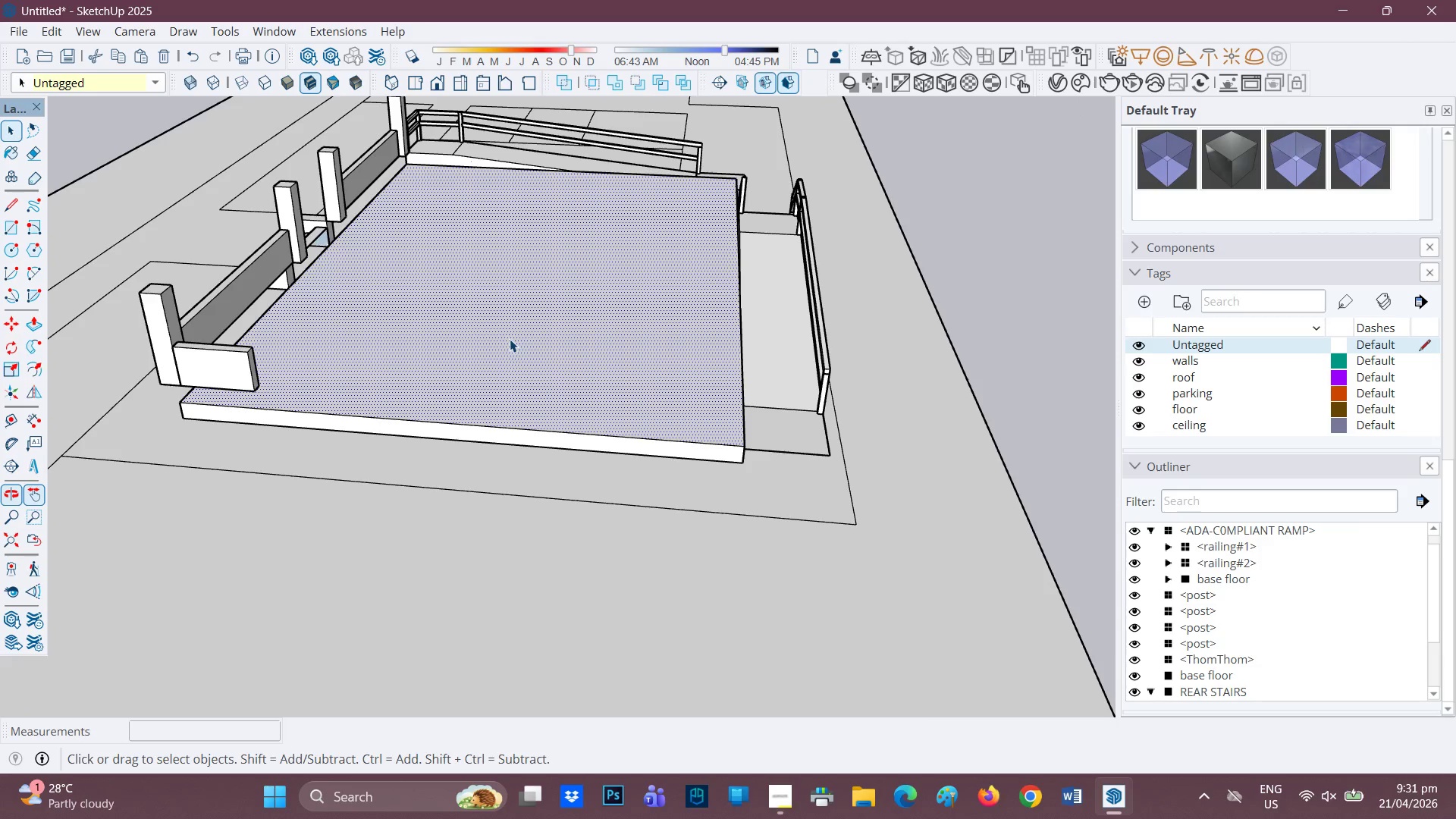 
double_click([510, 339])
 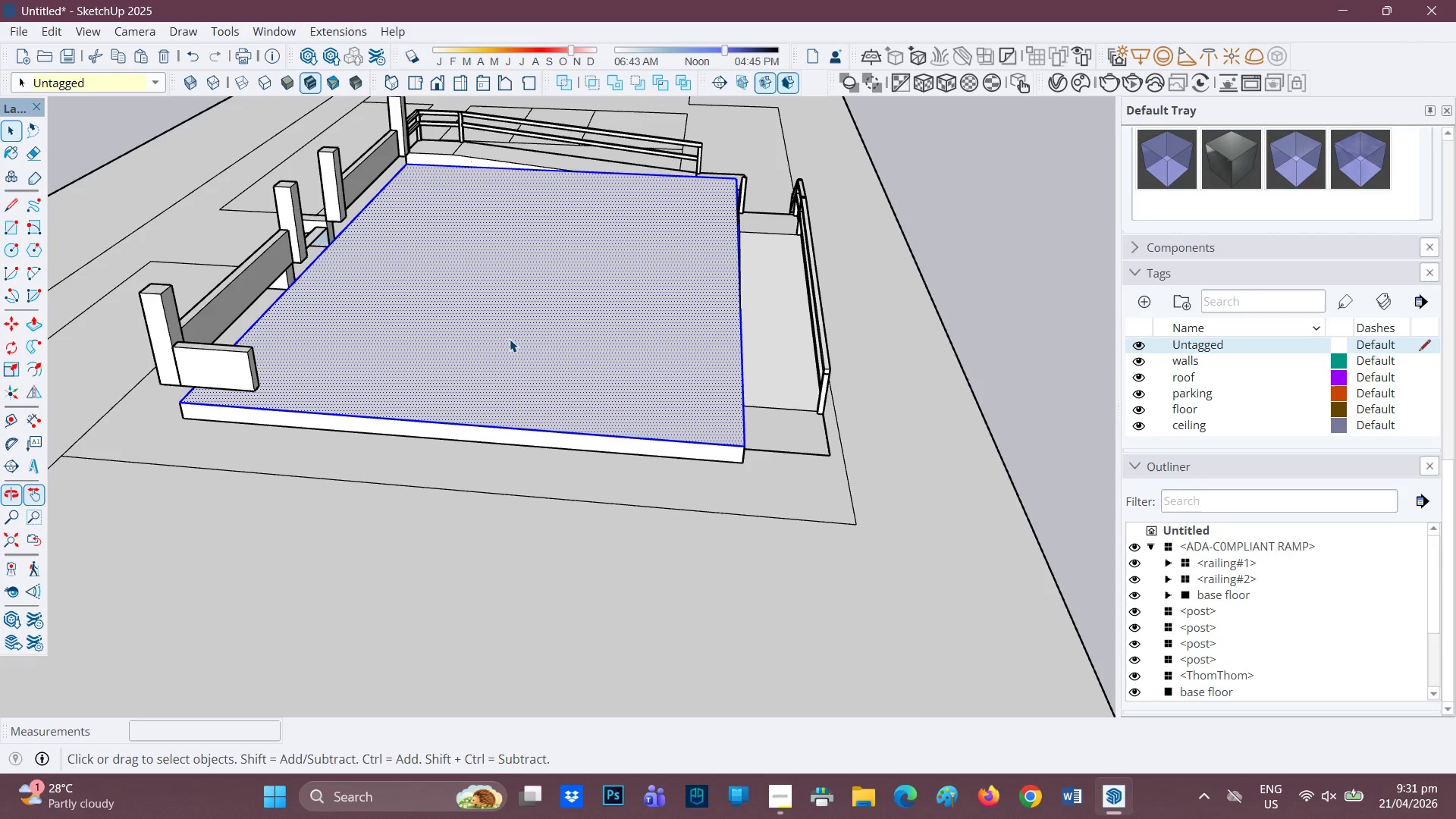 
triple_click([510, 339])
 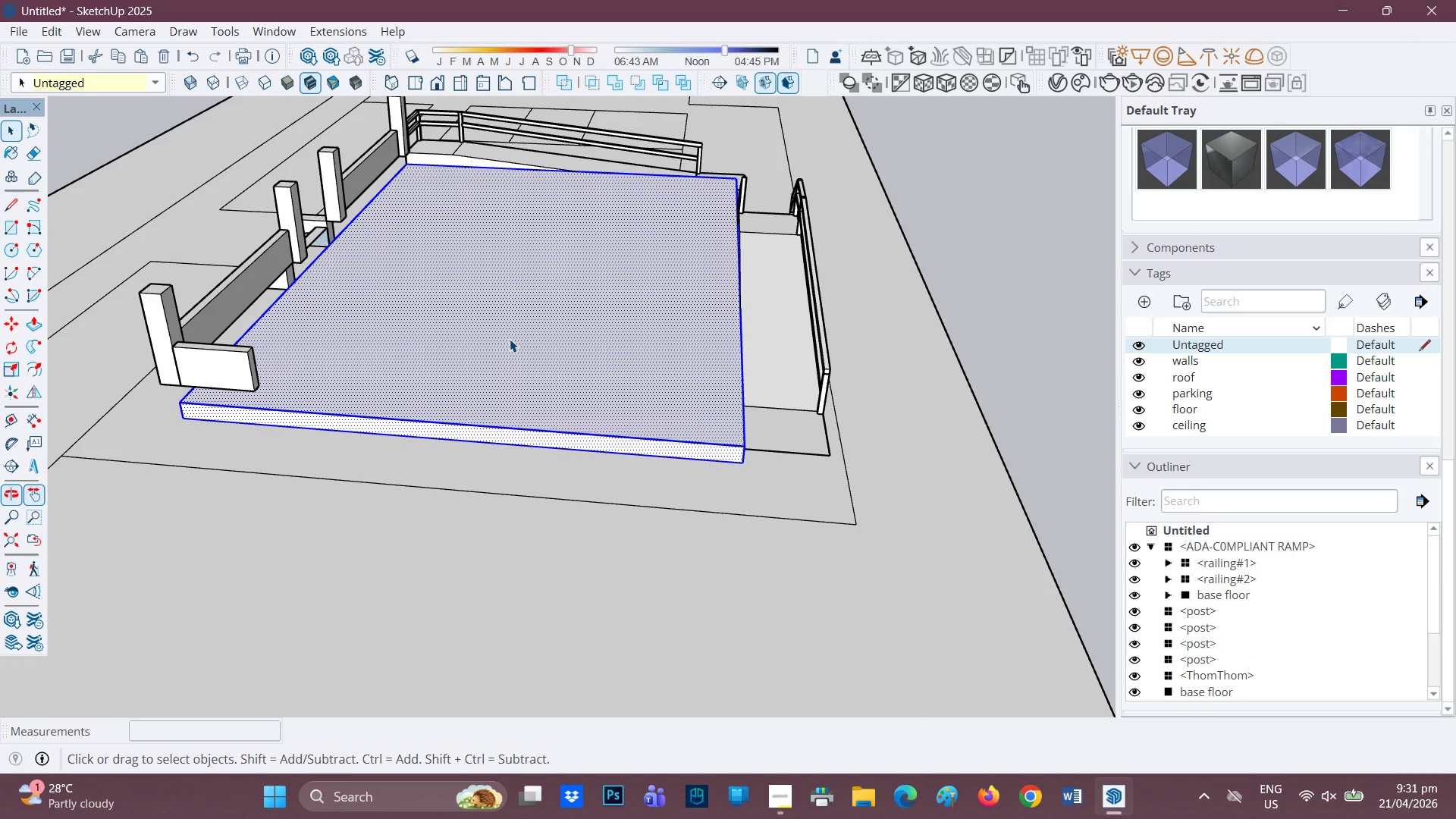 
right_click([510, 339])
 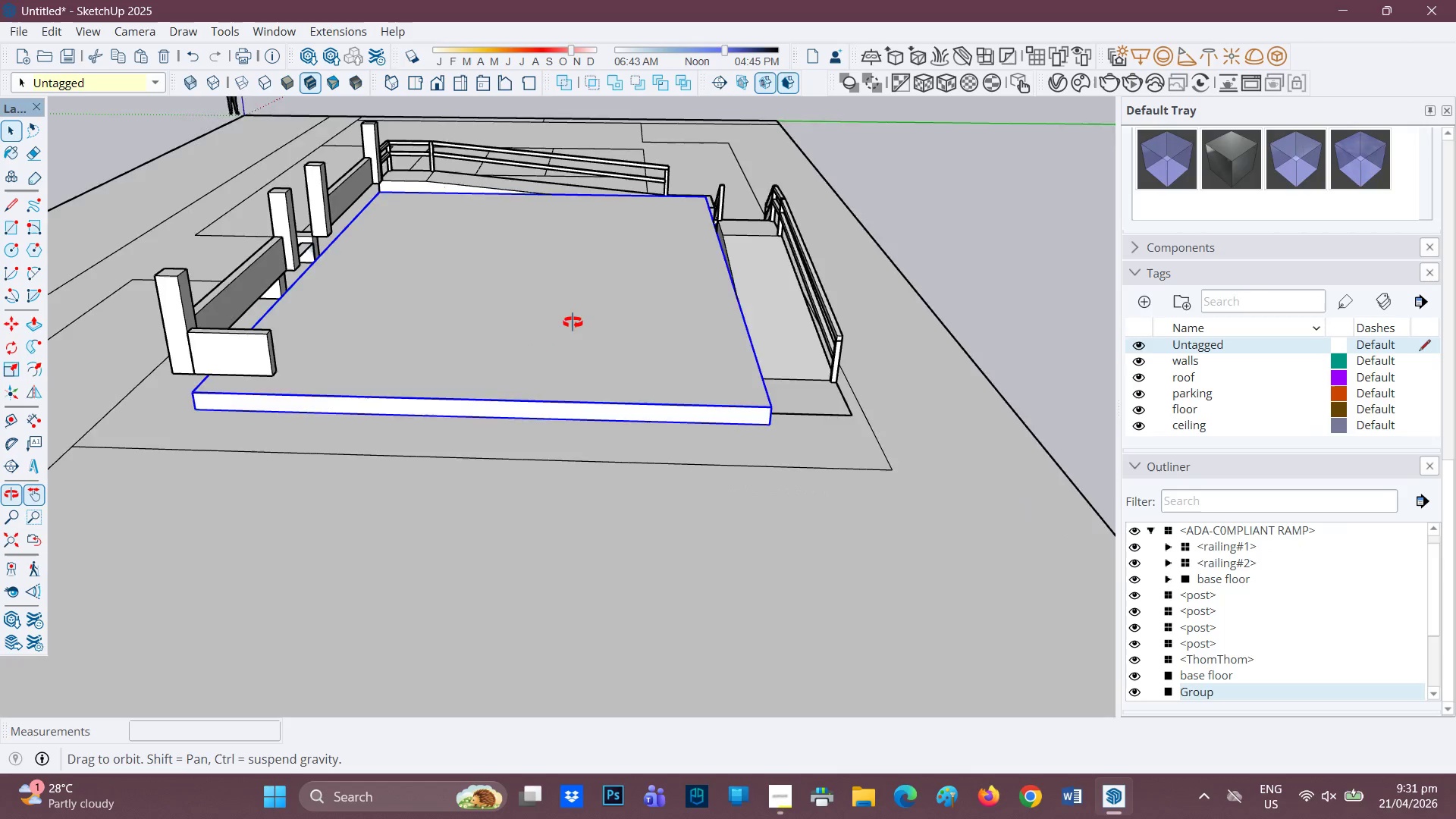 
scroll: coordinate [516, 327], scroll_direction: up, amount: 1.0
 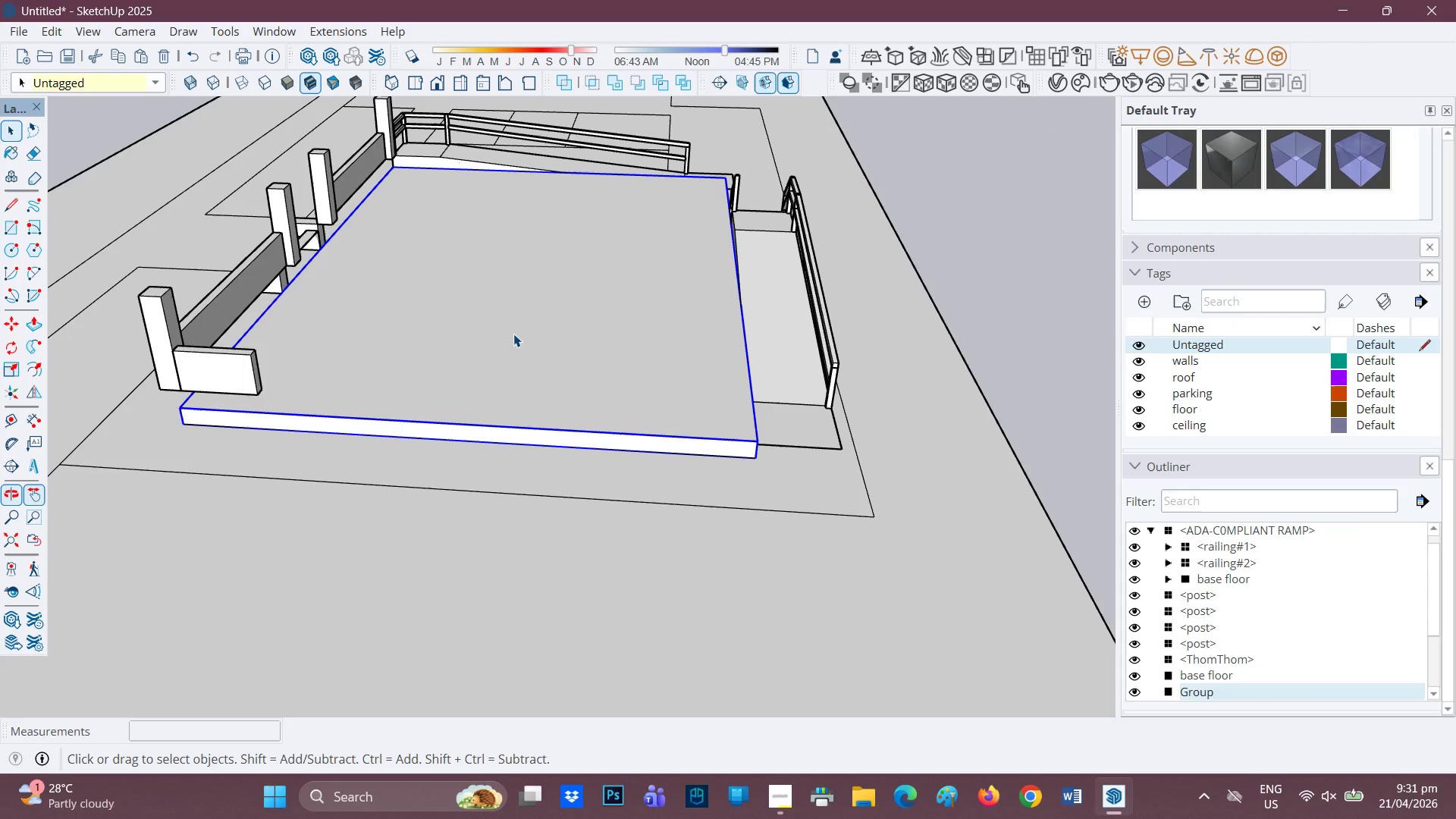 
key(Space)
 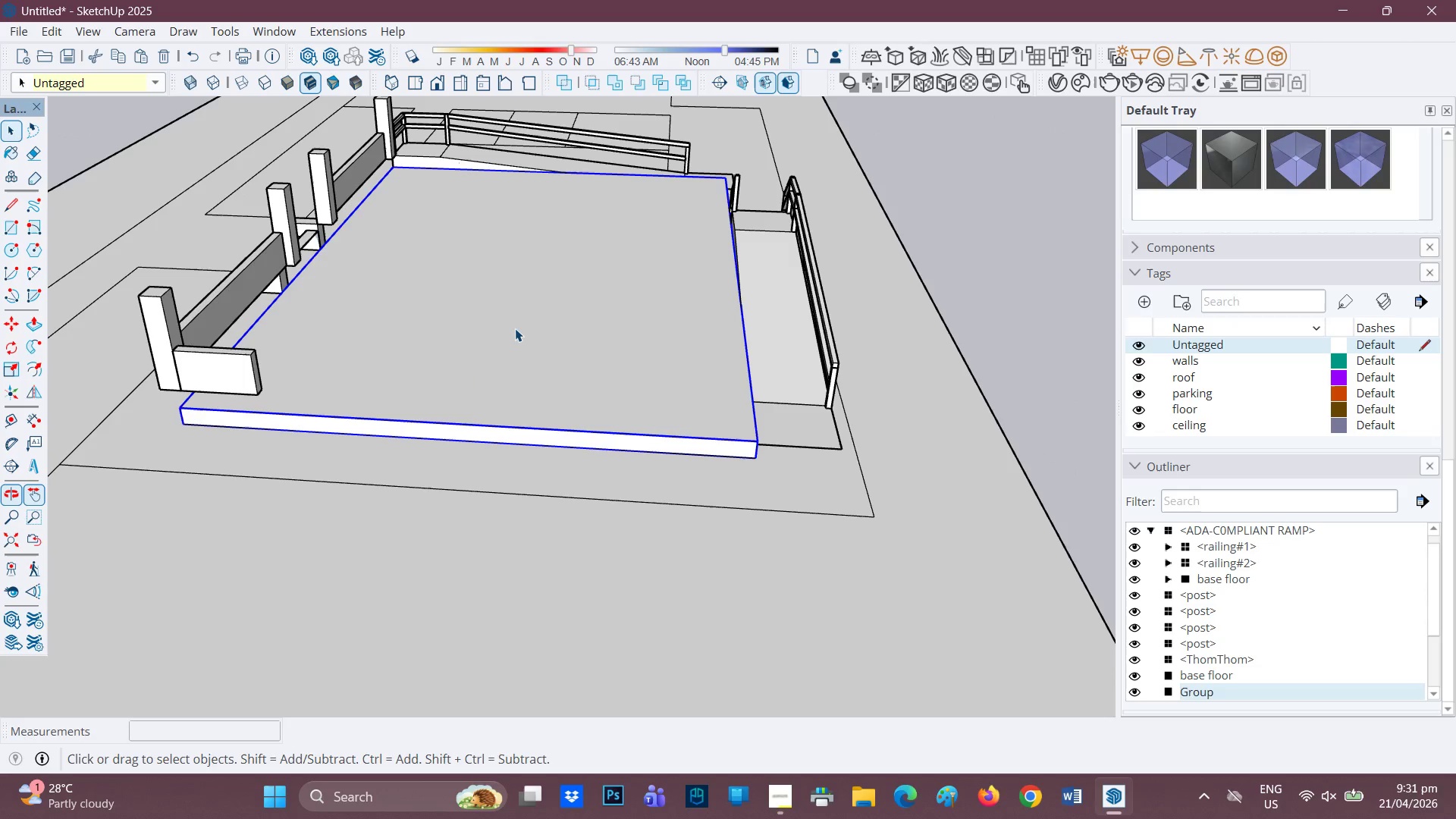 
double_click([515, 328])
 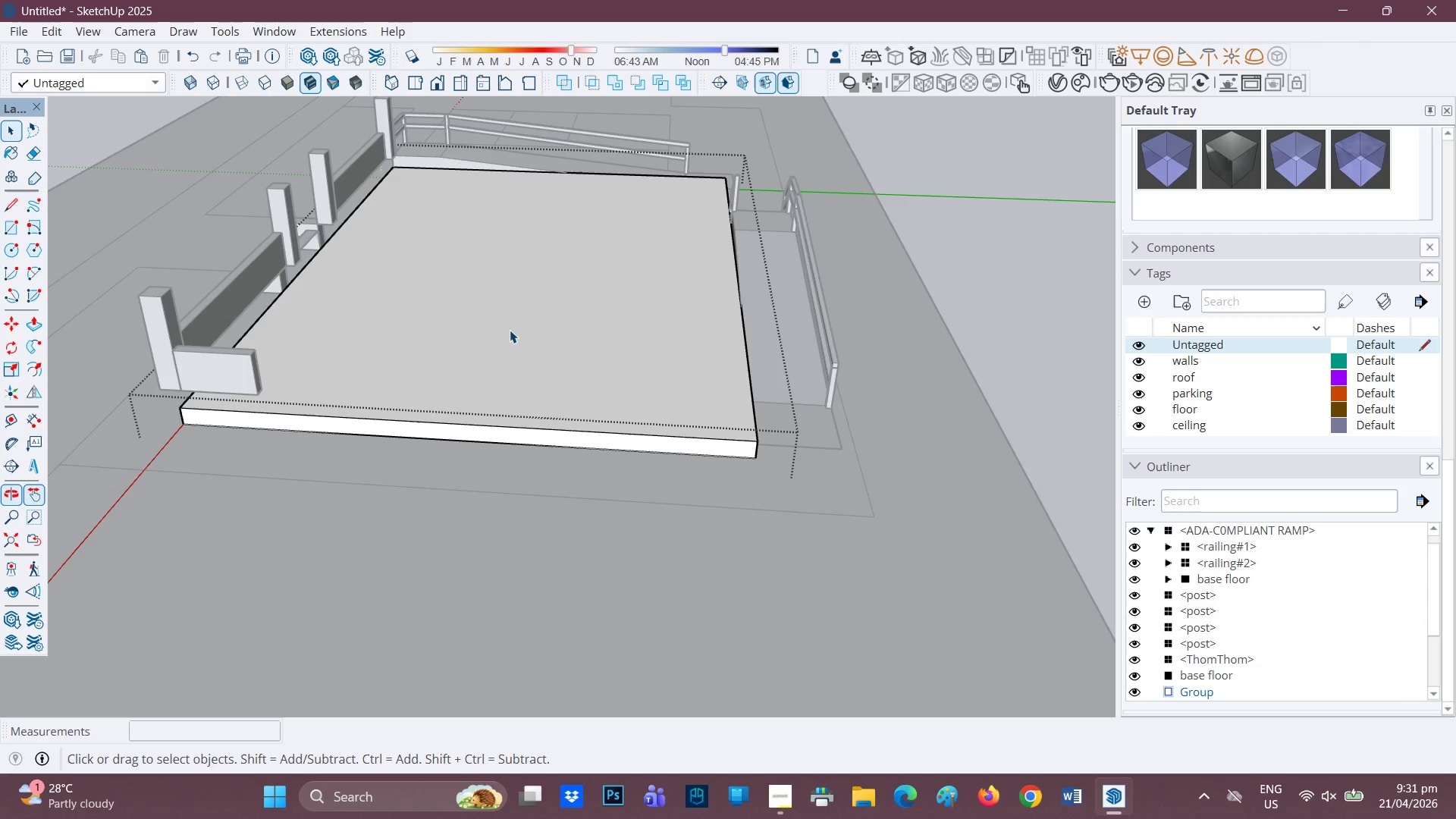 
left_click([510, 330])
 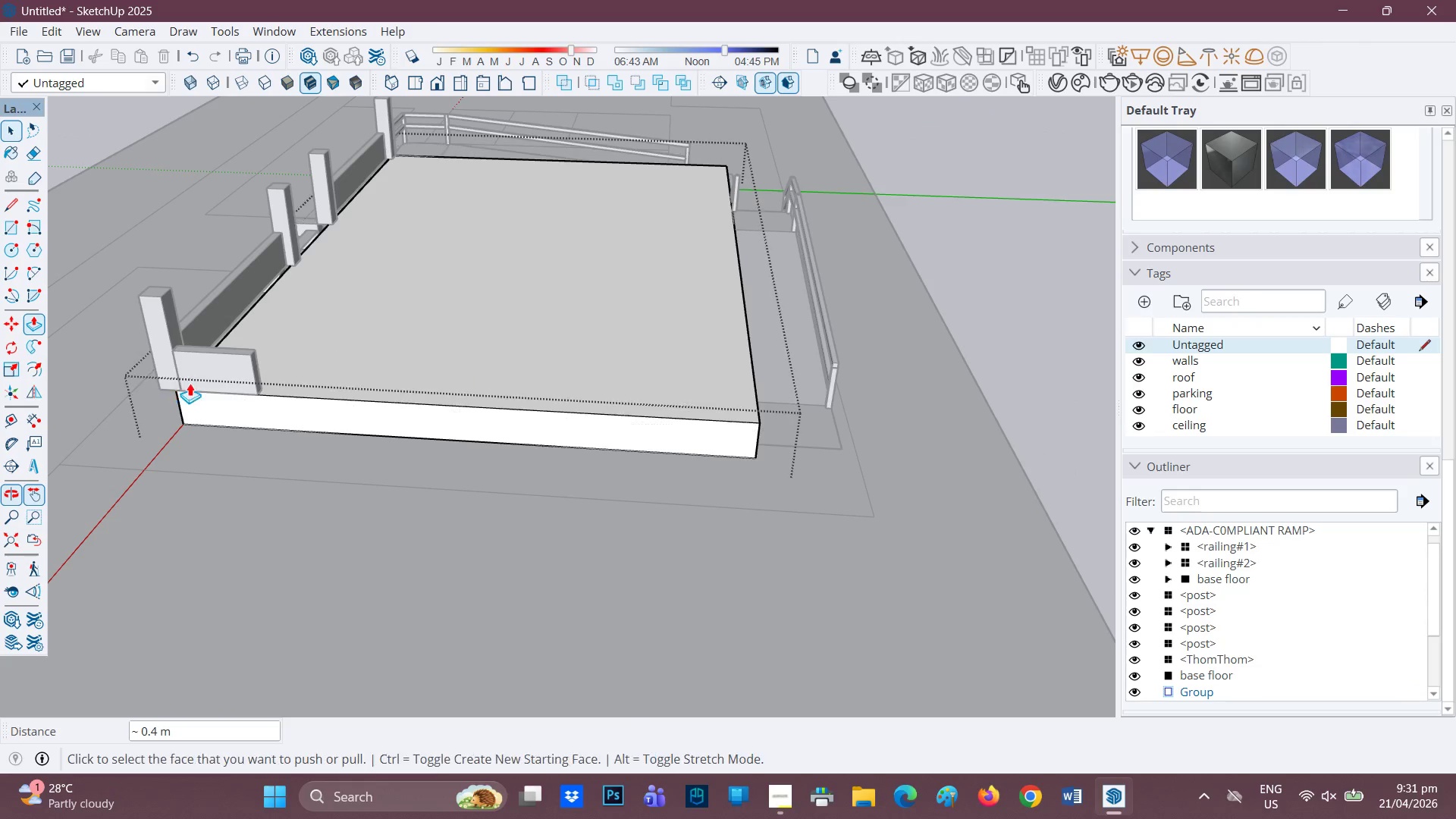 
scroll: coordinate [290, 334], scroll_direction: down, amount: 1.0
 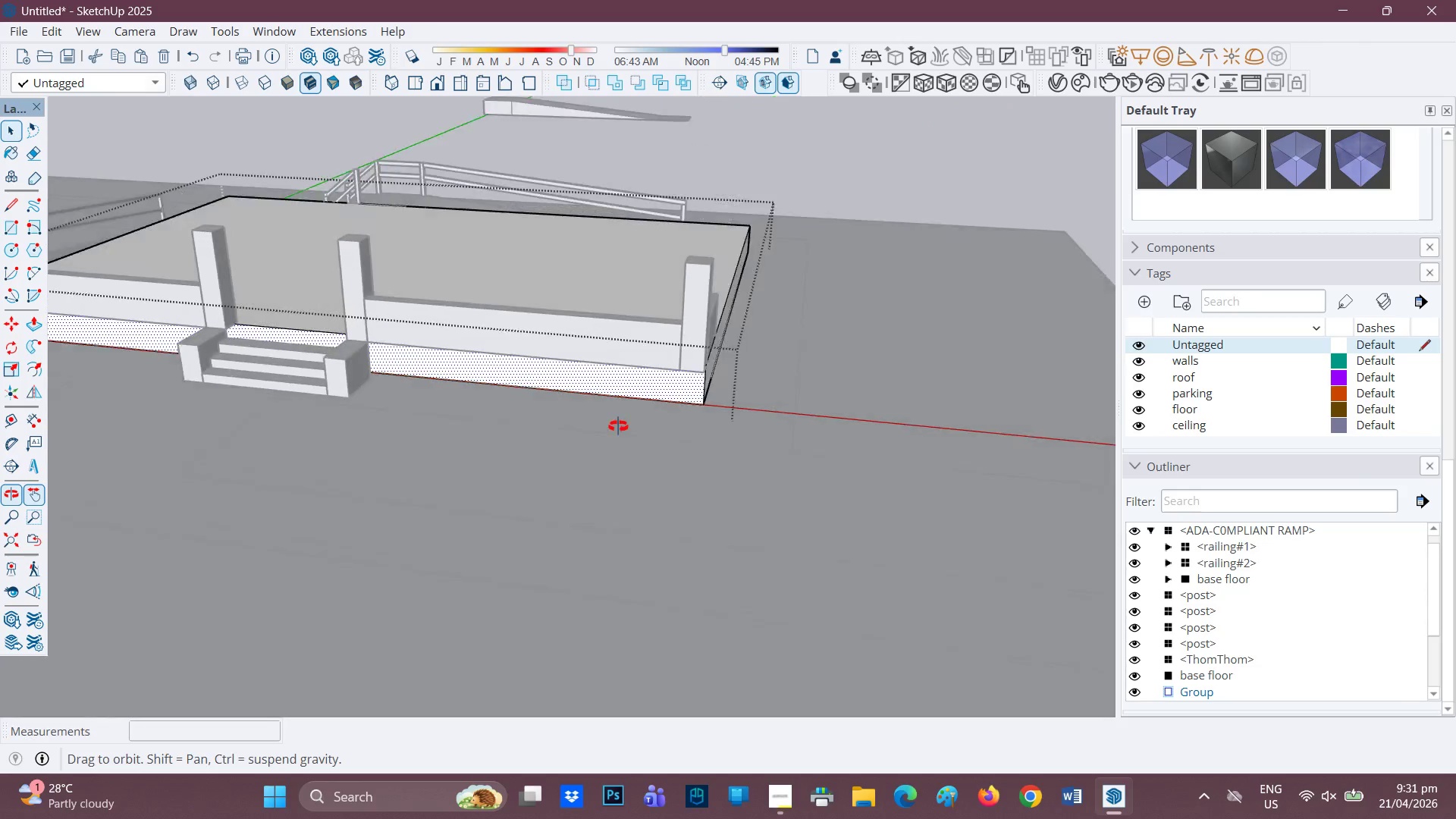 
left_click([565, 380])
 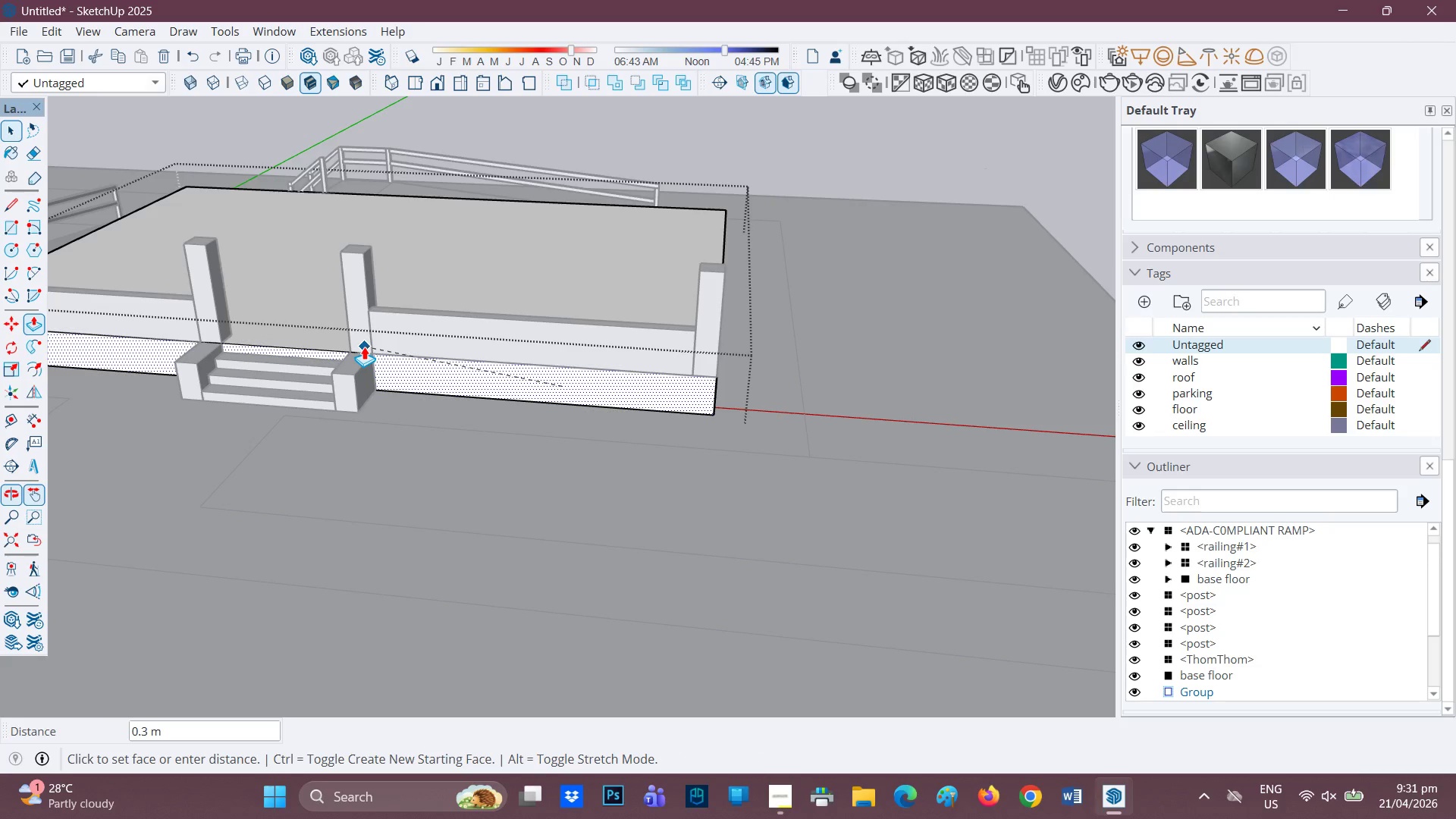 
left_click([366, 348])
 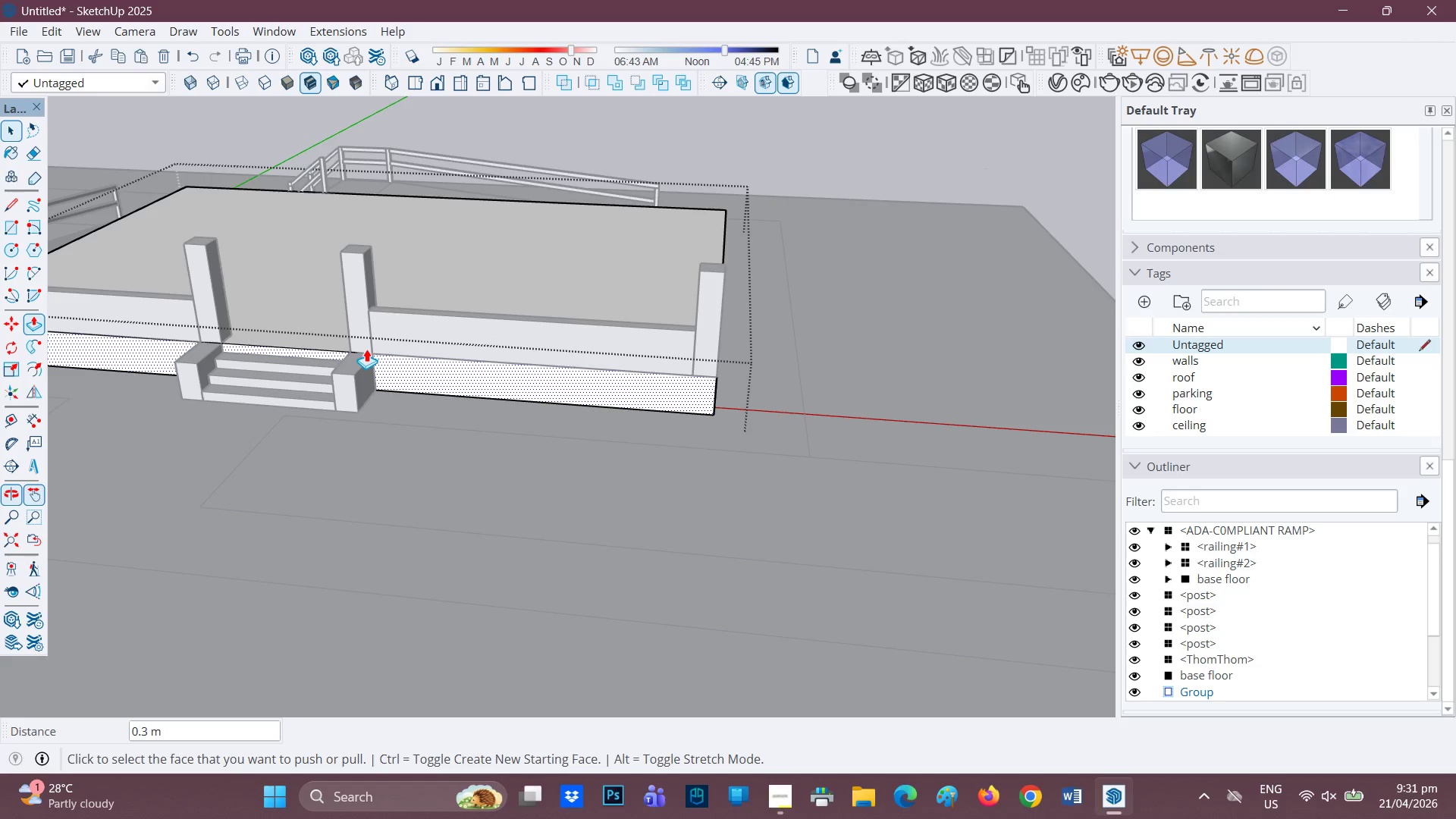 
scroll: coordinate [363, 353], scroll_direction: down, amount: 3.0
 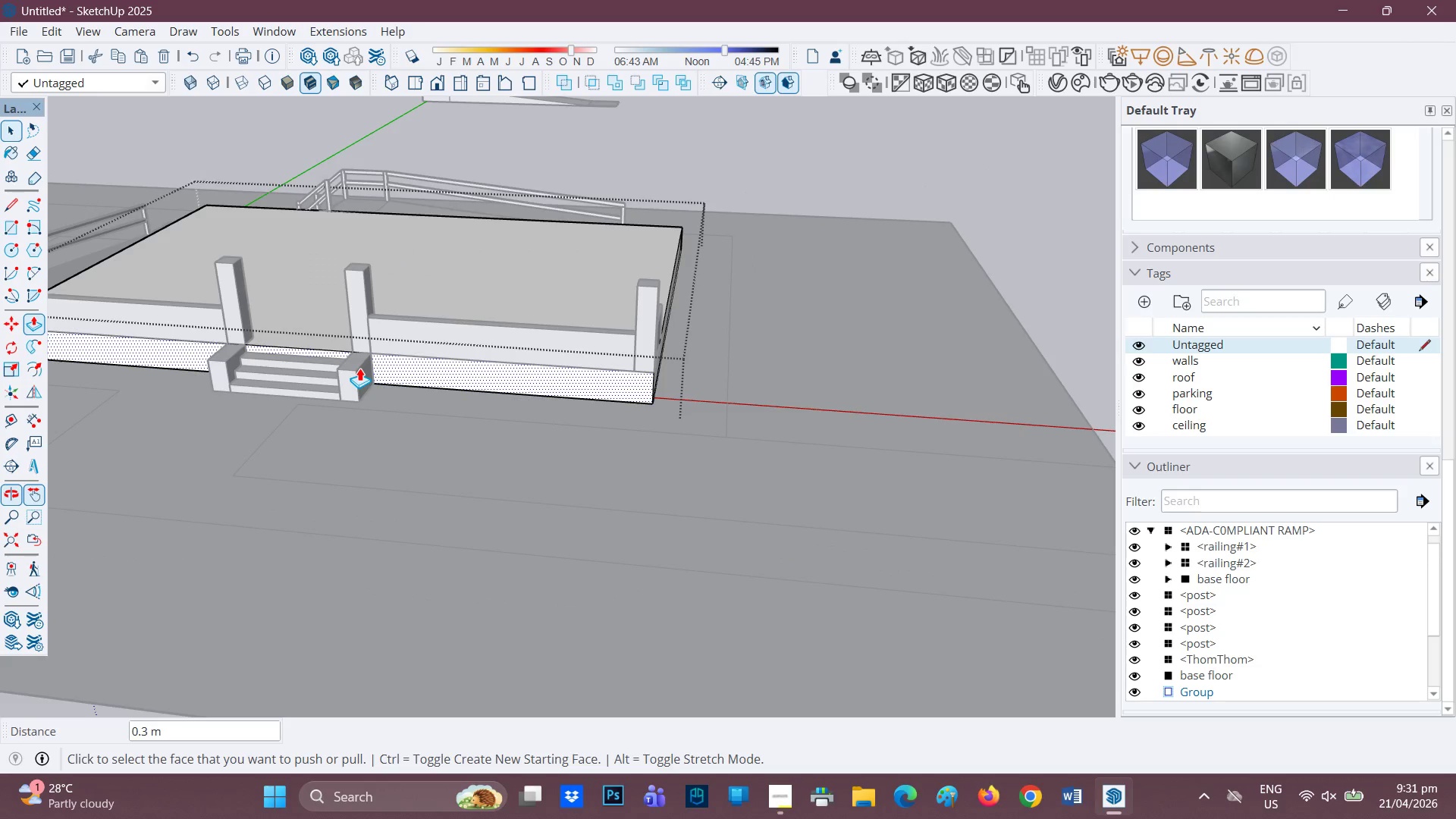 
key(H)
 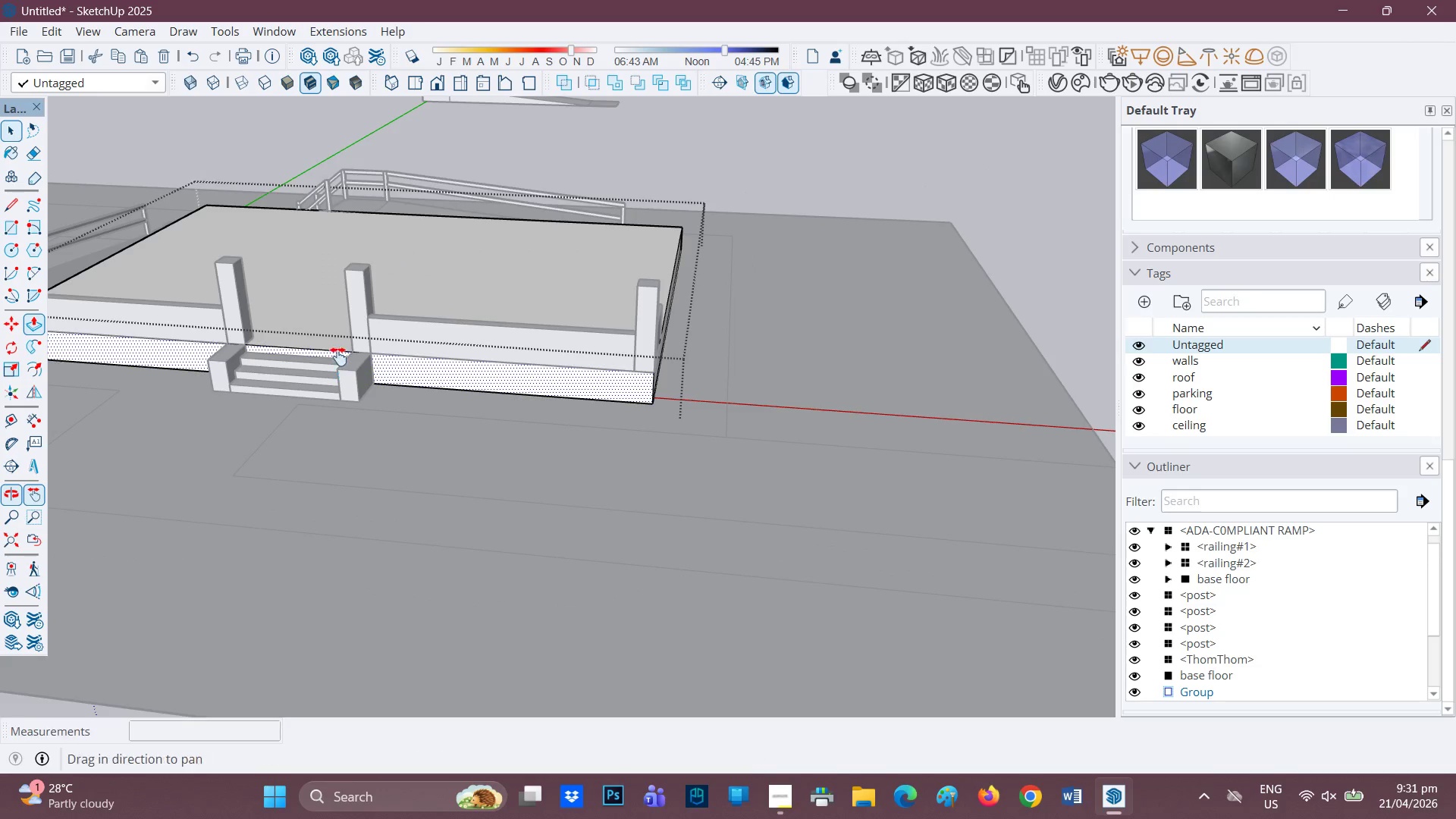 
left_click_drag(start_coordinate=[340, 355], to_coordinate=[680, 354])
 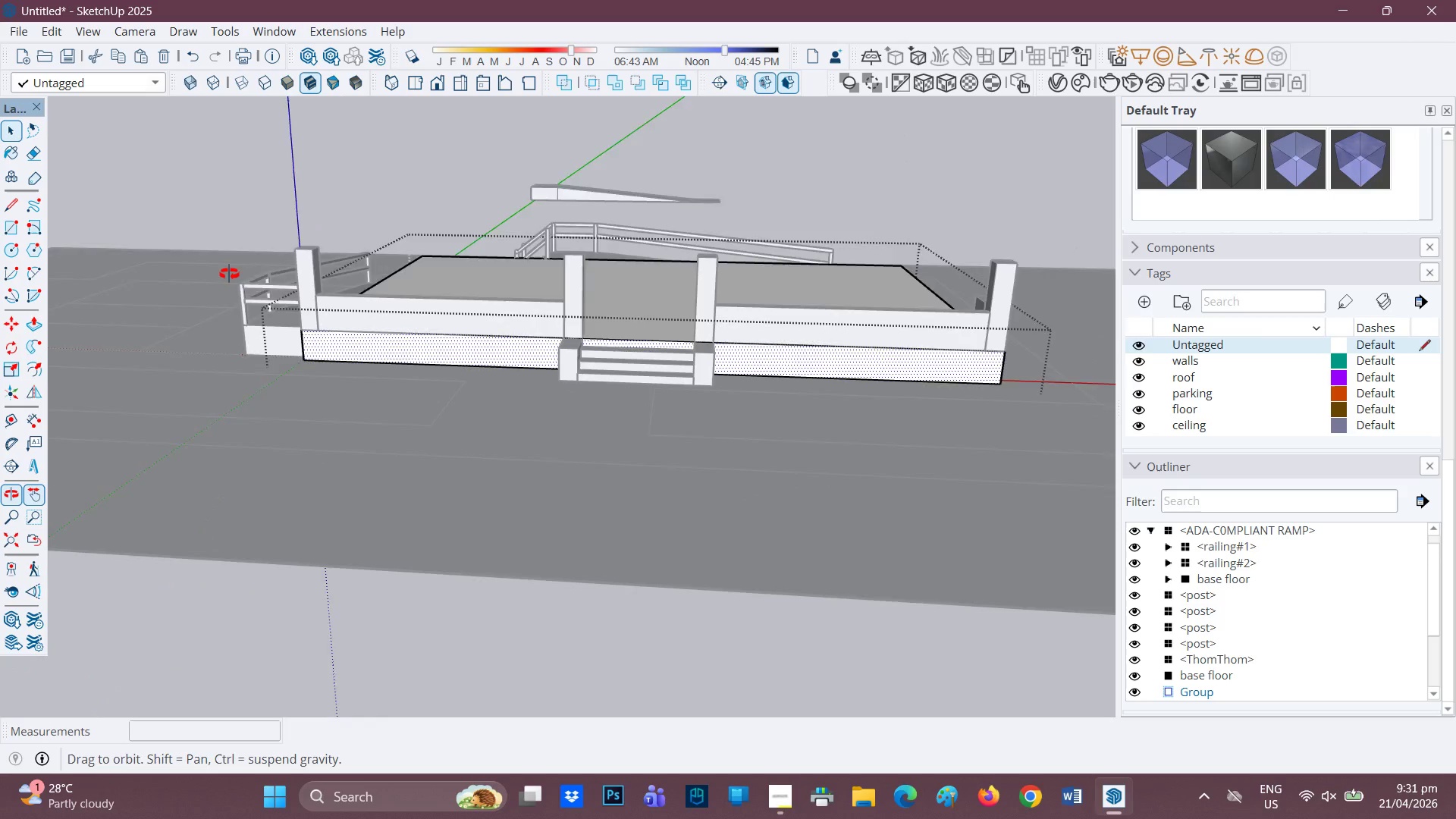 
scroll: coordinate [424, 492], scroll_direction: down, amount: 6.0
 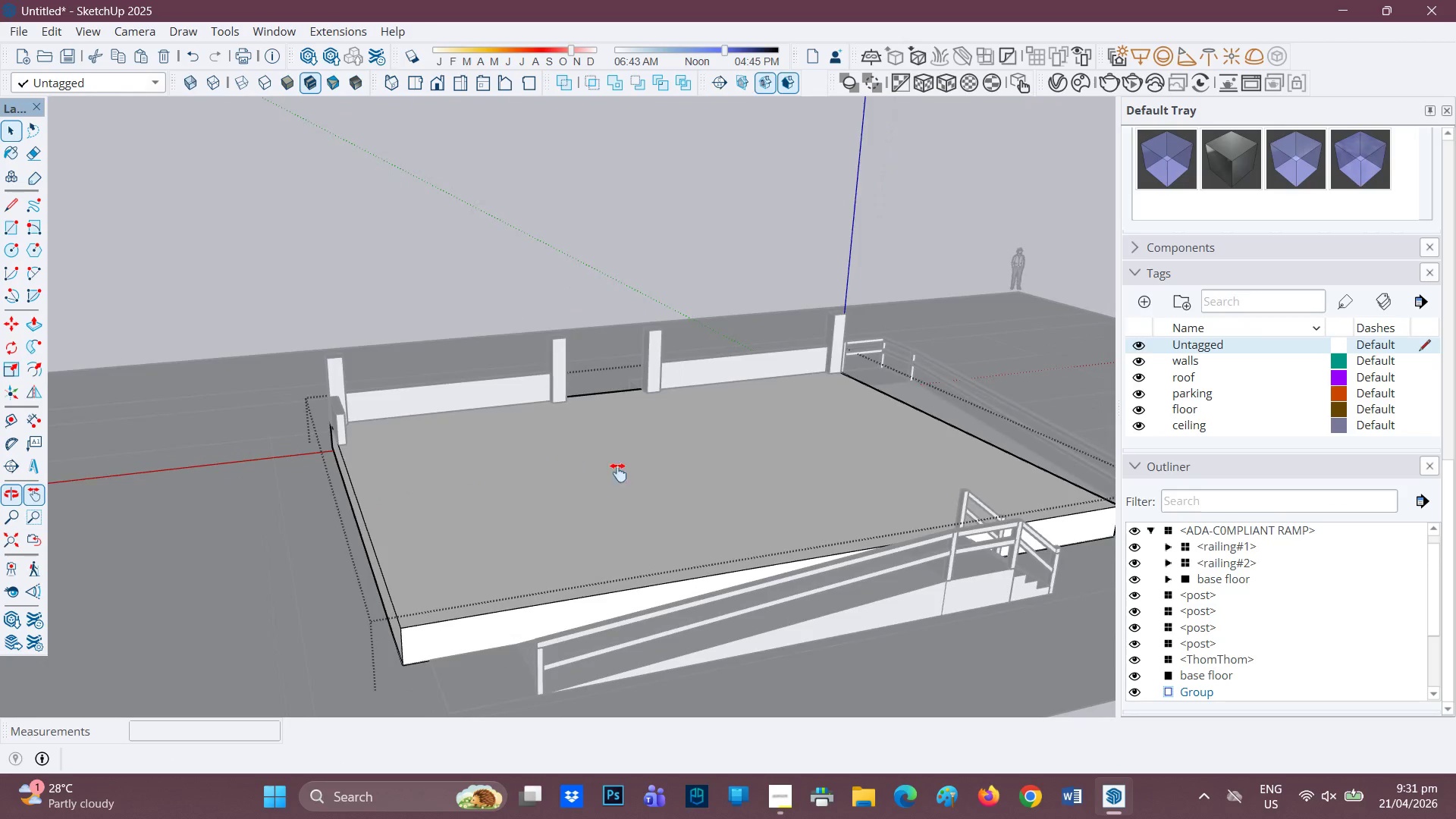 
key(H)
 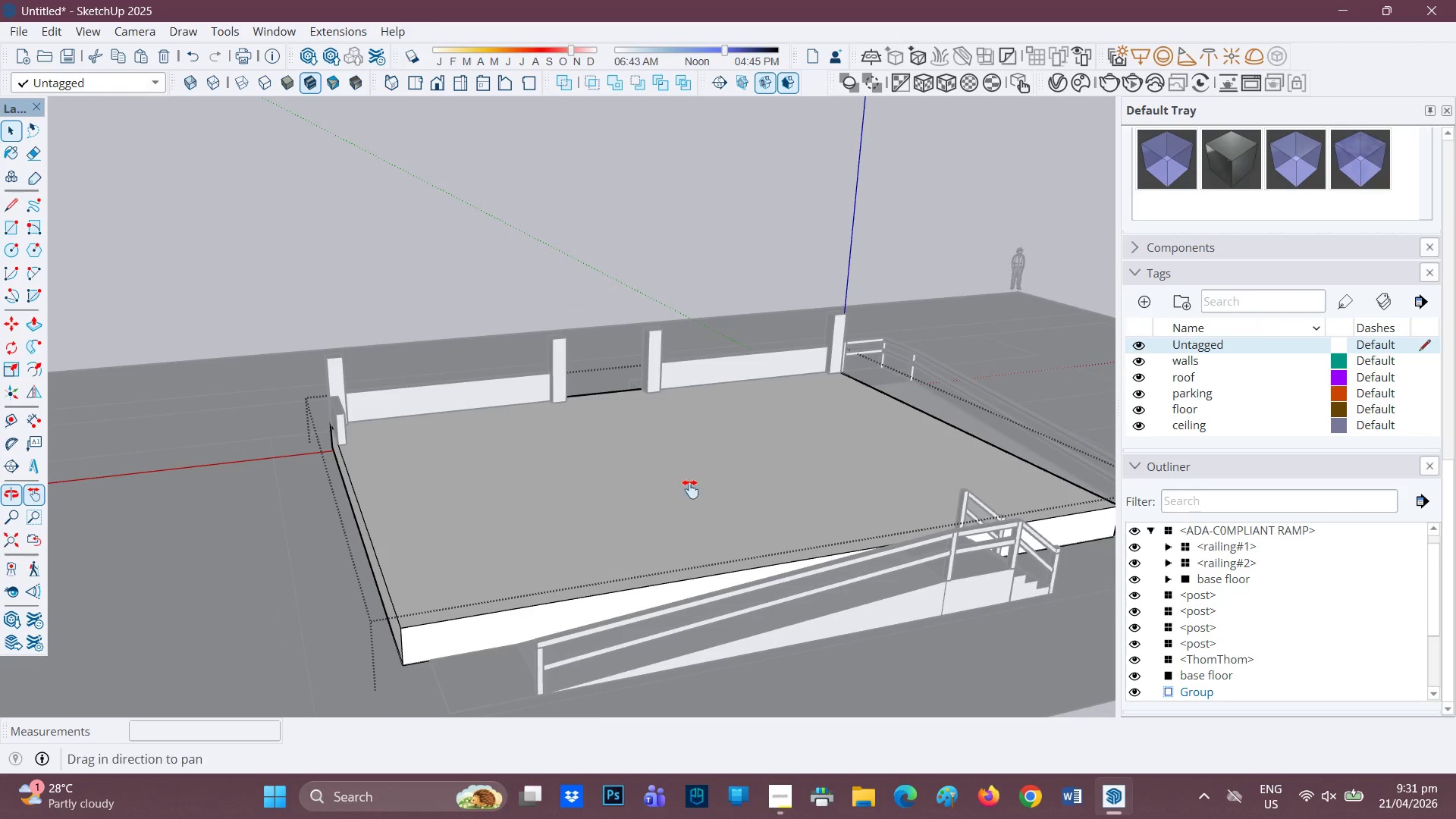 
left_click_drag(start_coordinate=[690, 489], to_coordinate=[475, 404])
 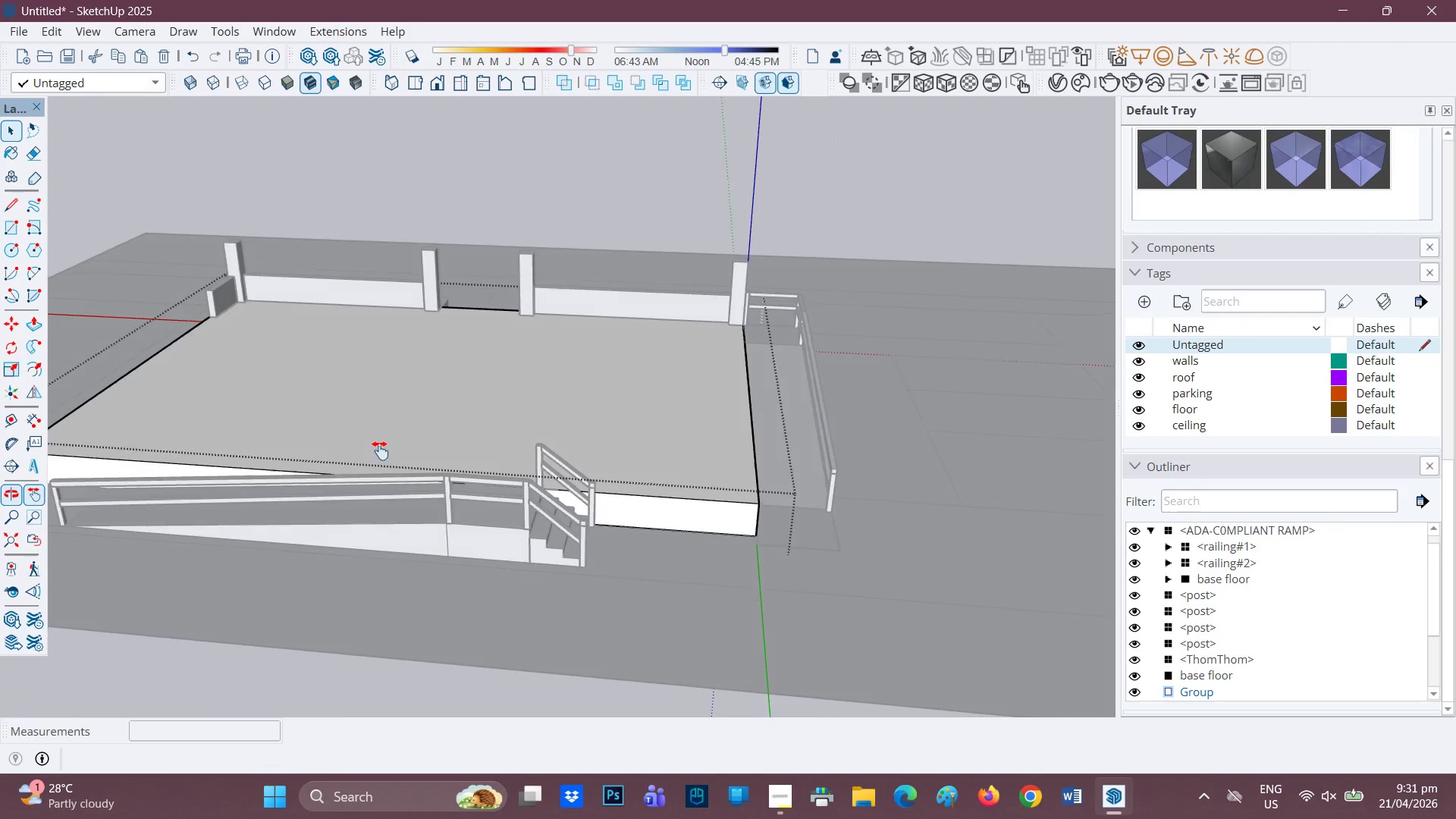 
scroll: coordinate [730, 475], scroll_direction: up, amount: 2.0
 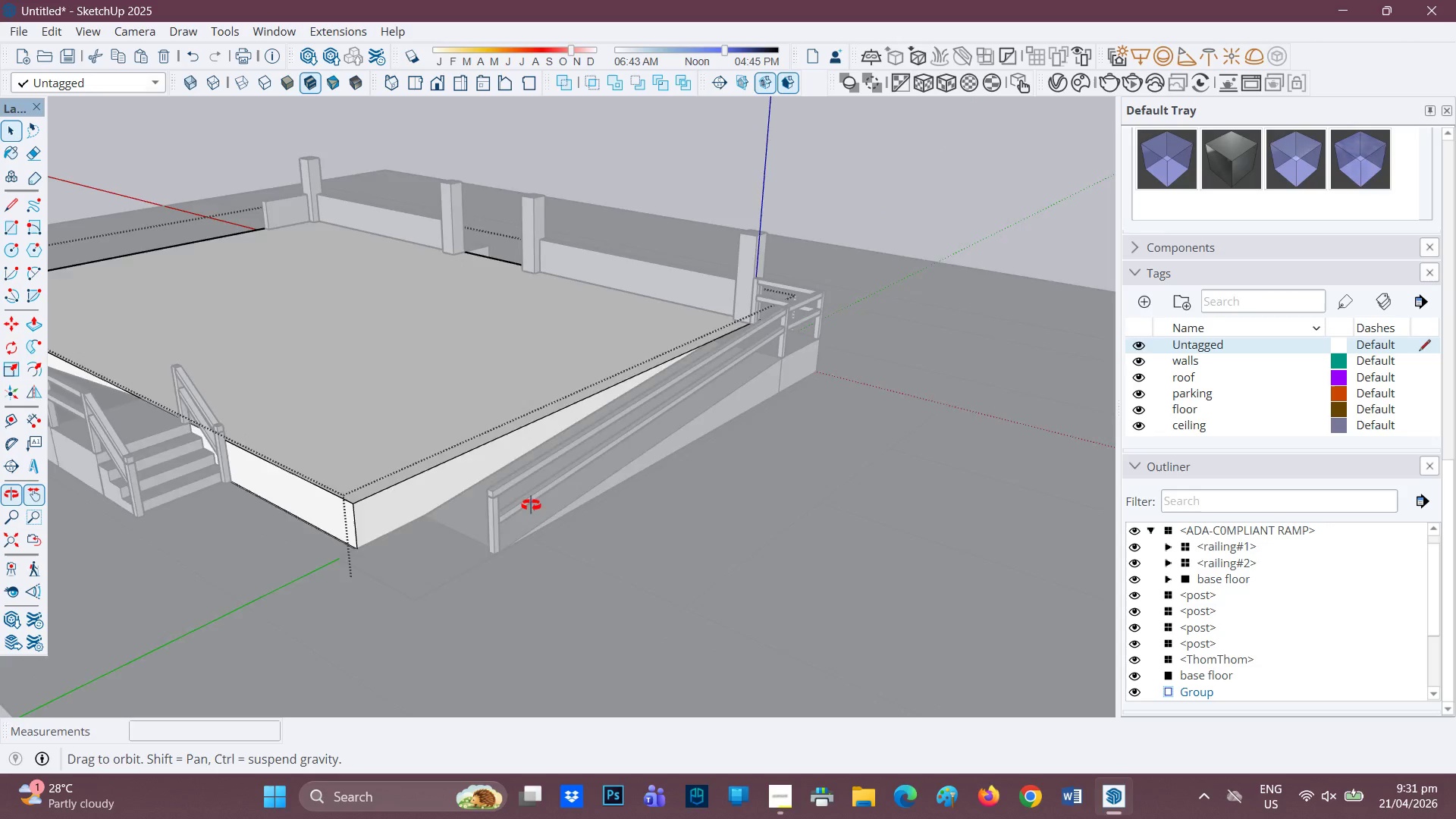 
key(Space)
 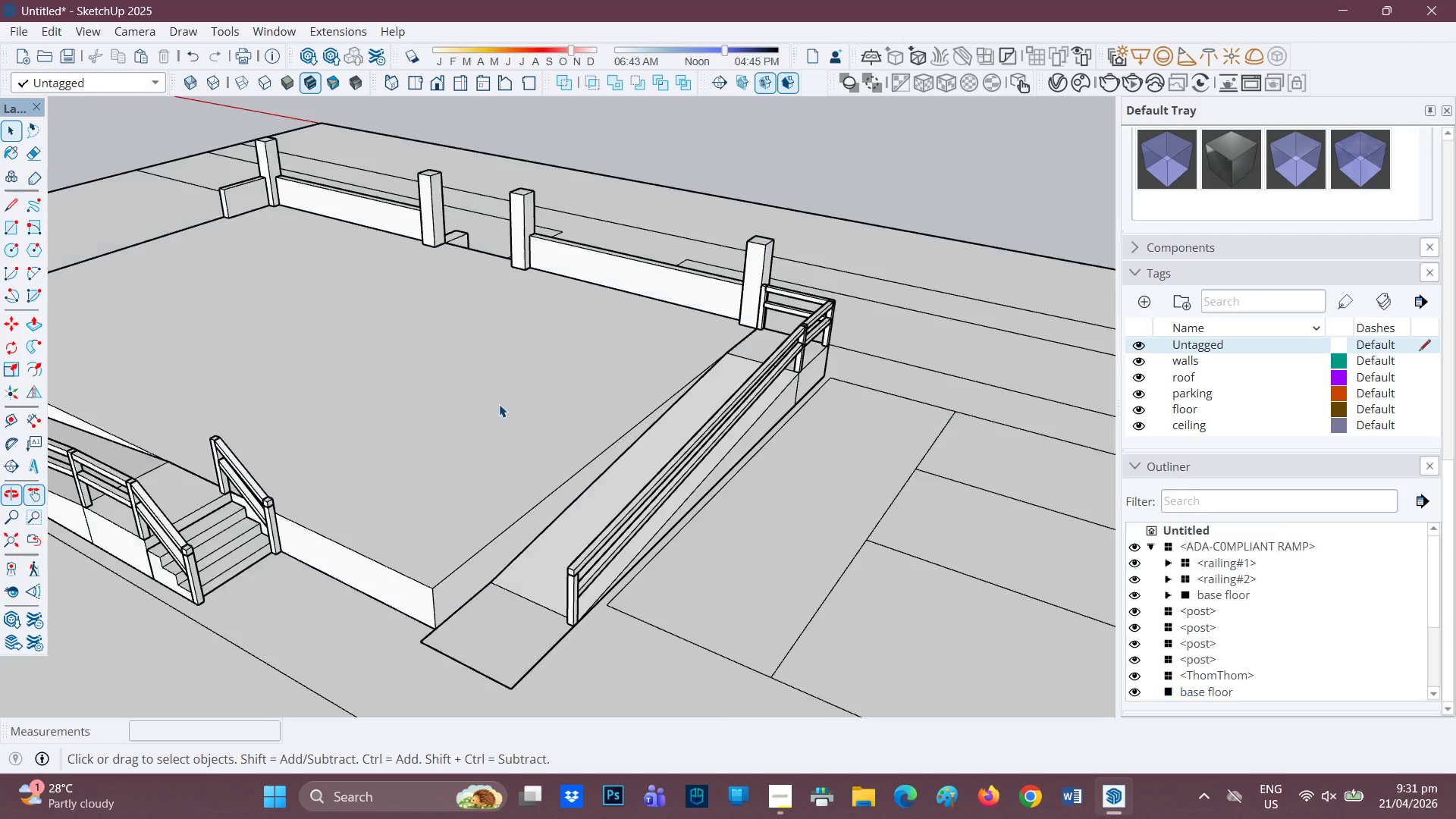 
left_click([369, 453])
 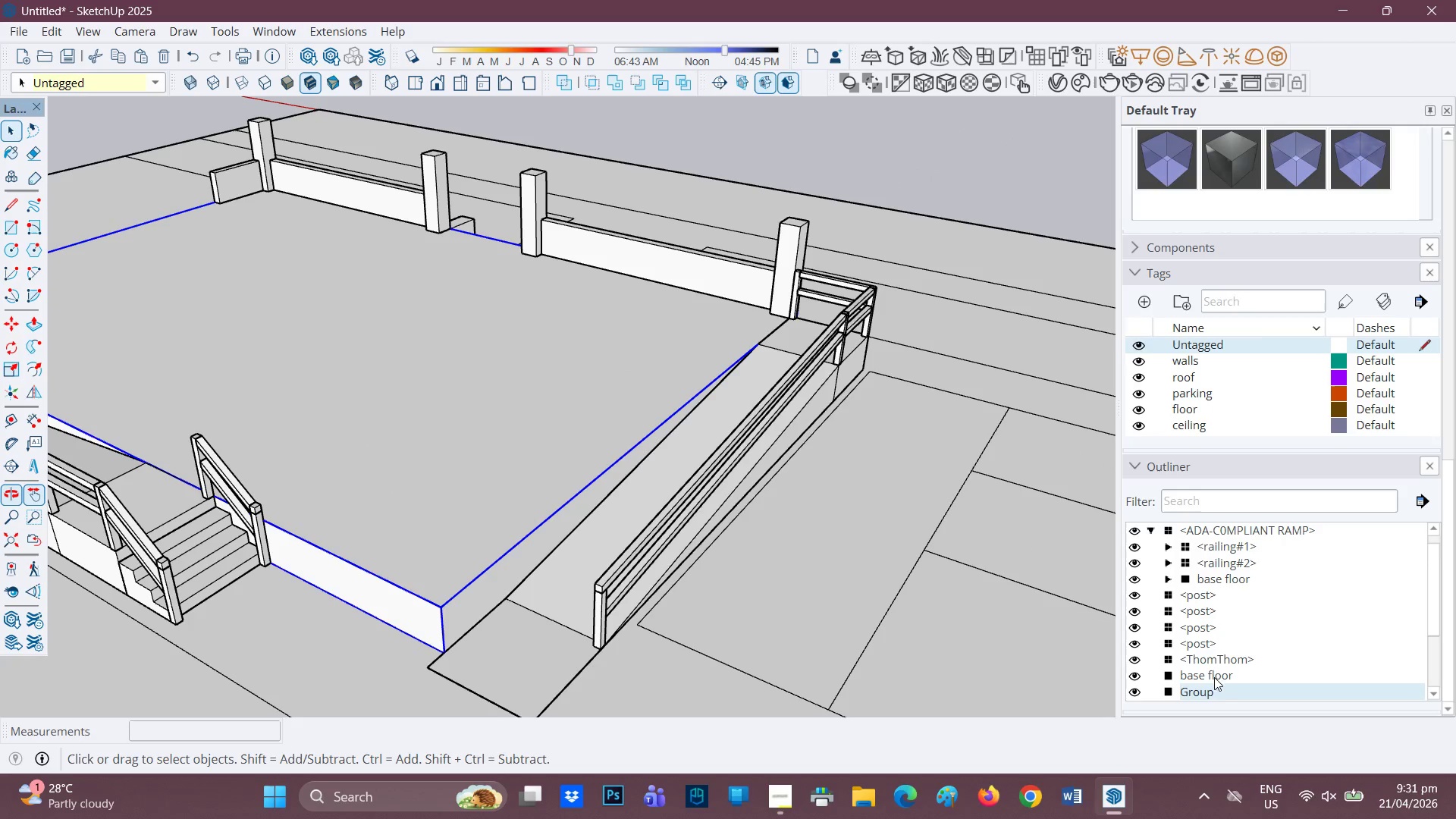 
scroll: coordinate [369, 453], scroll_direction: up, amount: 1.0
 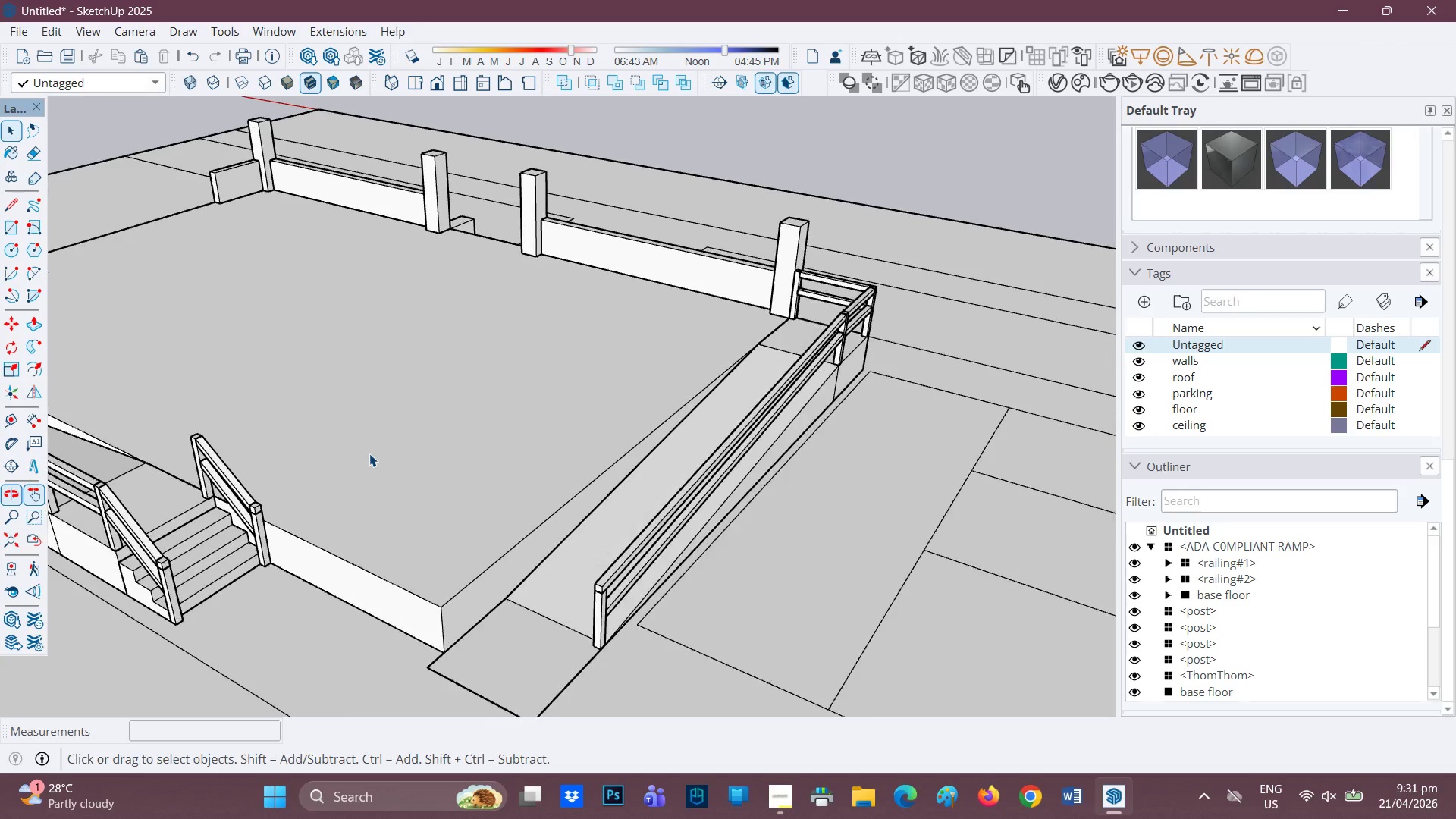 
left_click([1215, 689])
 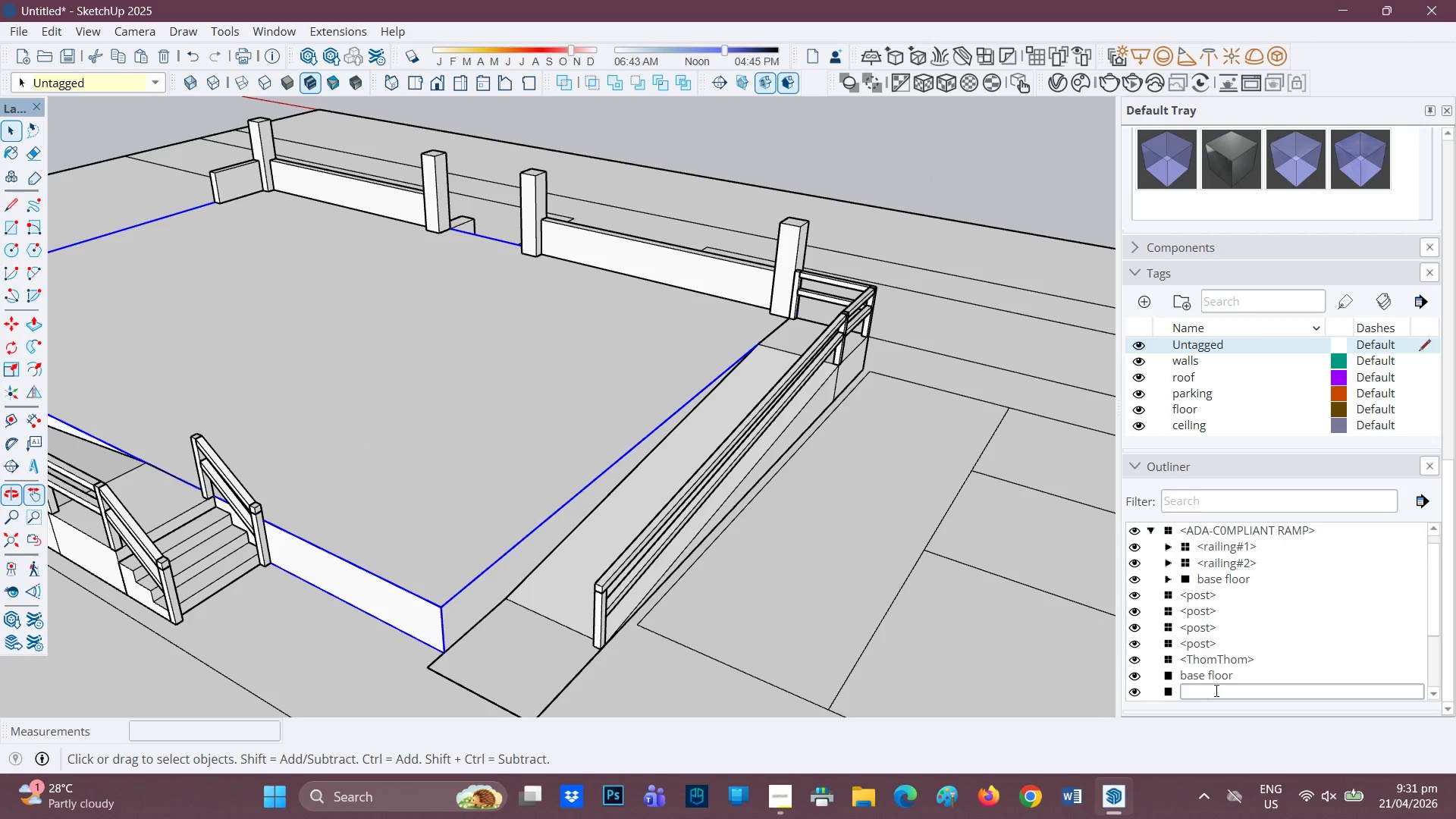 
type(BASE)
 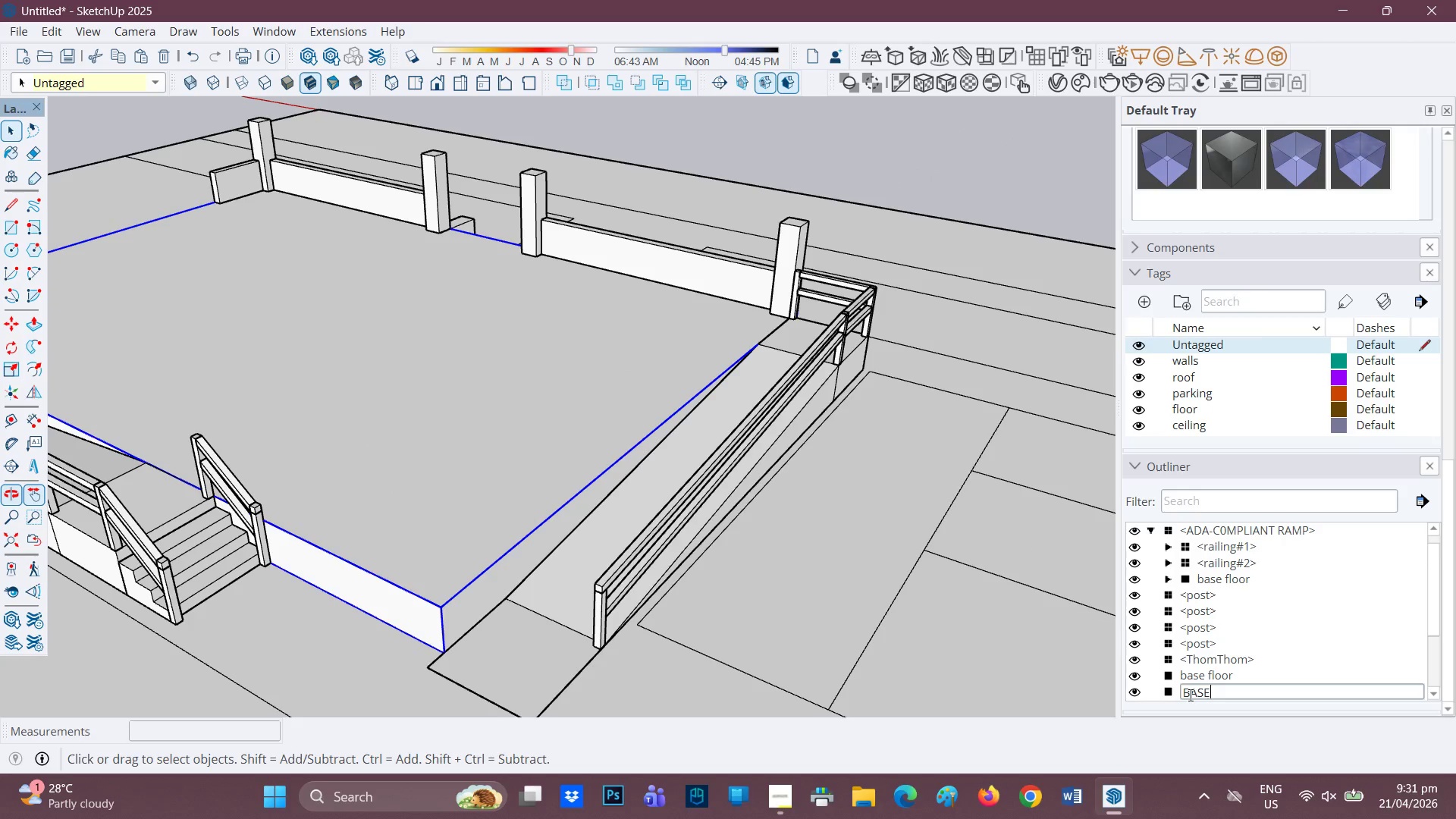 
key(Space)
 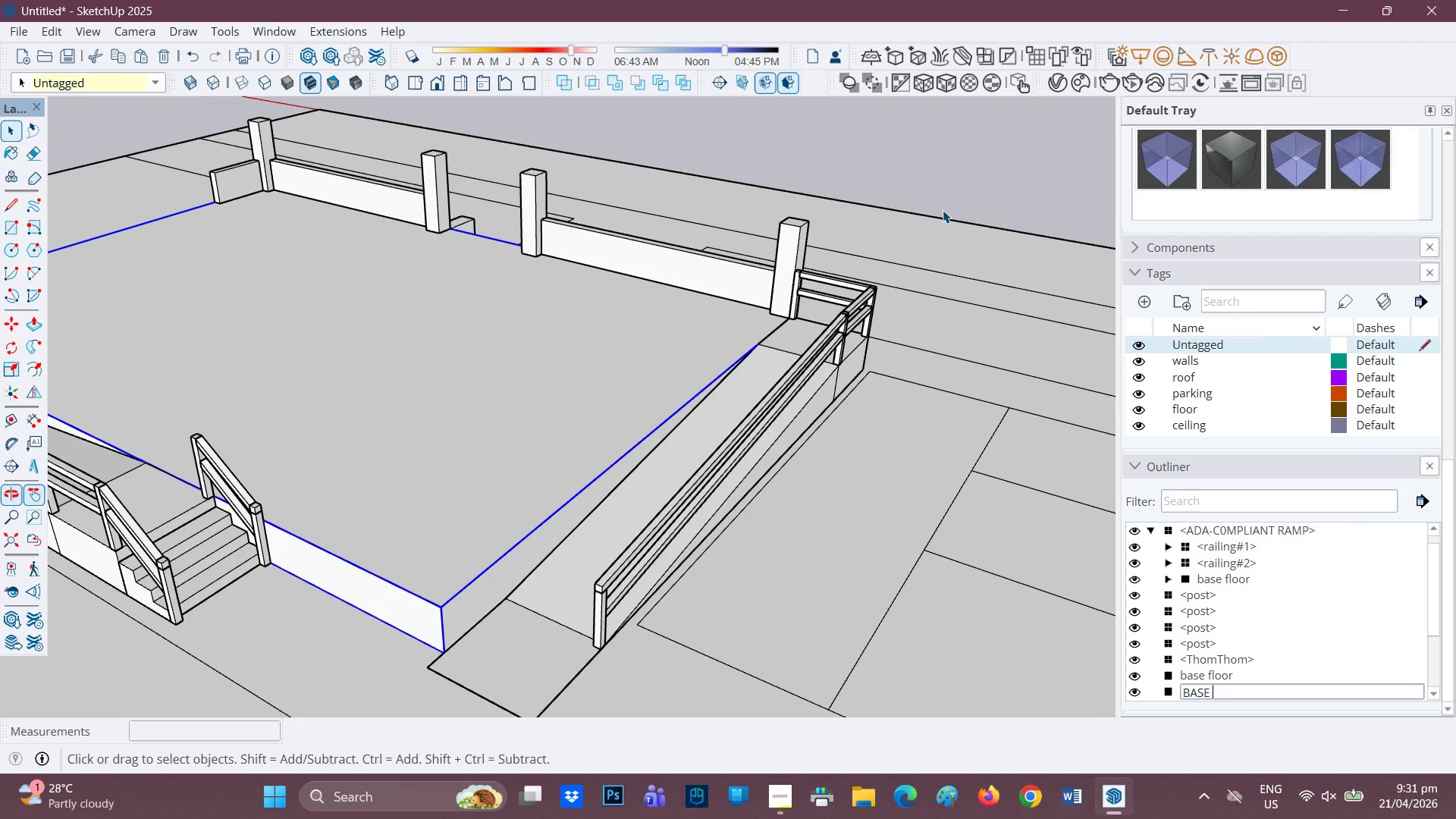 
left_click([943, 210])
 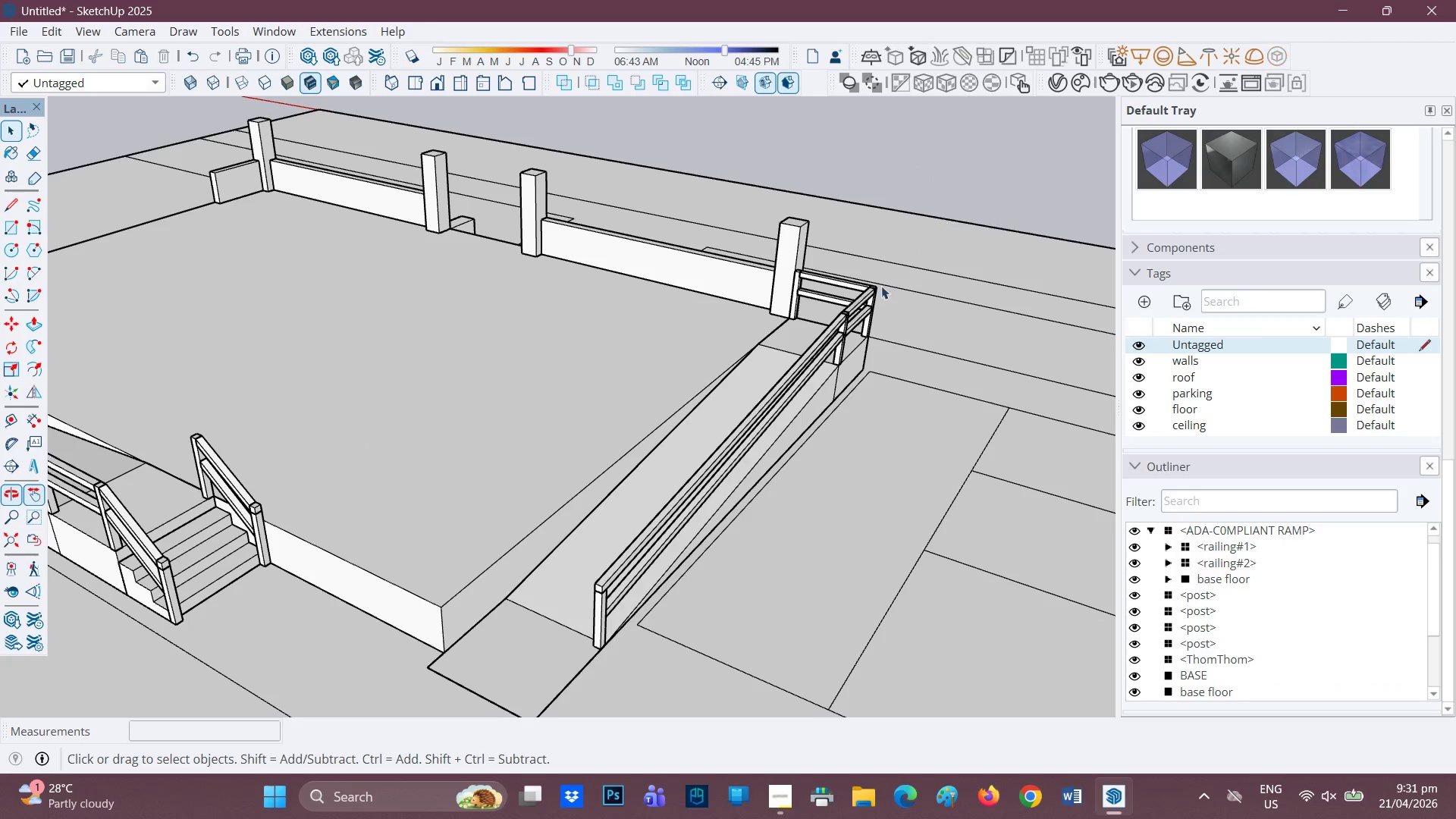 
scroll: coordinate [858, 434], scroll_direction: down, amount: 11.0
 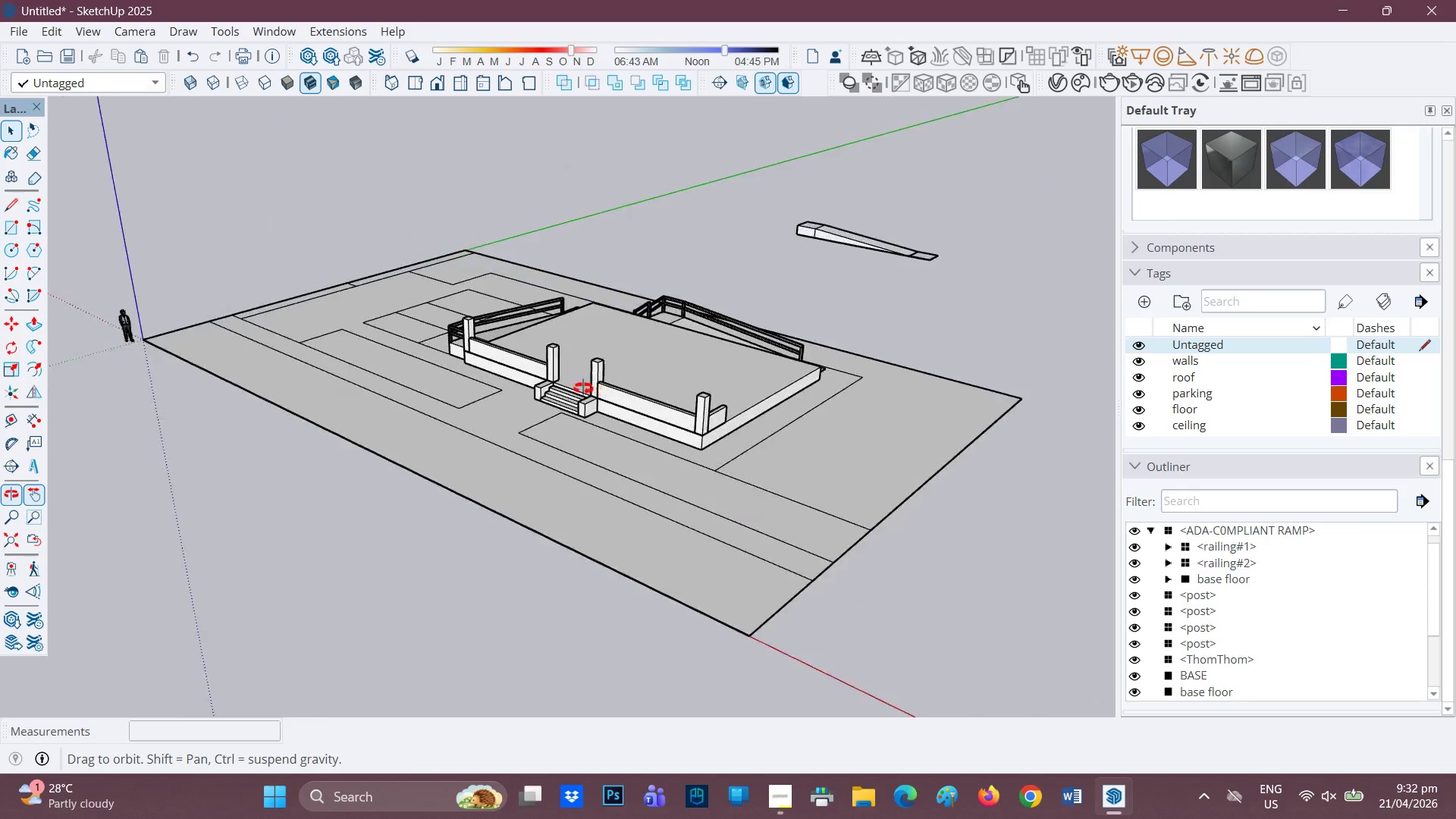 
scroll: coordinate [636, 441], scroll_direction: up, amount: 14.0
 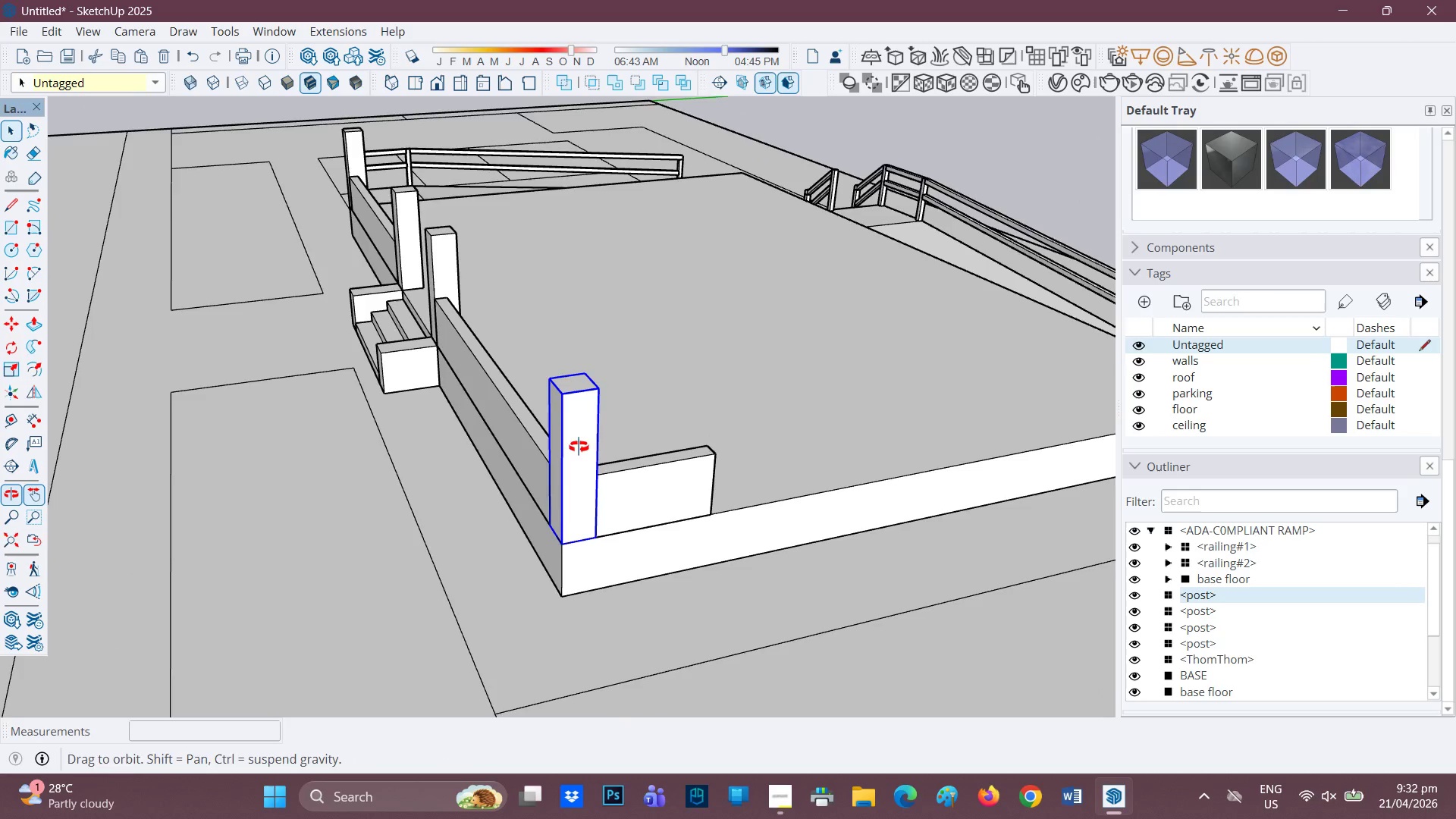 
left_click([639, 463])
 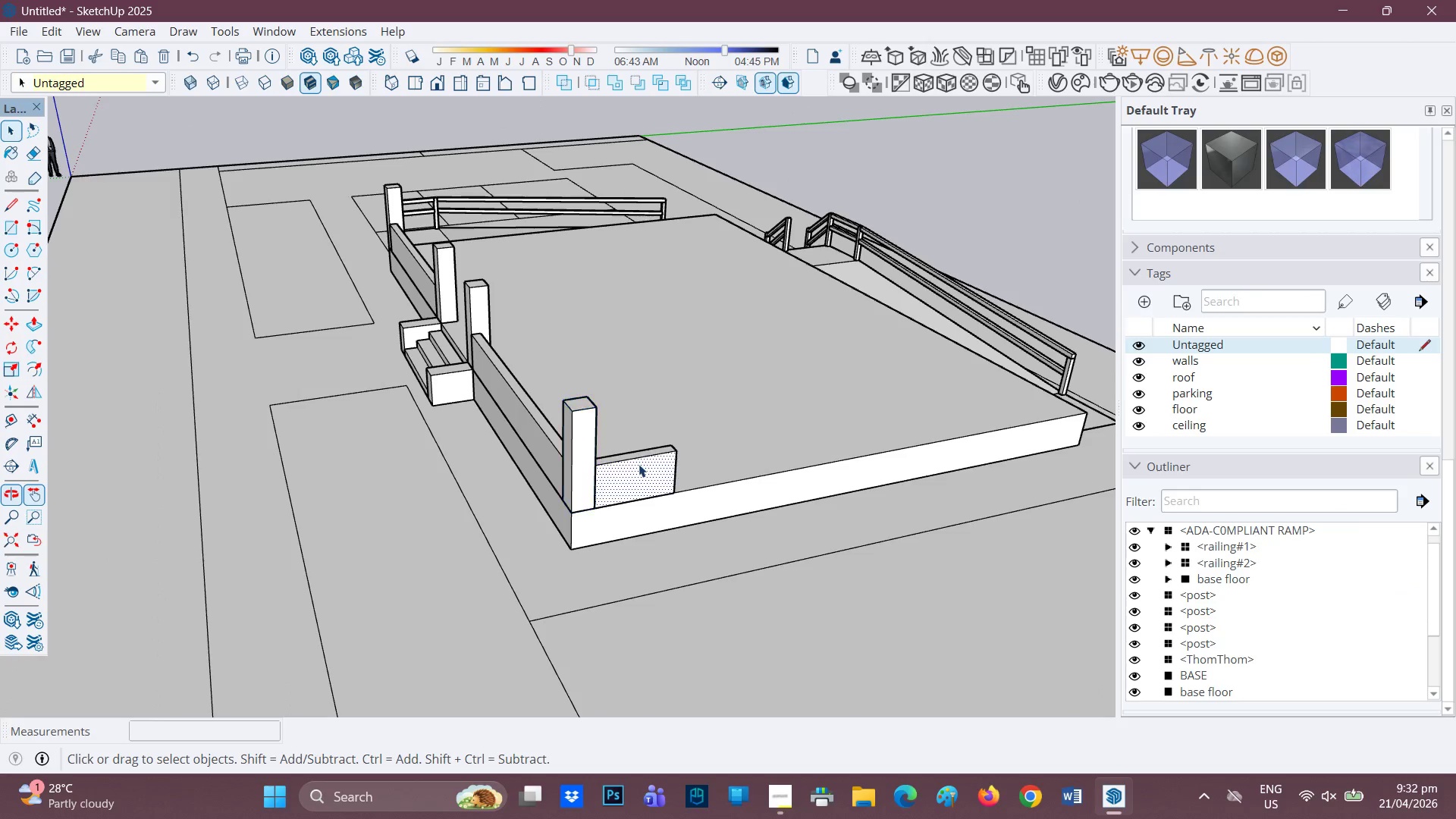 
scroll: coordinate [613, 447], scroll_direction: down, amount: 4.0
 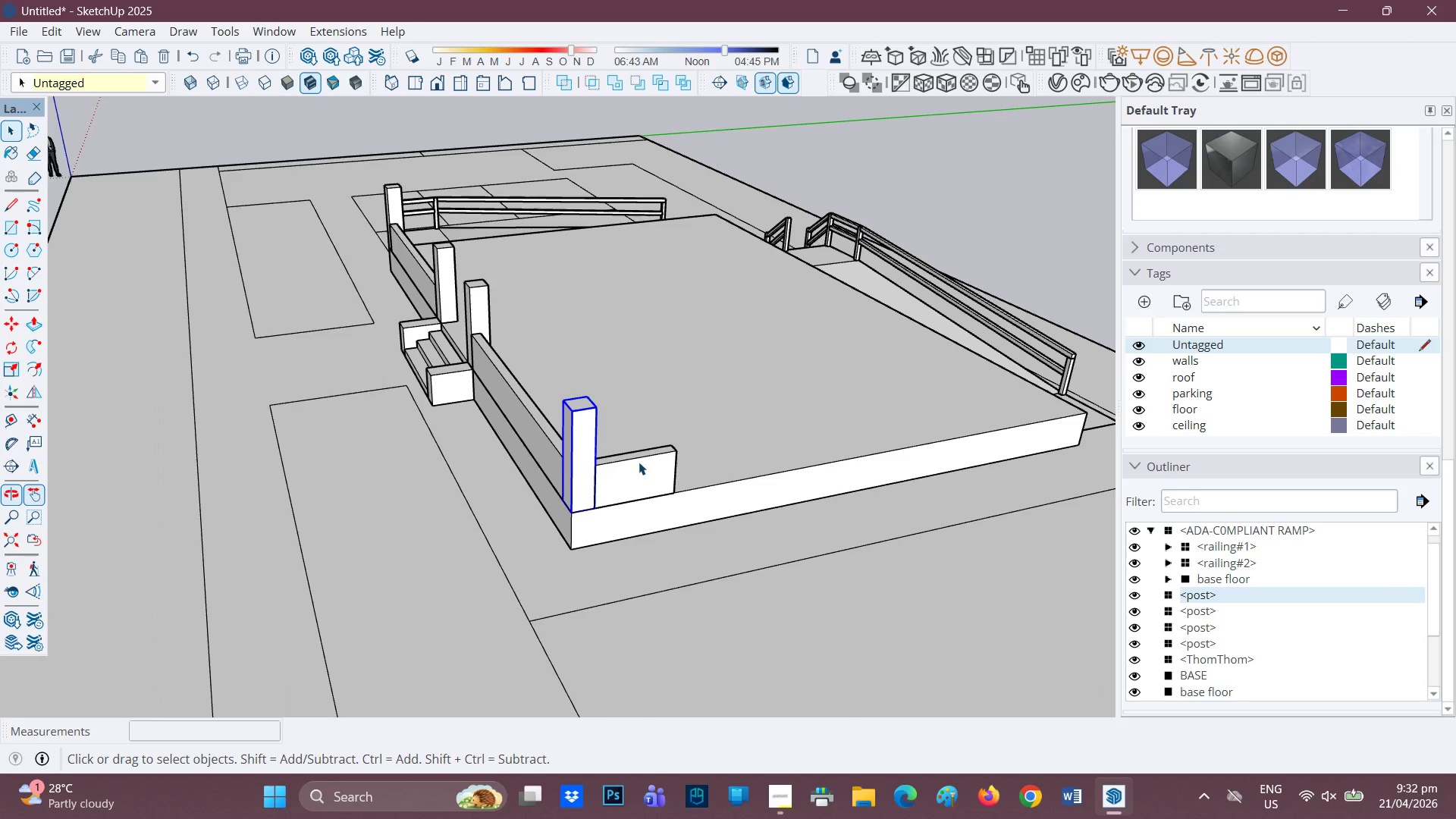 
scroll: coordinate [598, 474], scroll_direction: up, amount: 4.0
 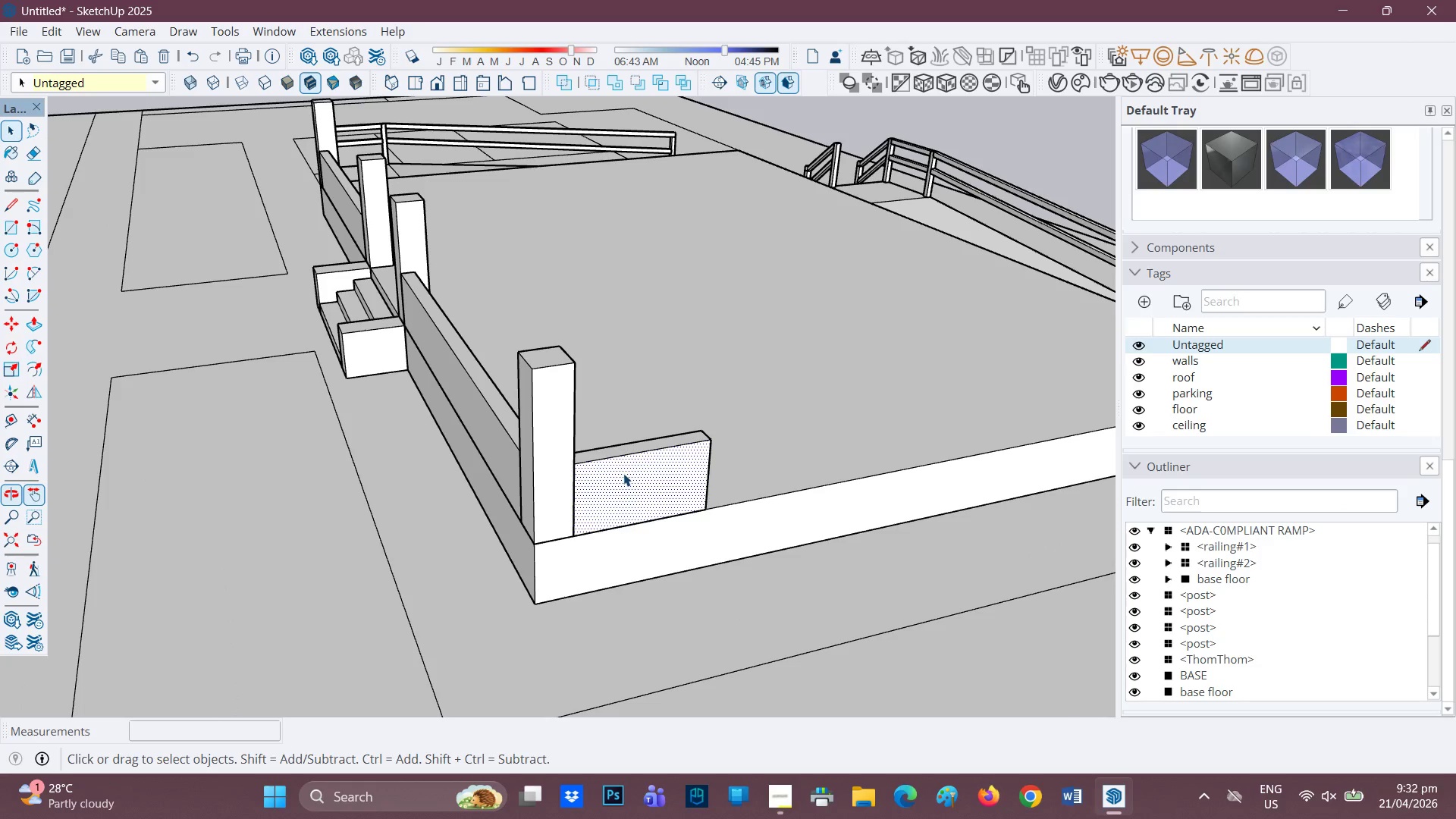 
left_click([629, 469])
 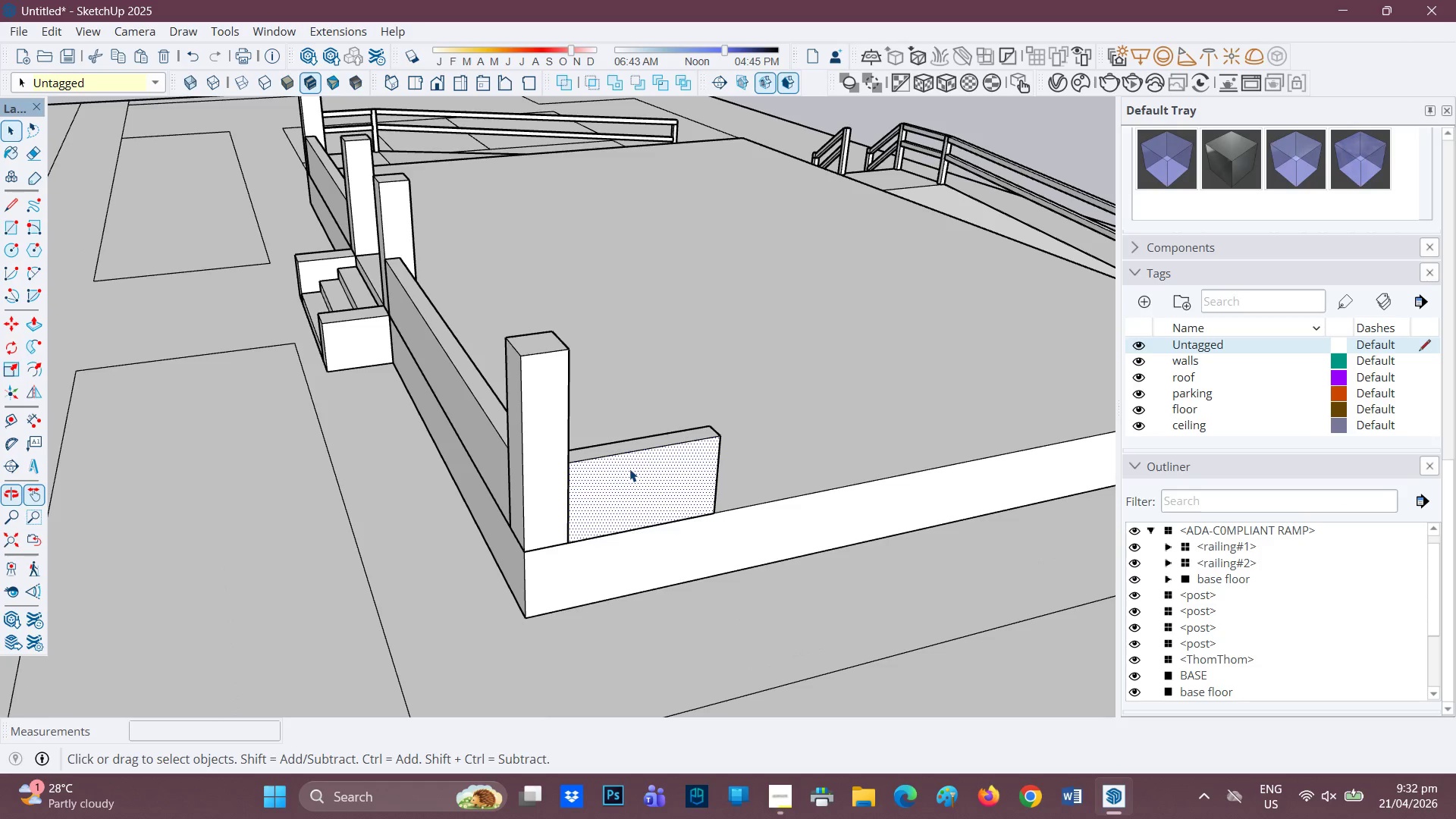 
scroll: coordinate [624, 473], scroll_direction: up, amount: 1.0
 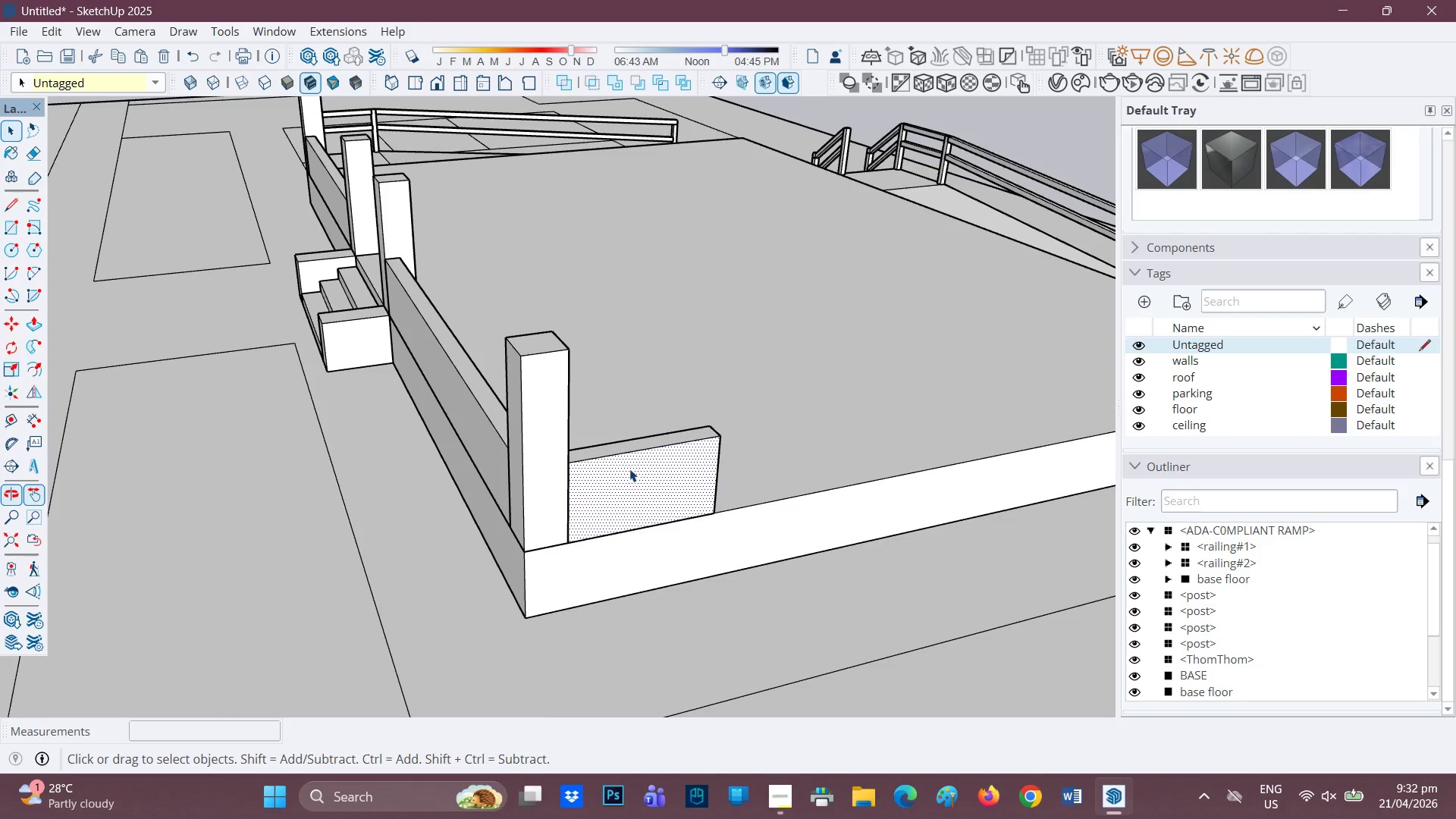 
double_click([629, 469])
 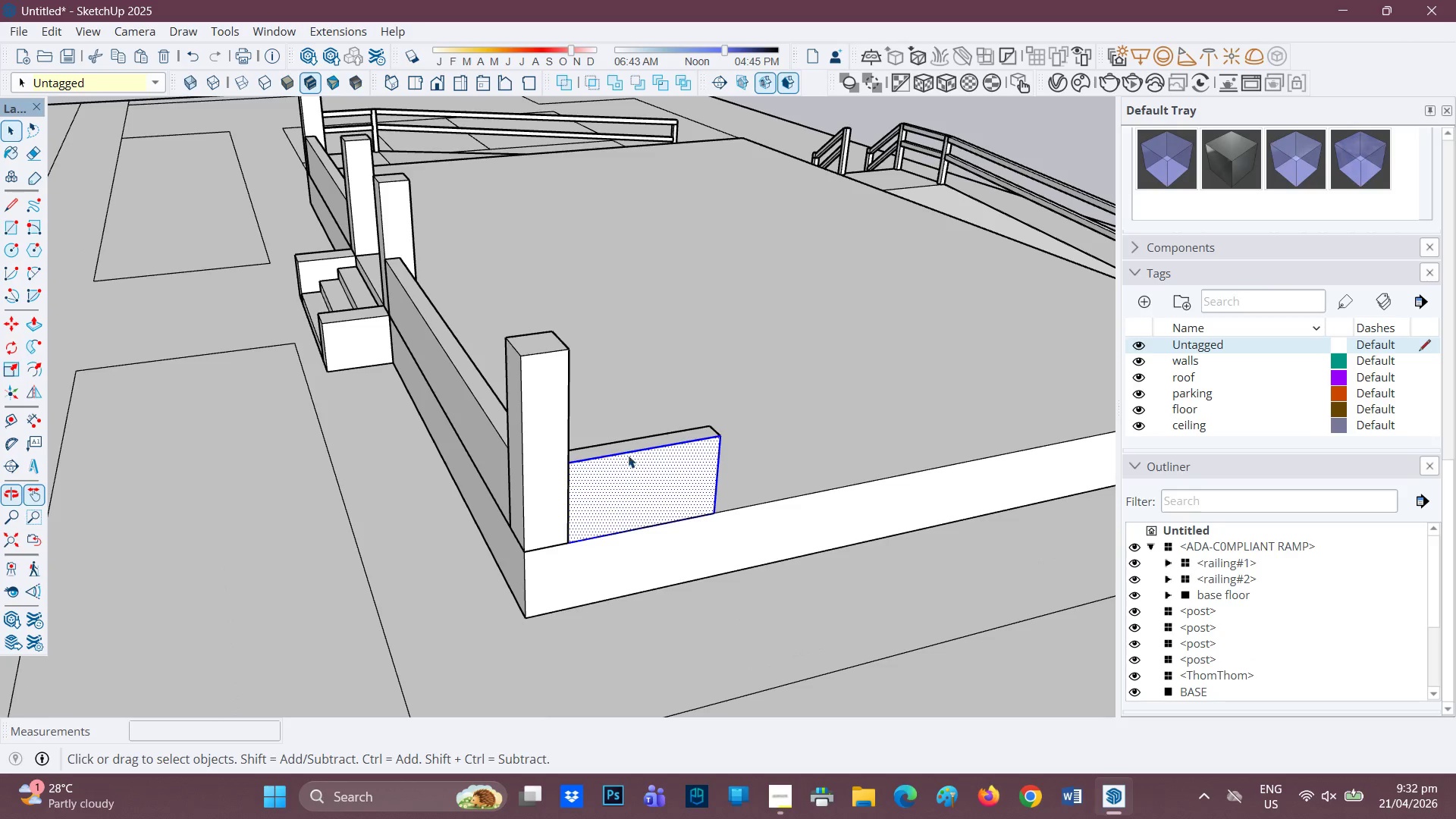 
scroll: coordinate [623, 456], scroll_direction: up, amount: 2.0
 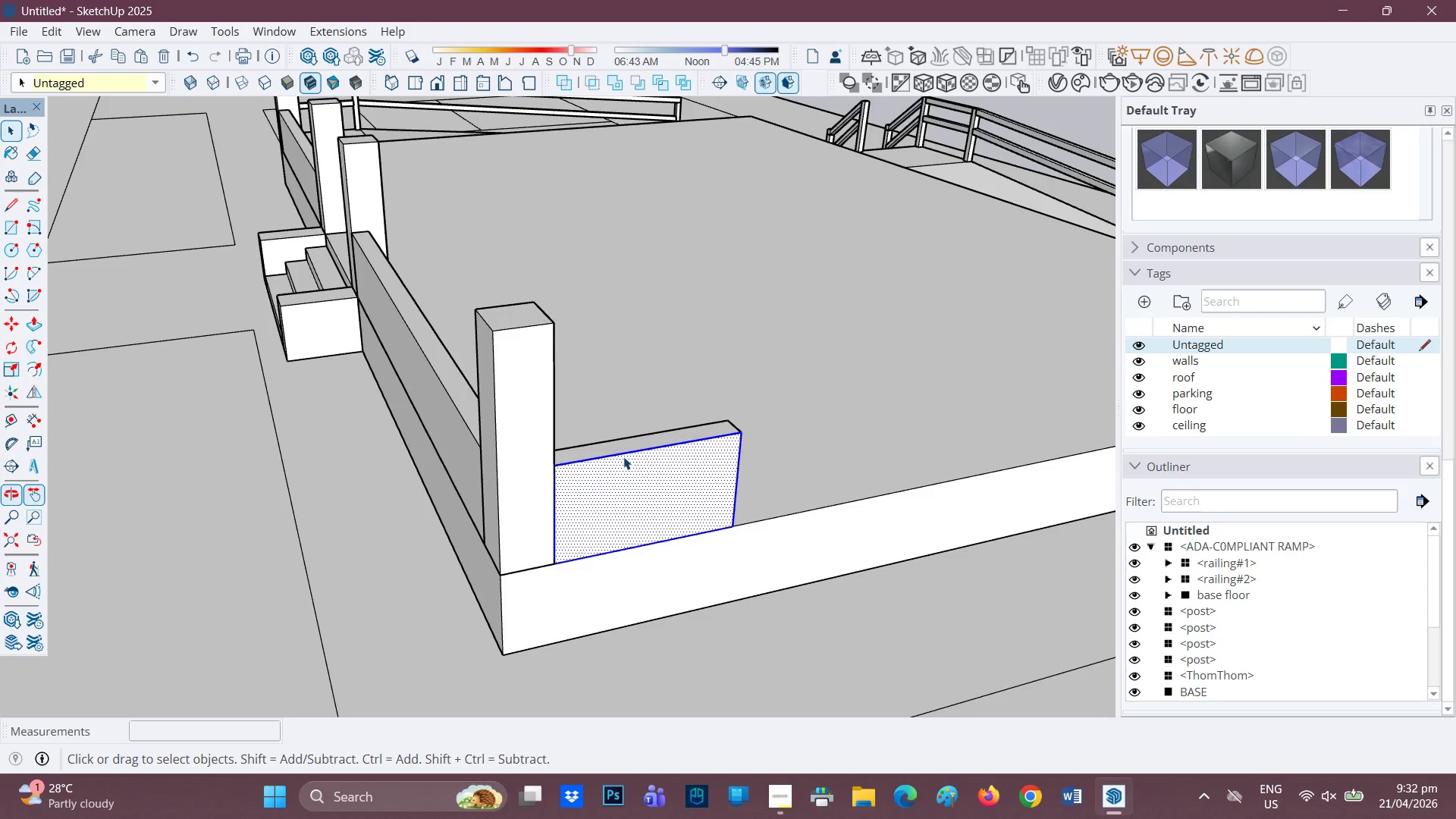 
double_click([623, 457])
 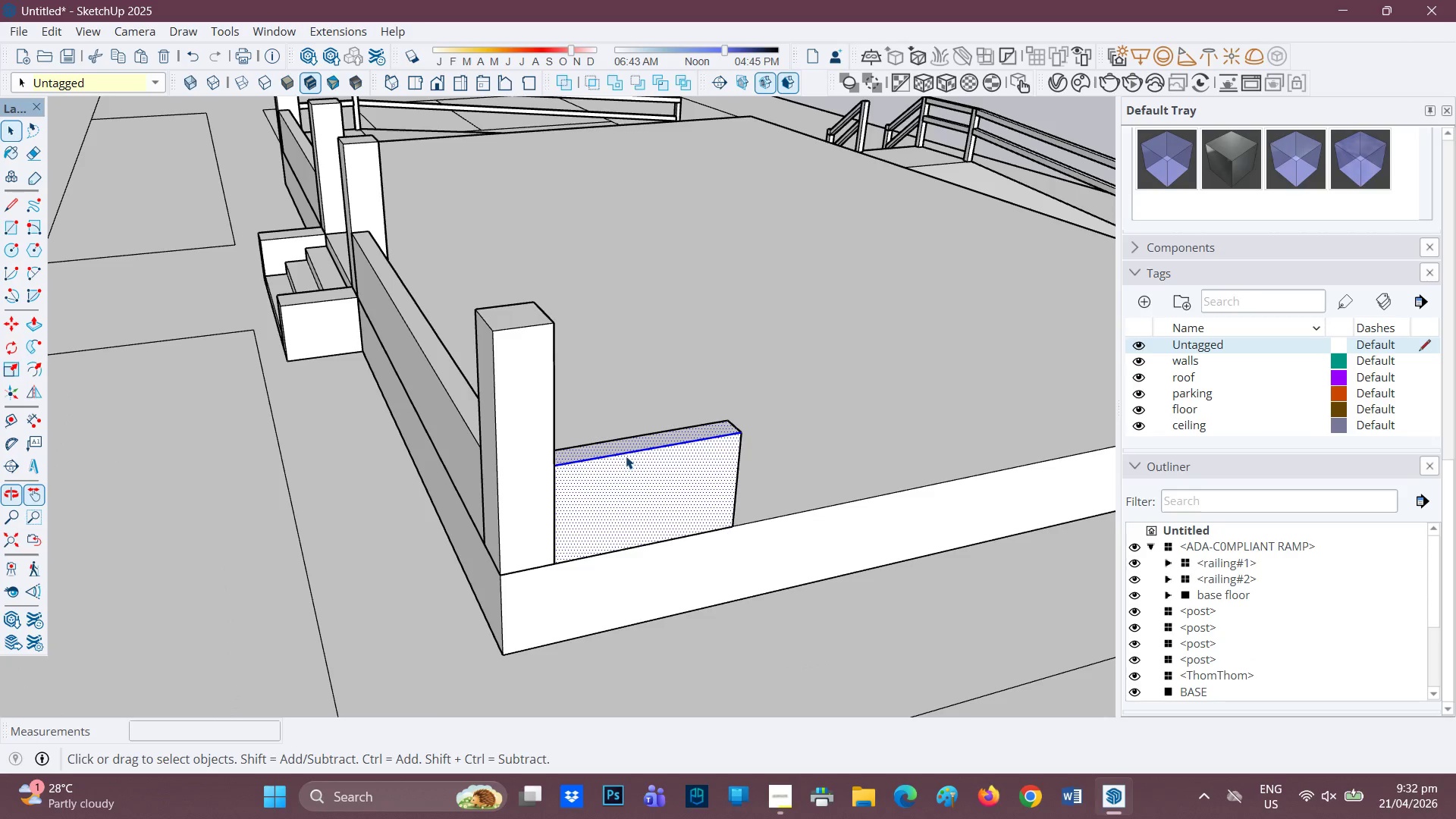 
scroll: coordinate [615, 457], scroll_direction: none, amount: 0.0
 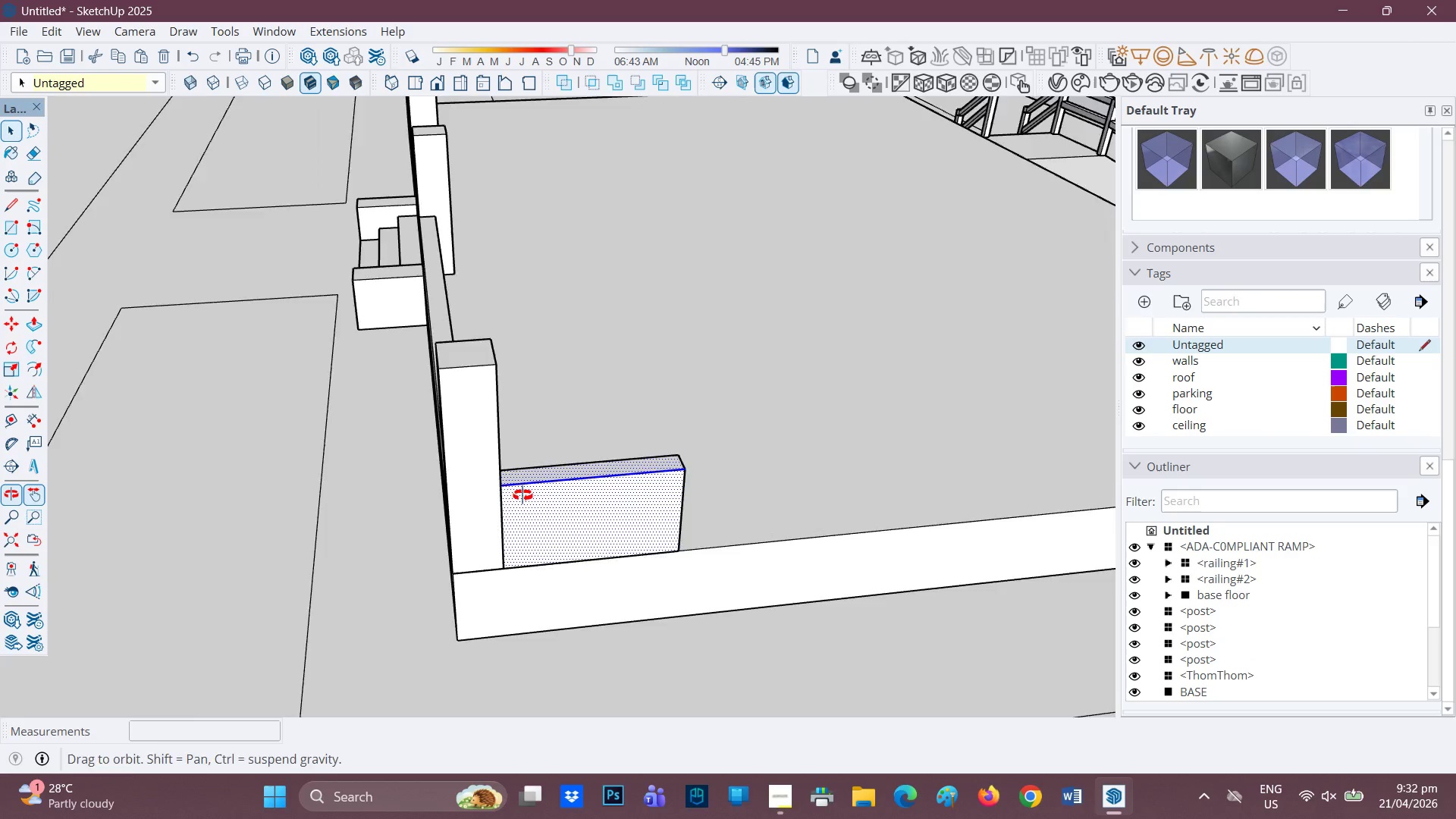 
key(Space)
 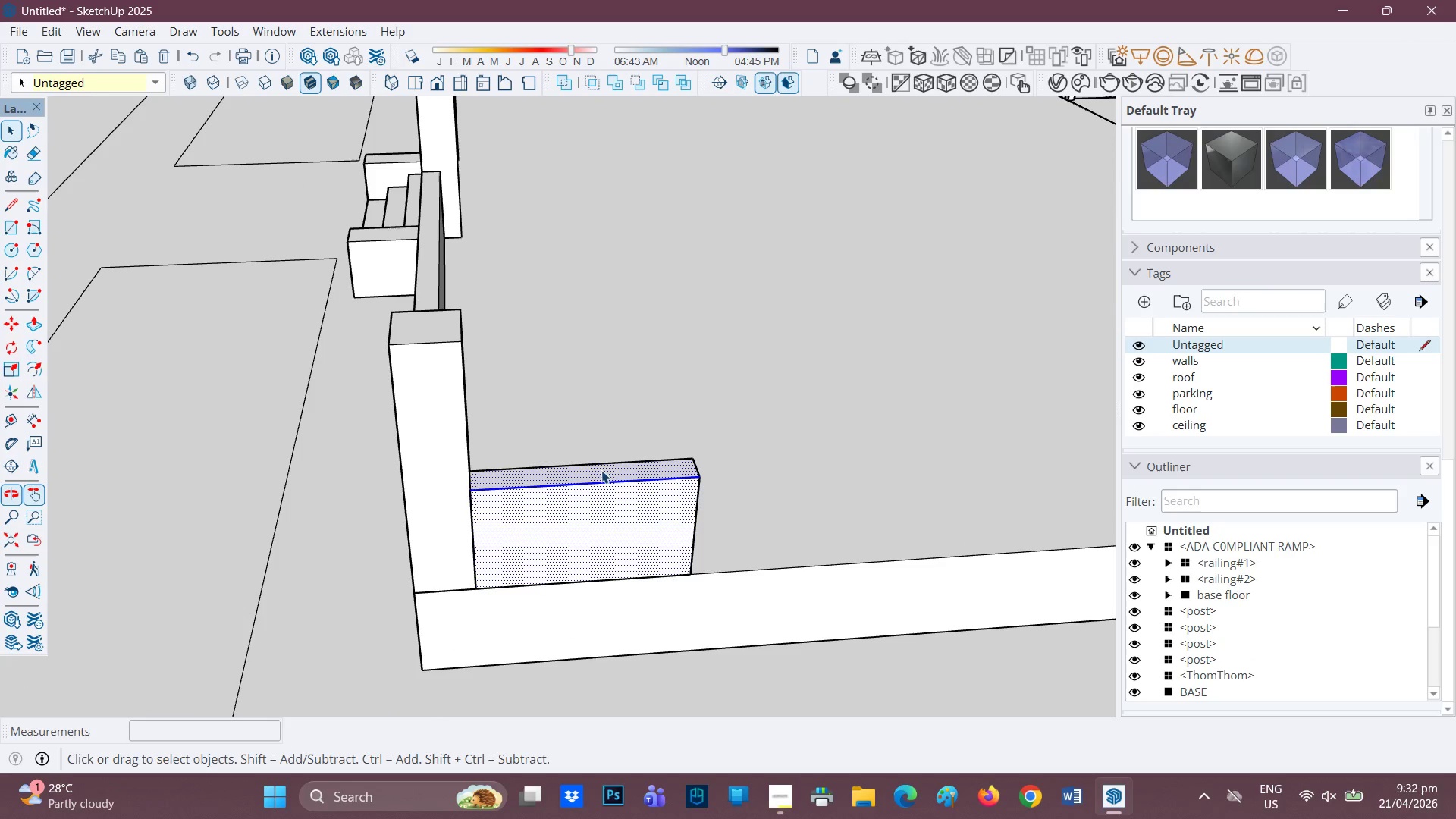 
scroll: coordinate [563, 490], scroll_direction: up, amount: 1.0
 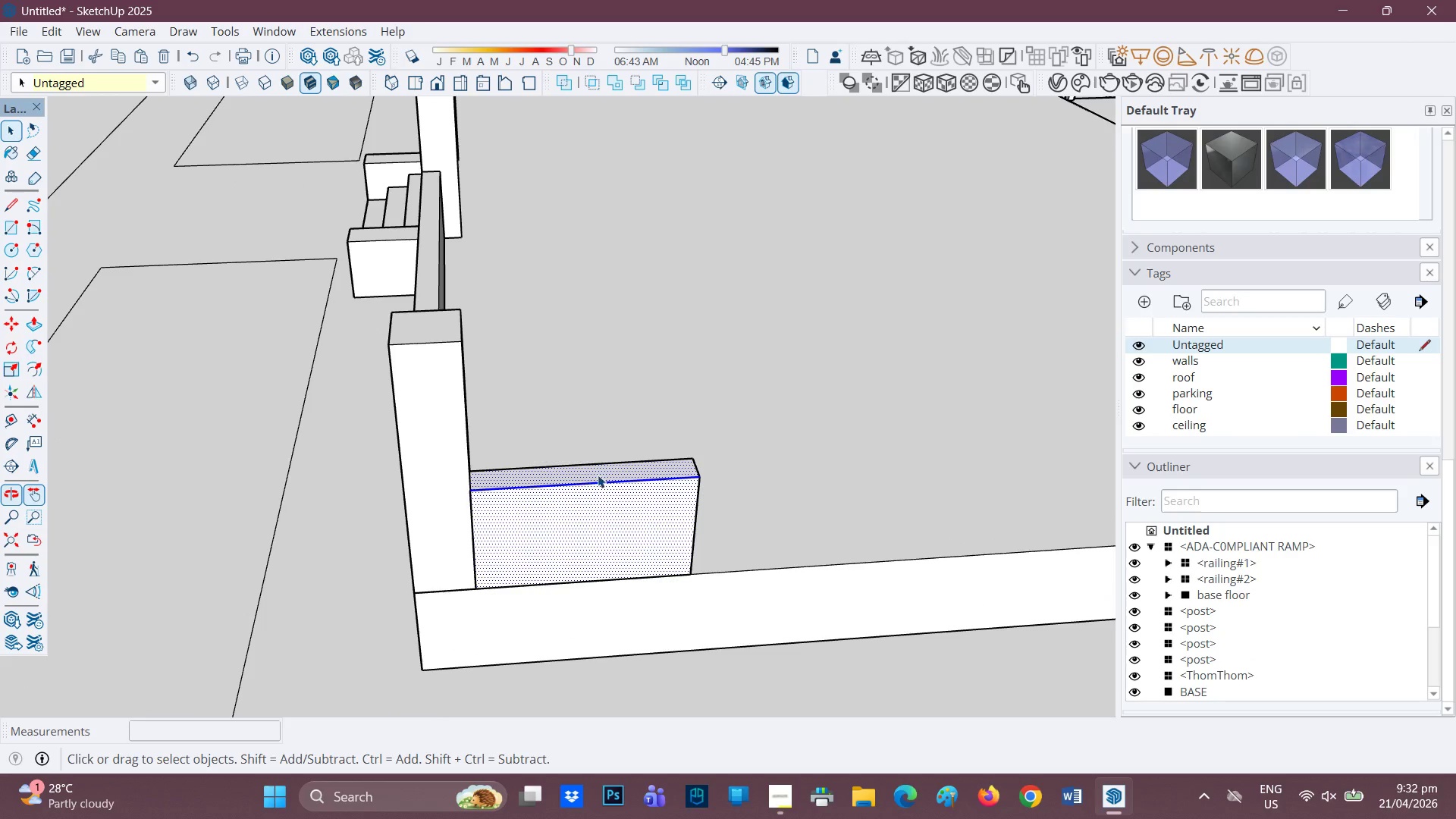 
scroll: coordinate [400, 429], scroll_direction: down, amount: 7.0
 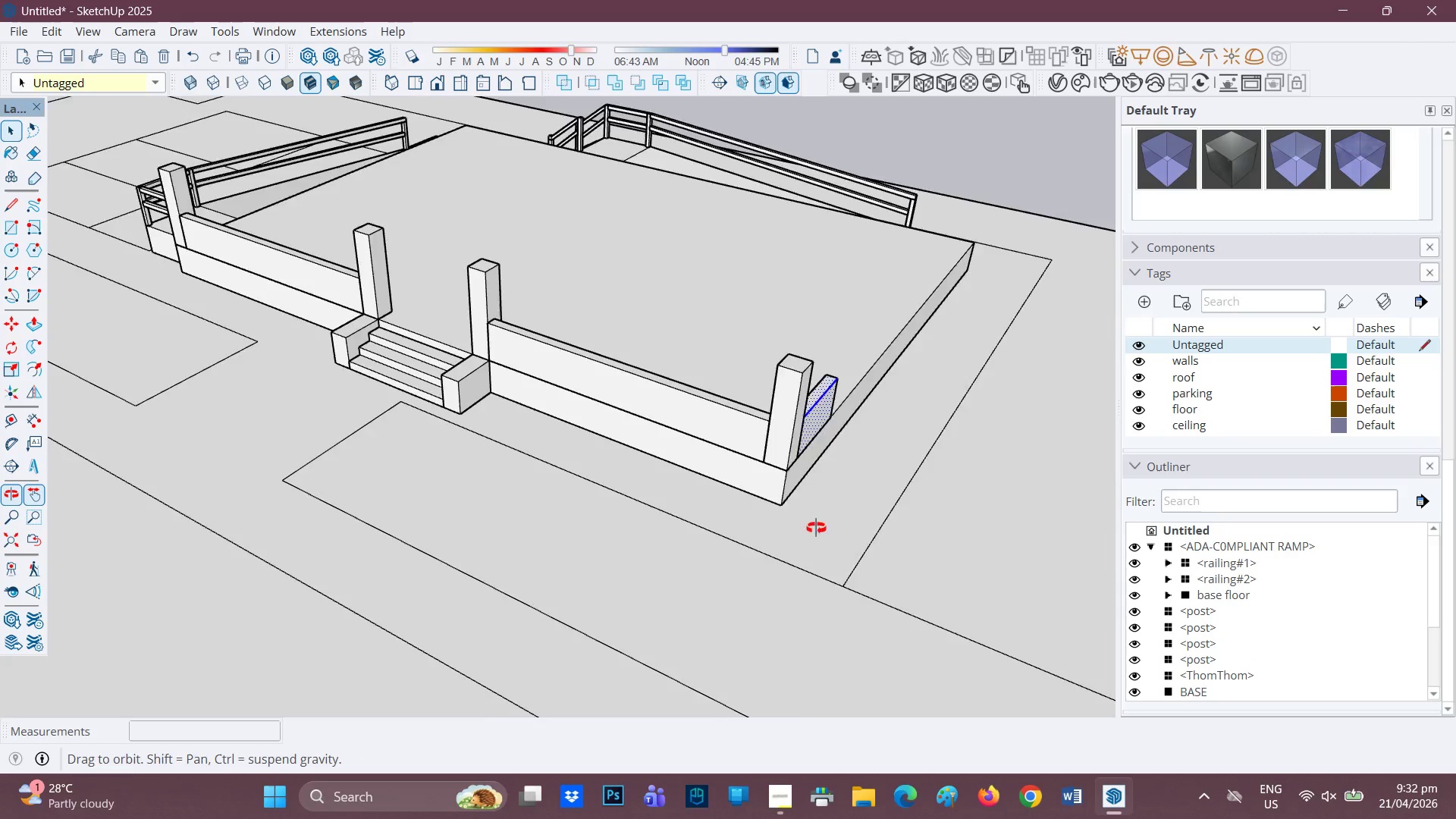 
scroll: coordinate [664, 424], scroll_direction: up, amount: 1.0
 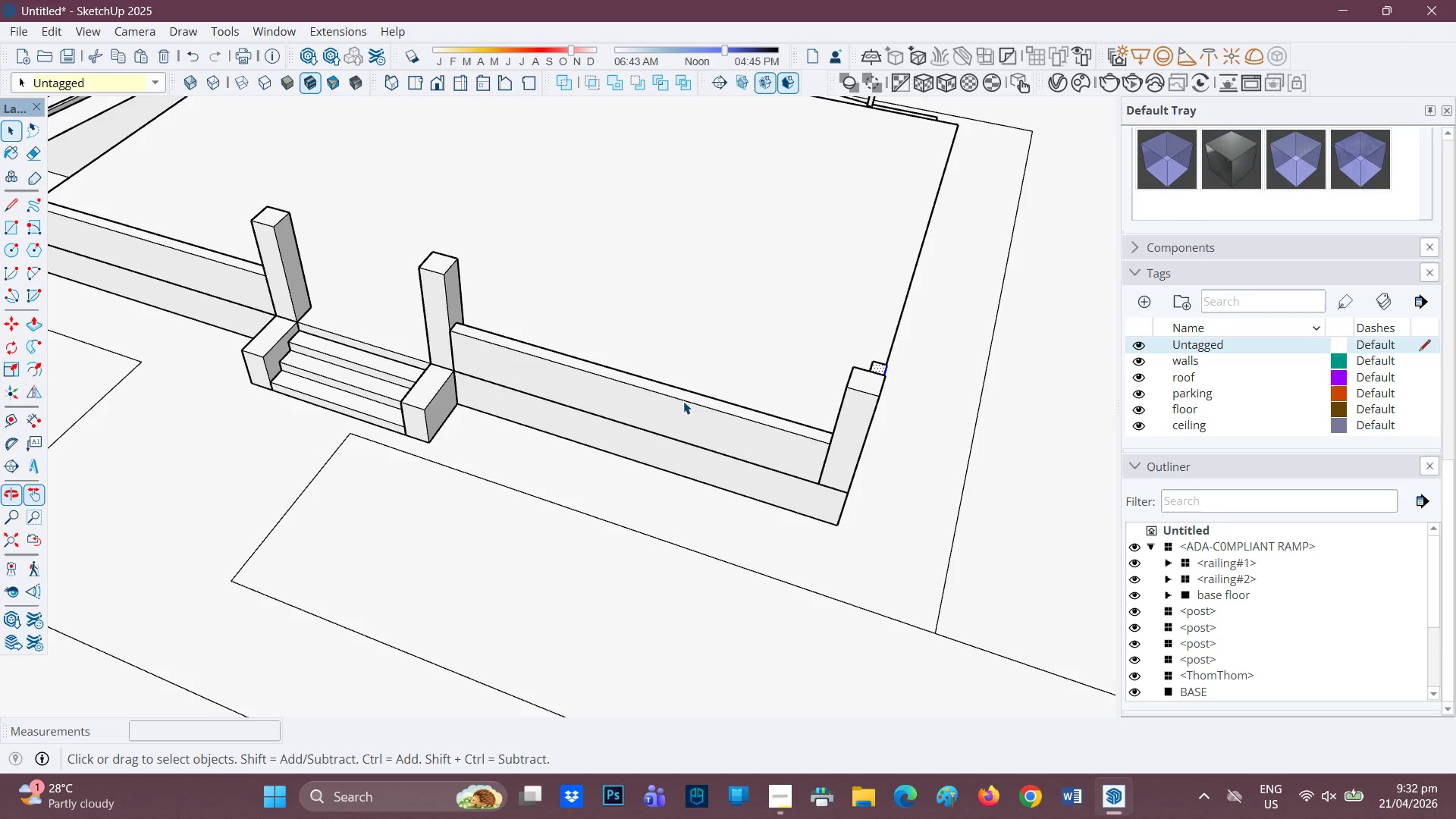 
left_click([684, 400])
 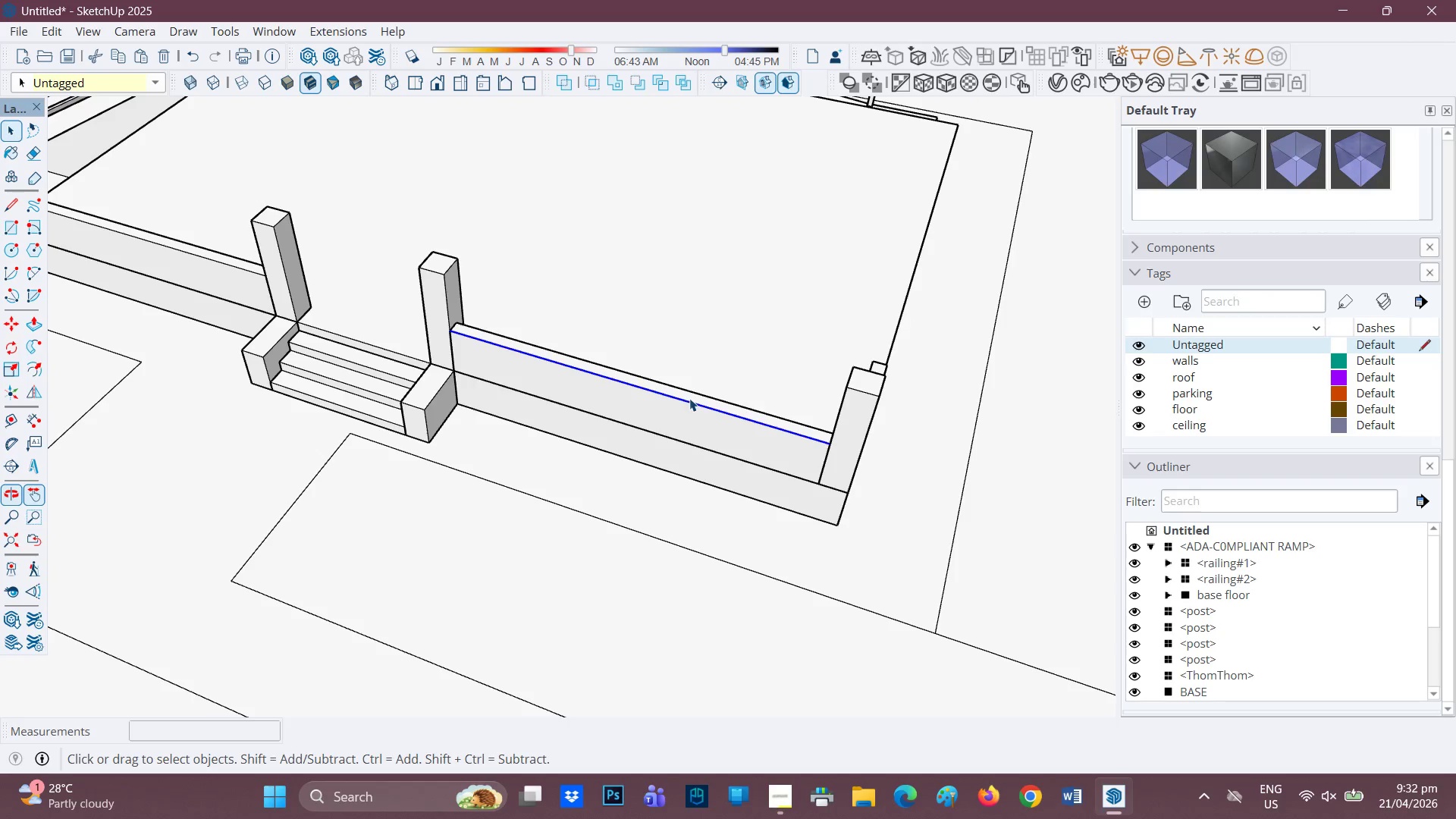 
scroll: coordinate [691, 397], scroll_direction: up, amount: 1.0
 